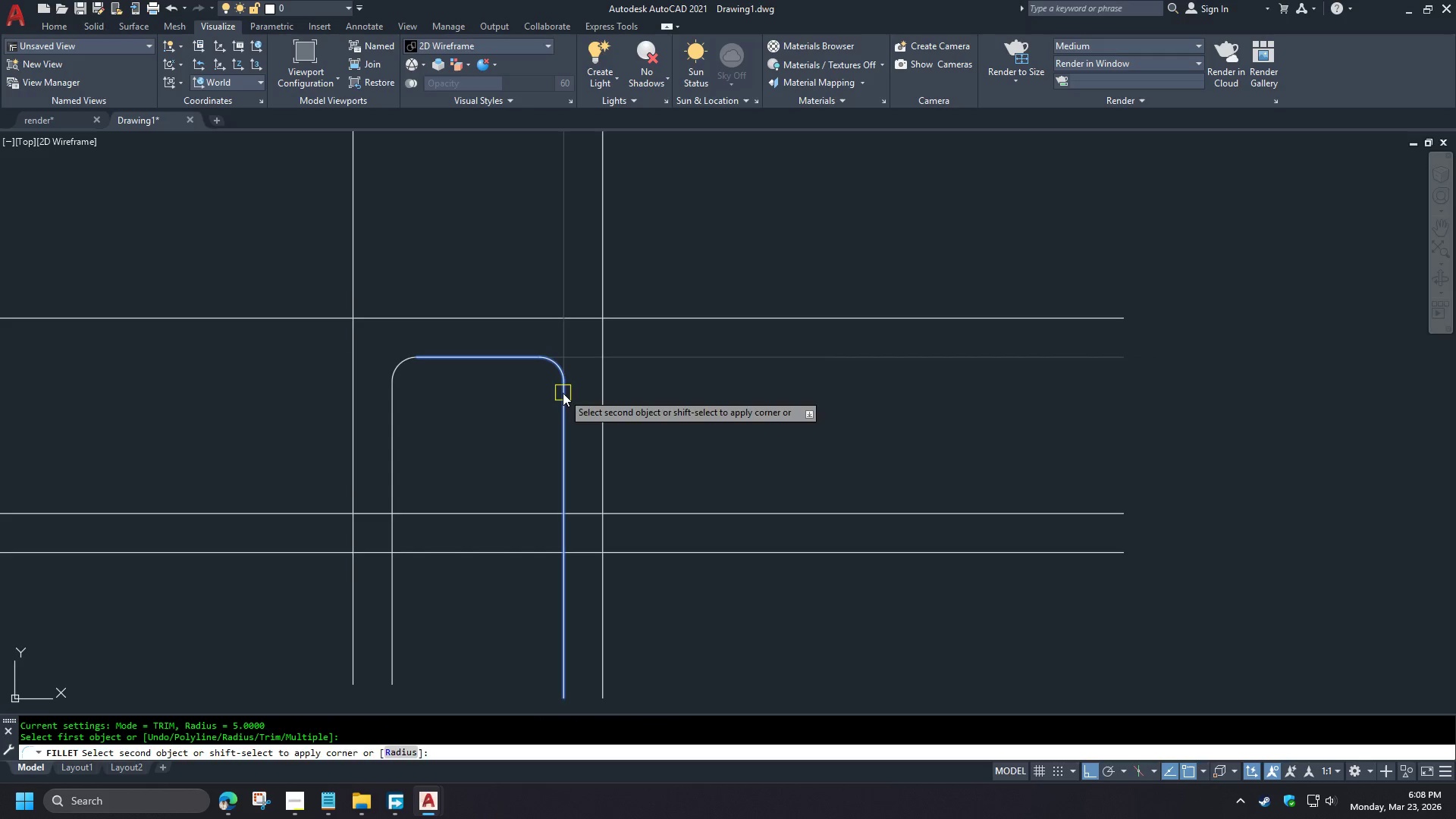 
double_click([563, 395])
 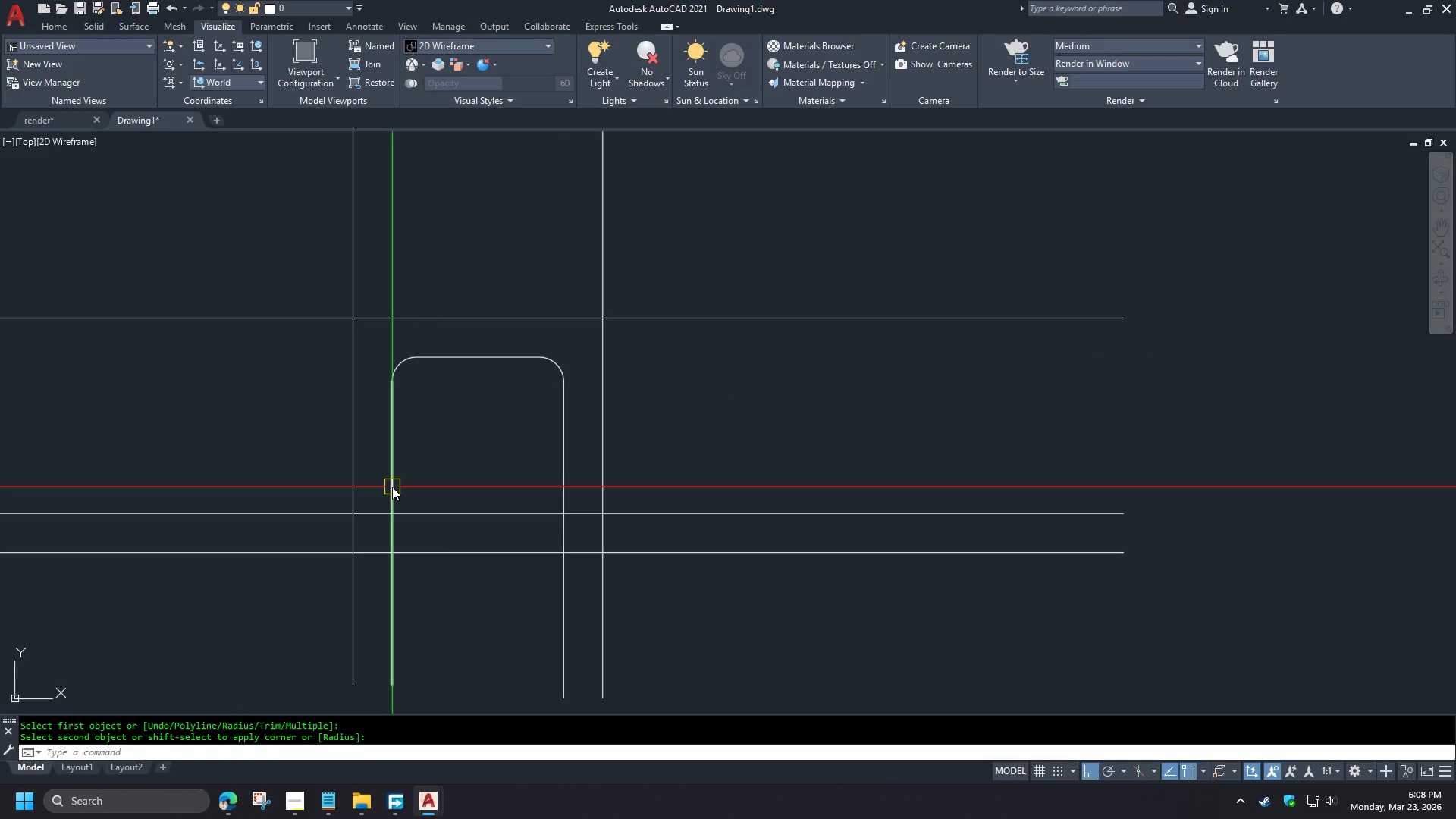 
key(Space)
 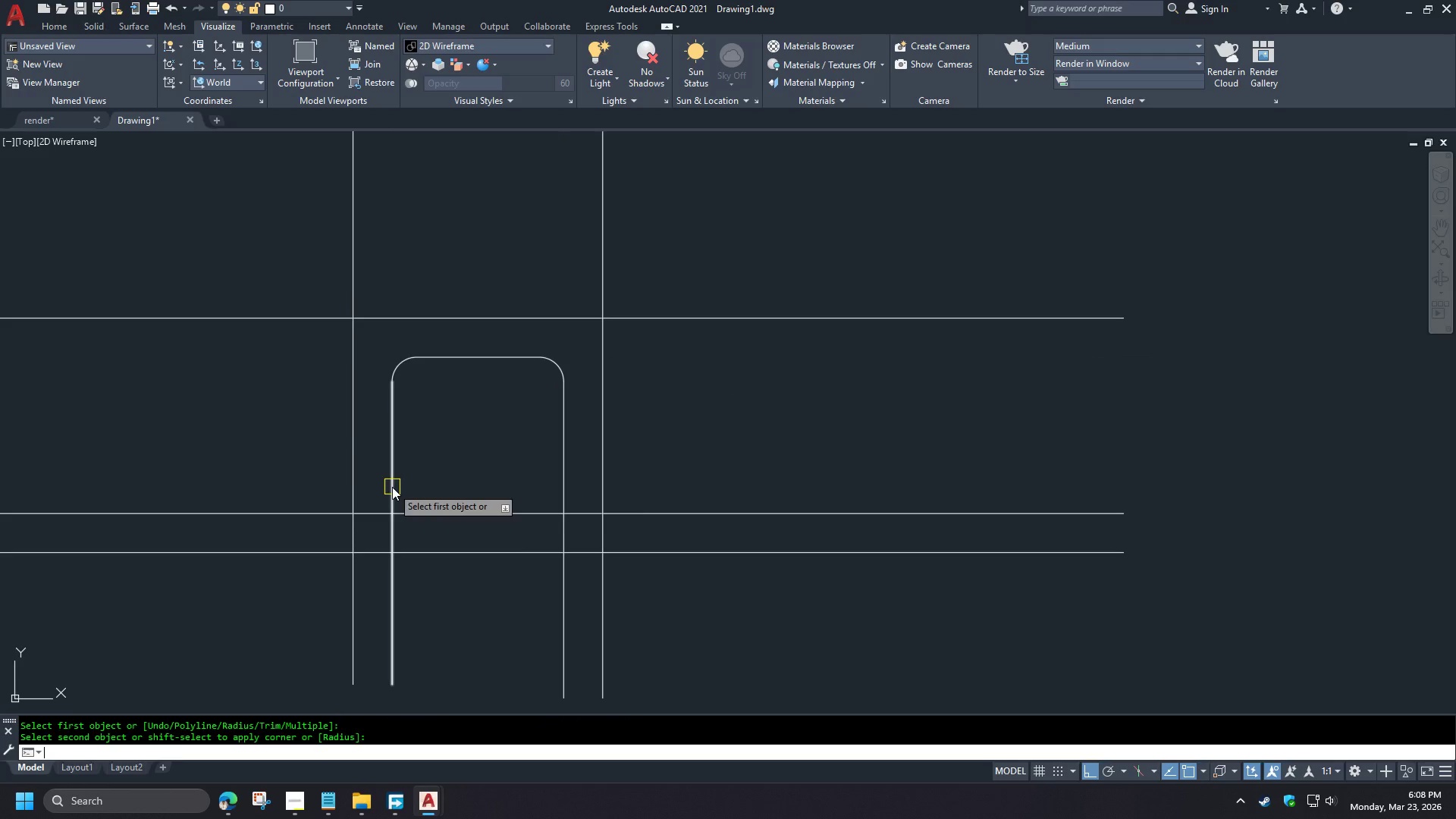 
left_click([392, 487])
 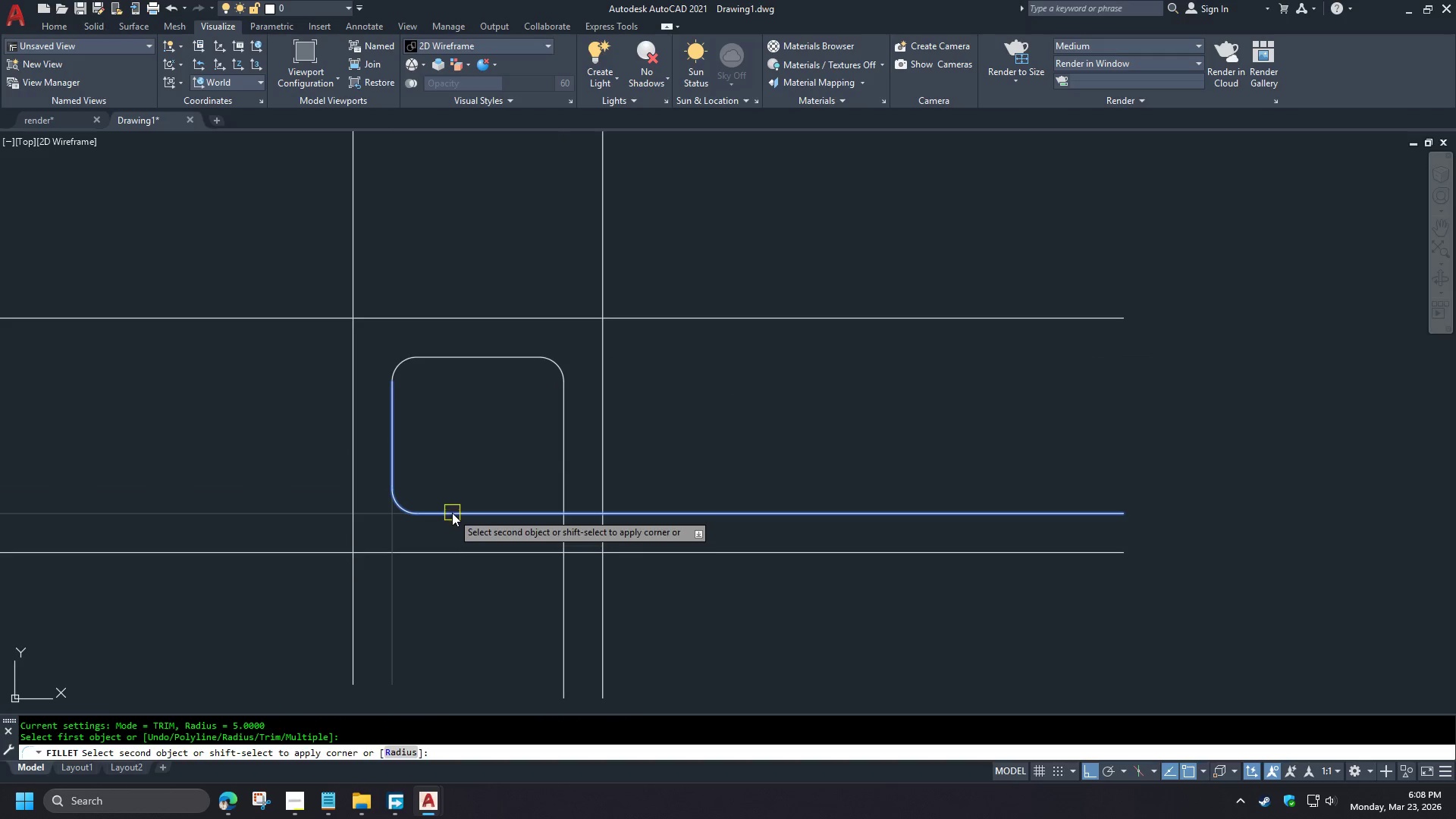 
left_click([453, 510])
 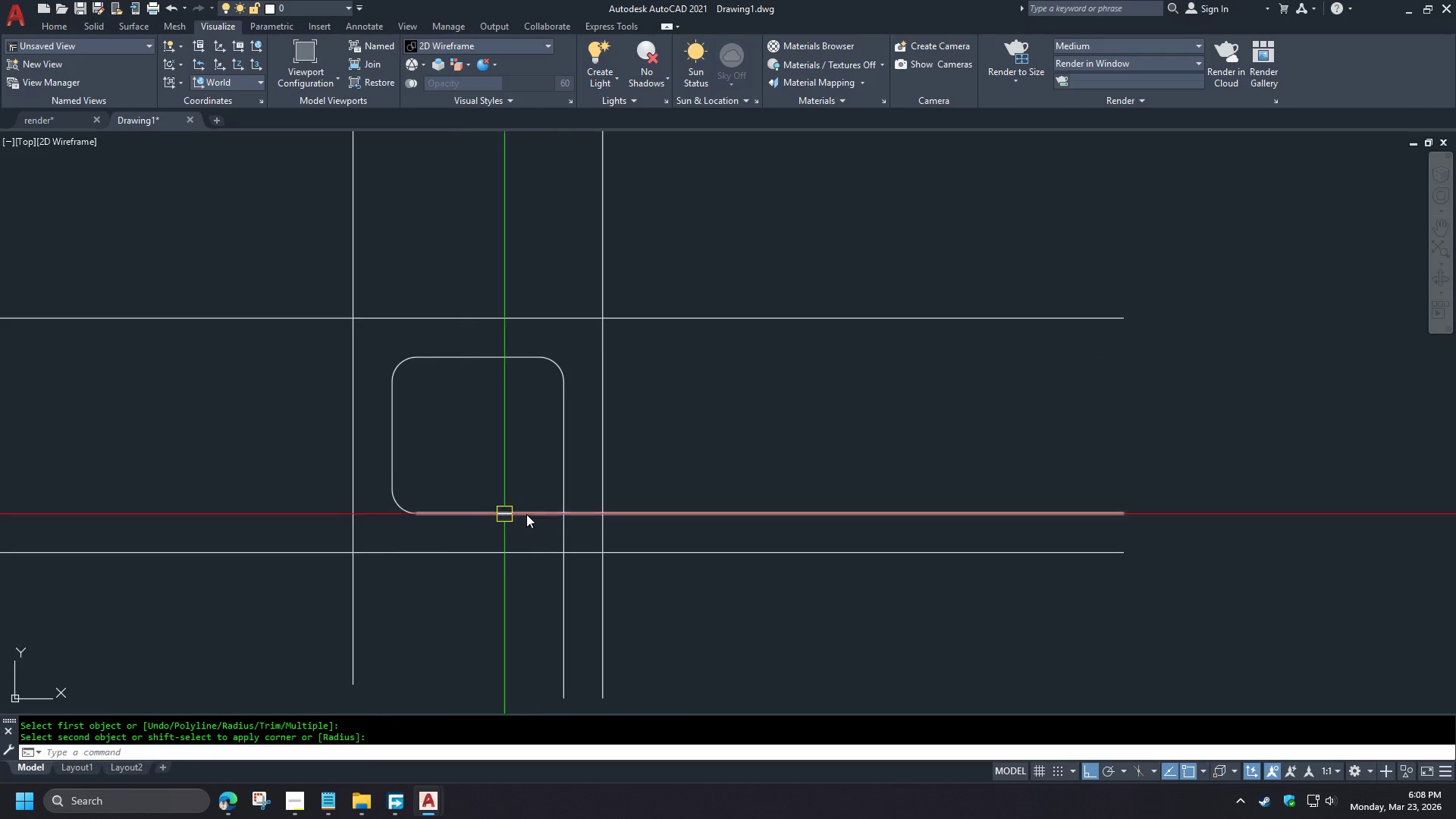 
key(Space)
 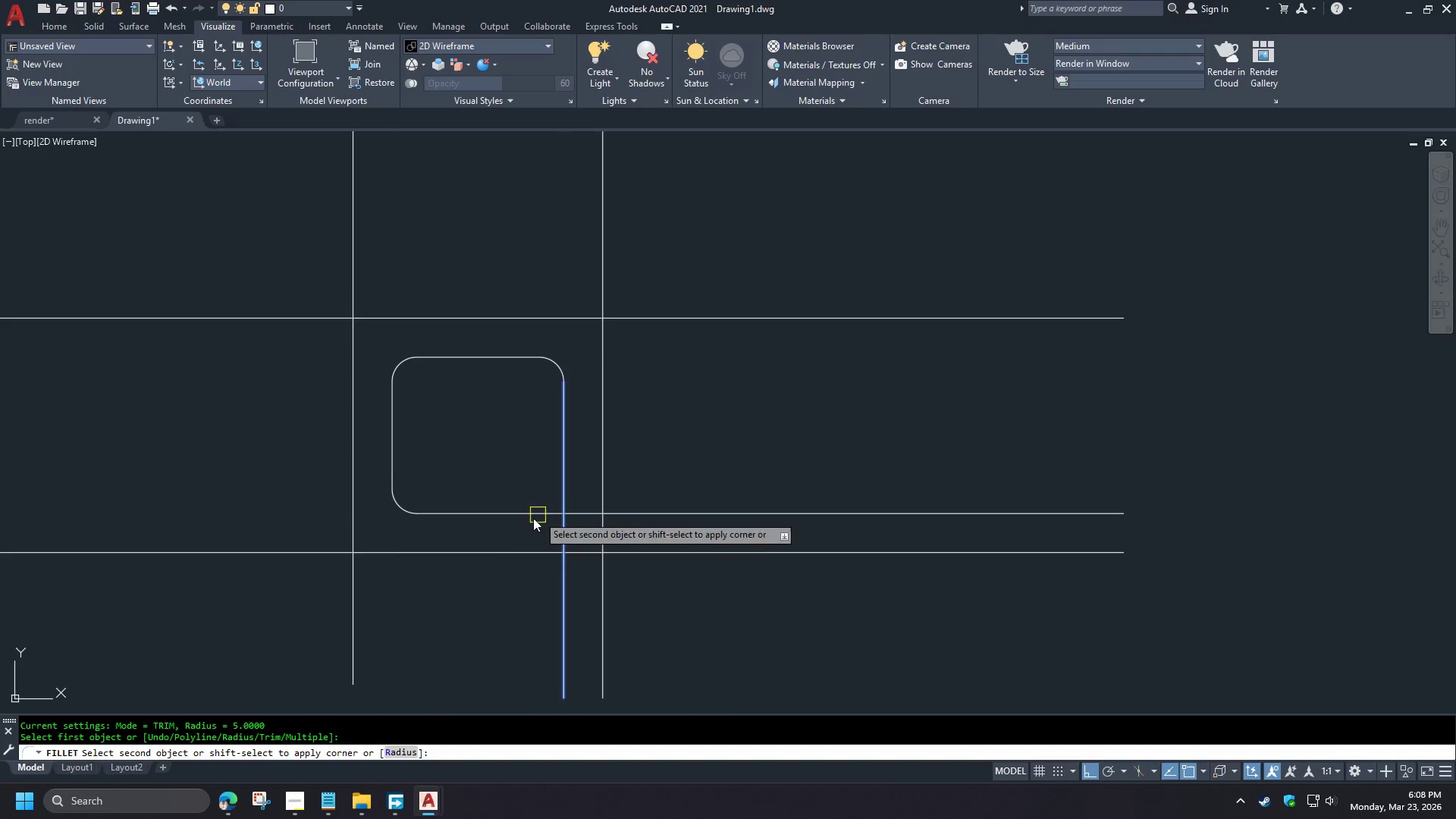 
double_click([508, 526])
 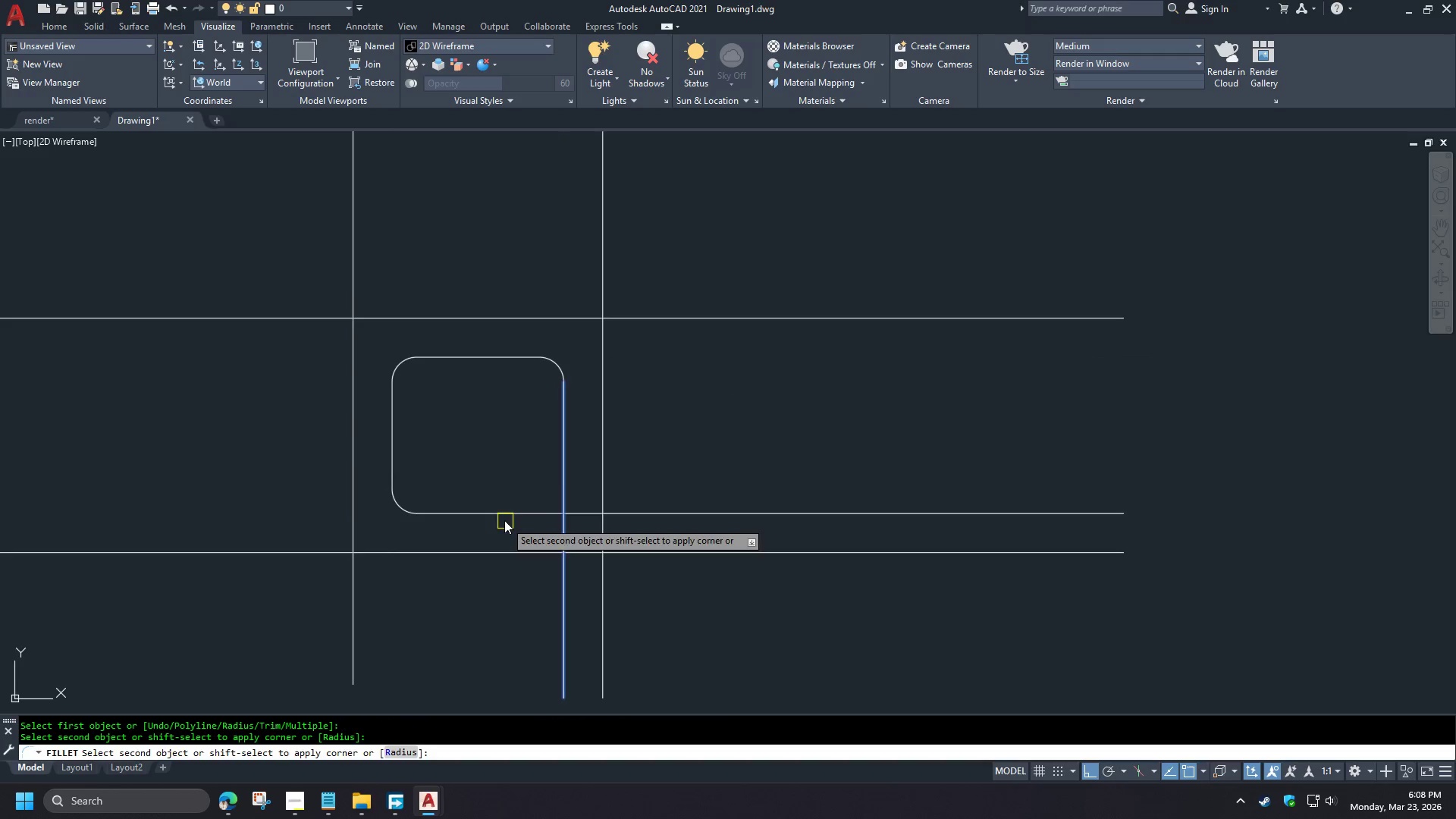 
triple_click([500, 513])
 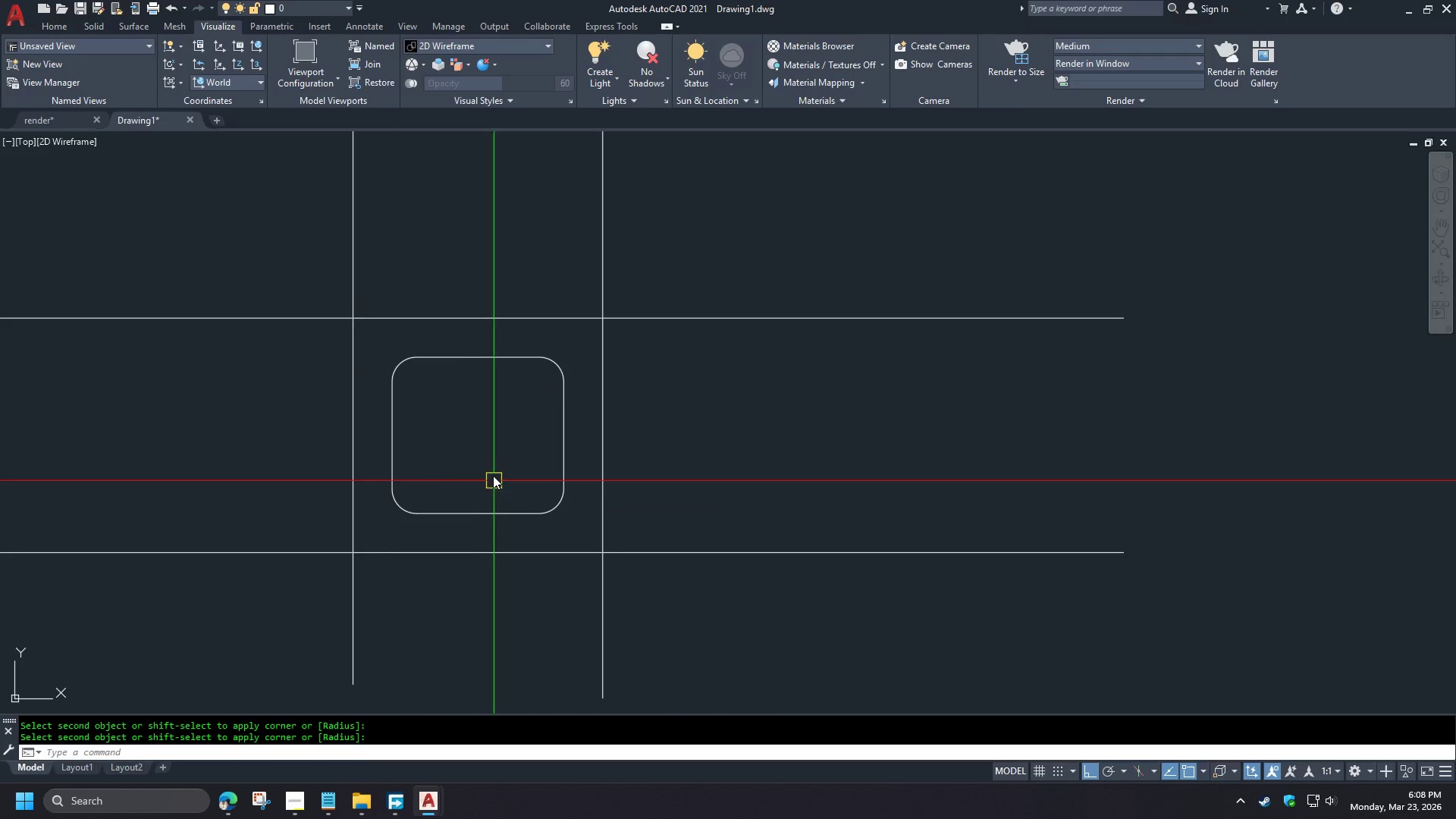 
key(F)
 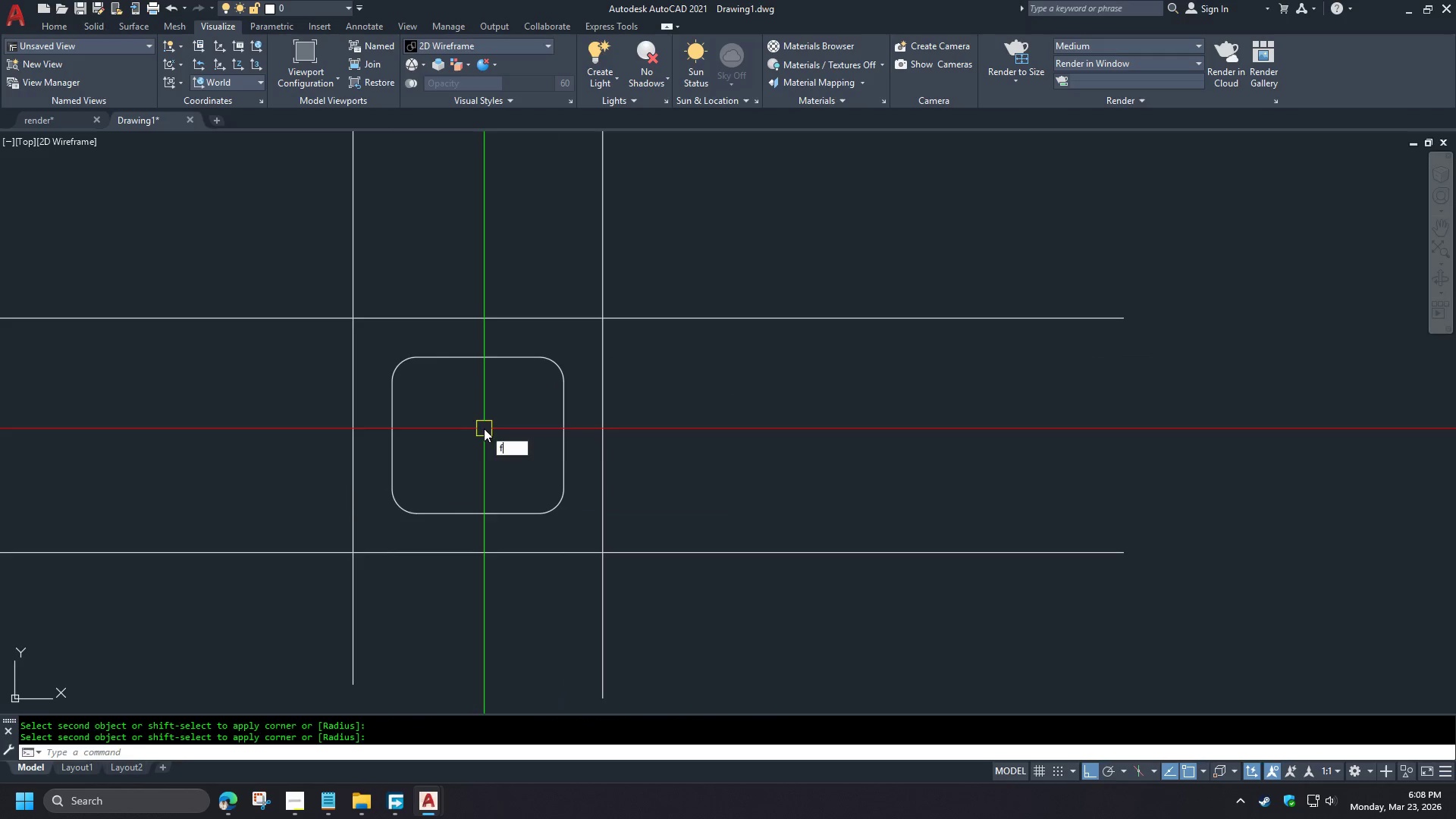 
key(Space)
 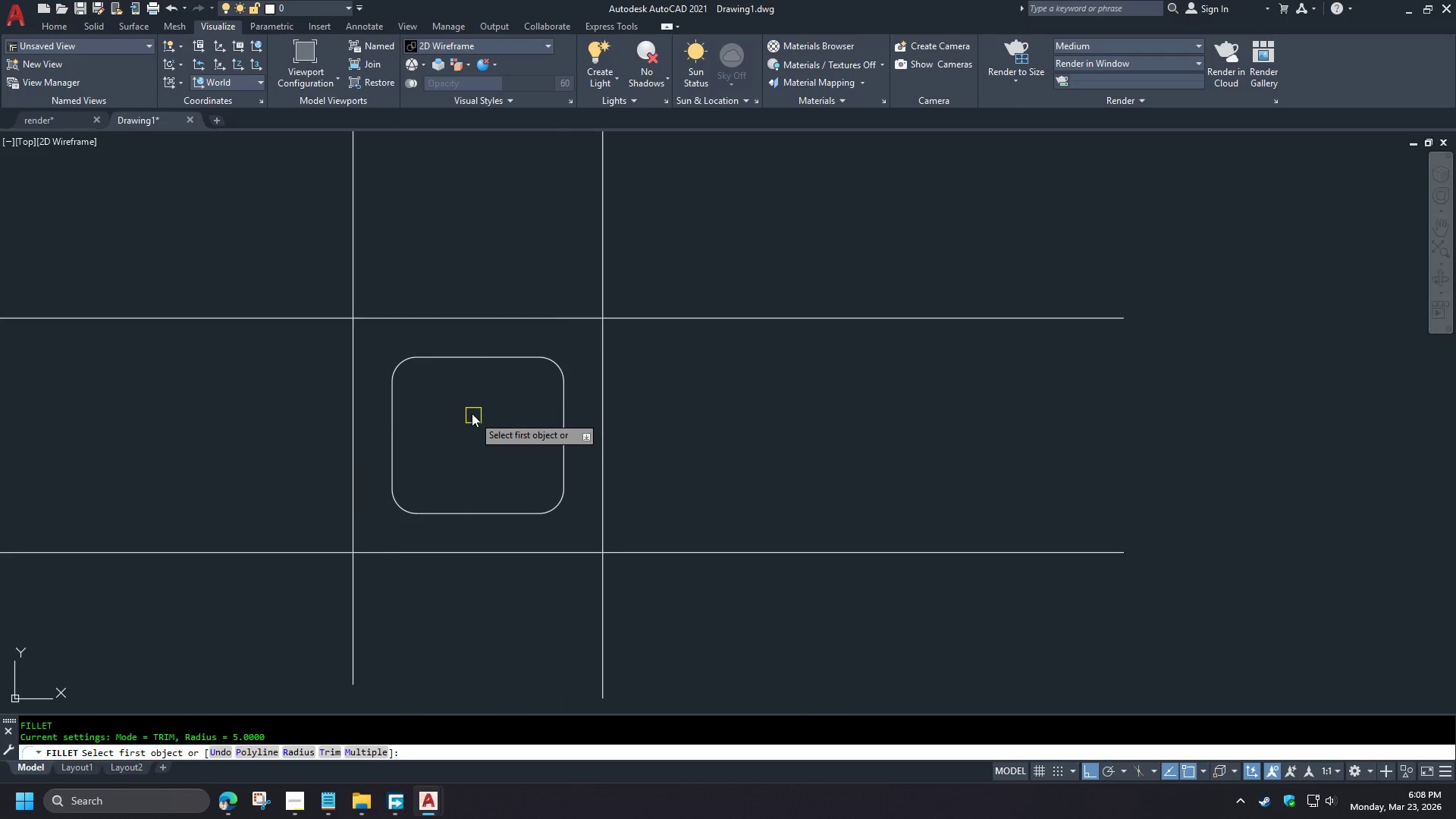 
key(R)
 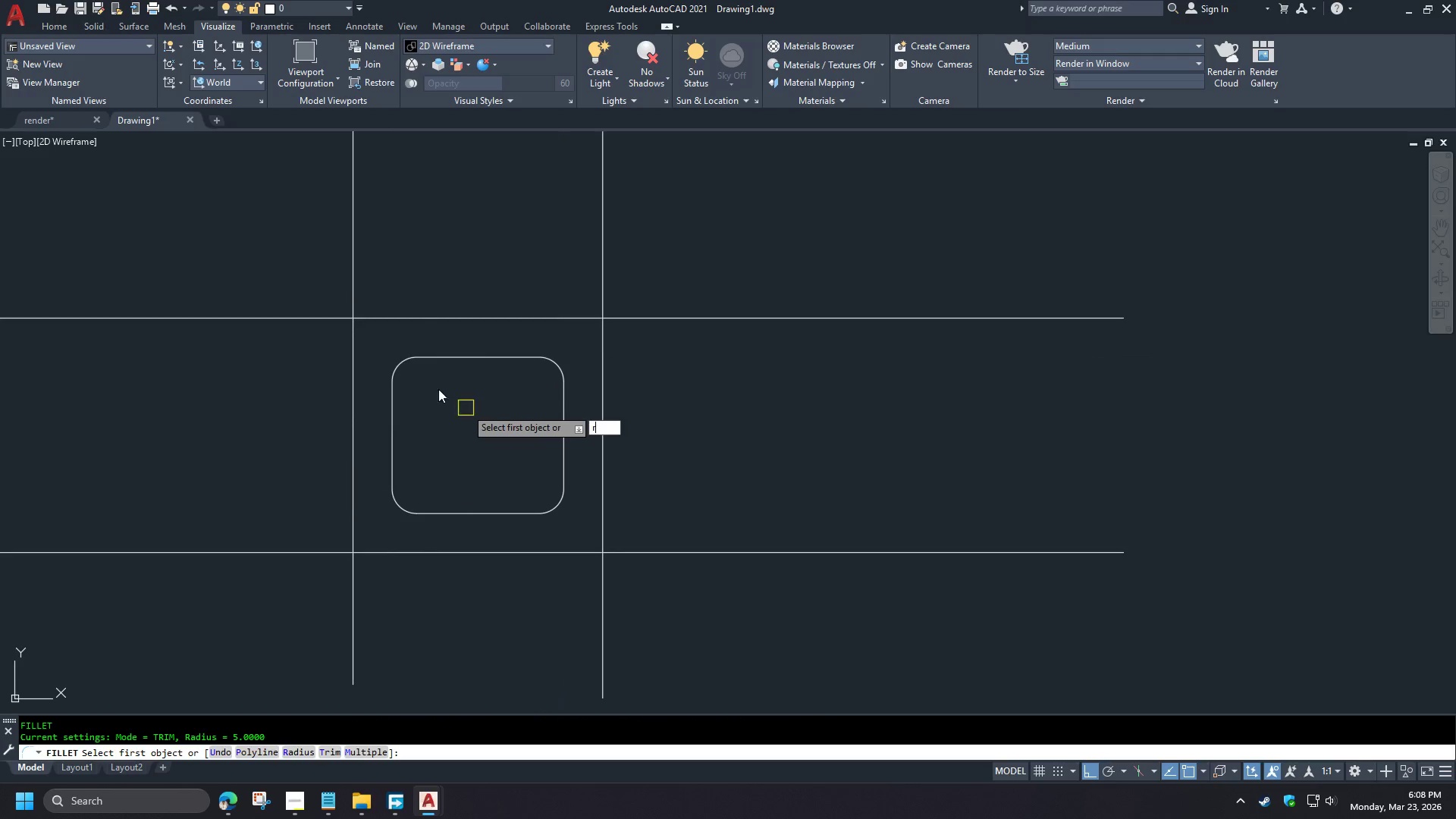 
key(Space)
 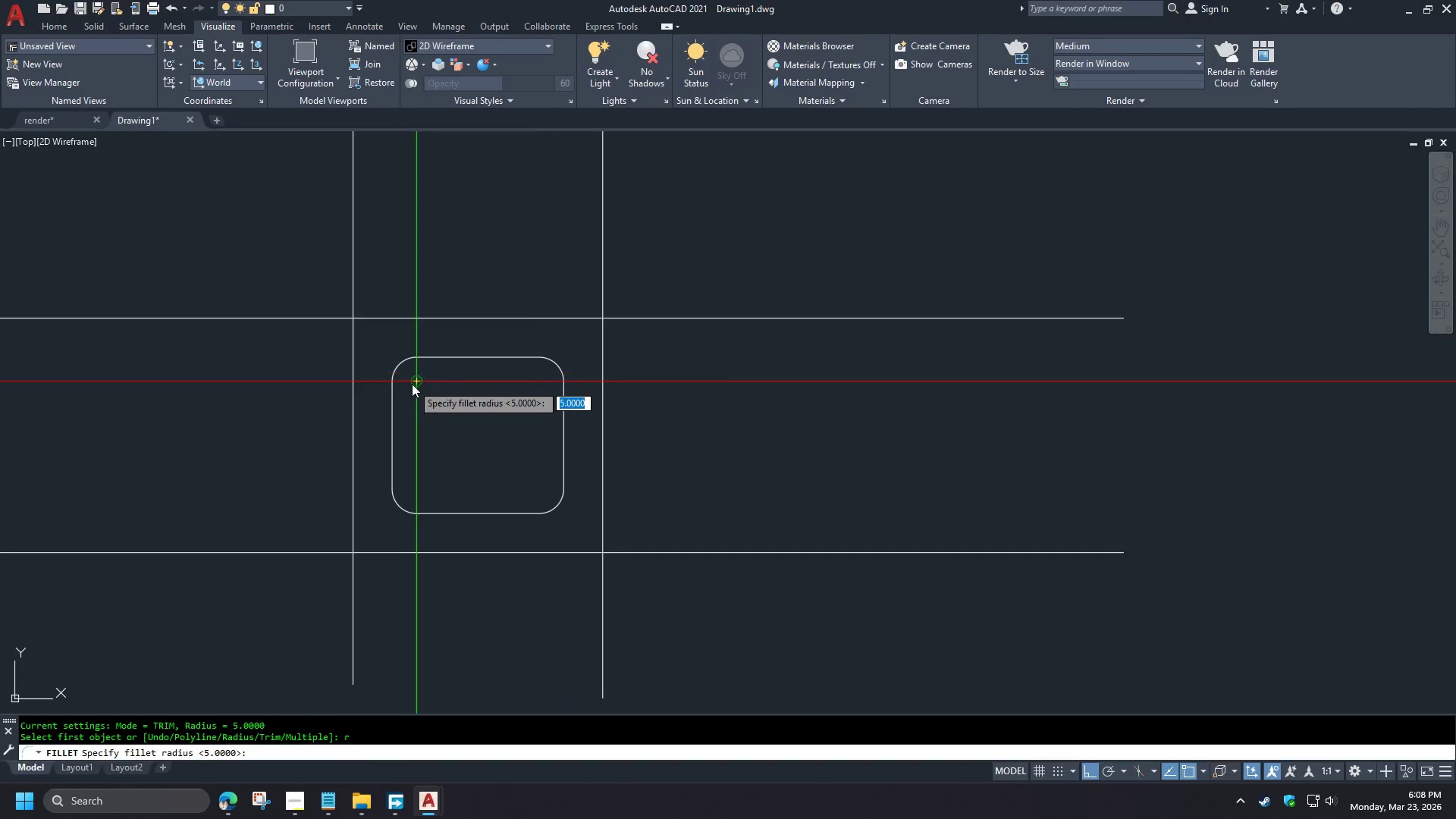 
left_click([412, 384])
 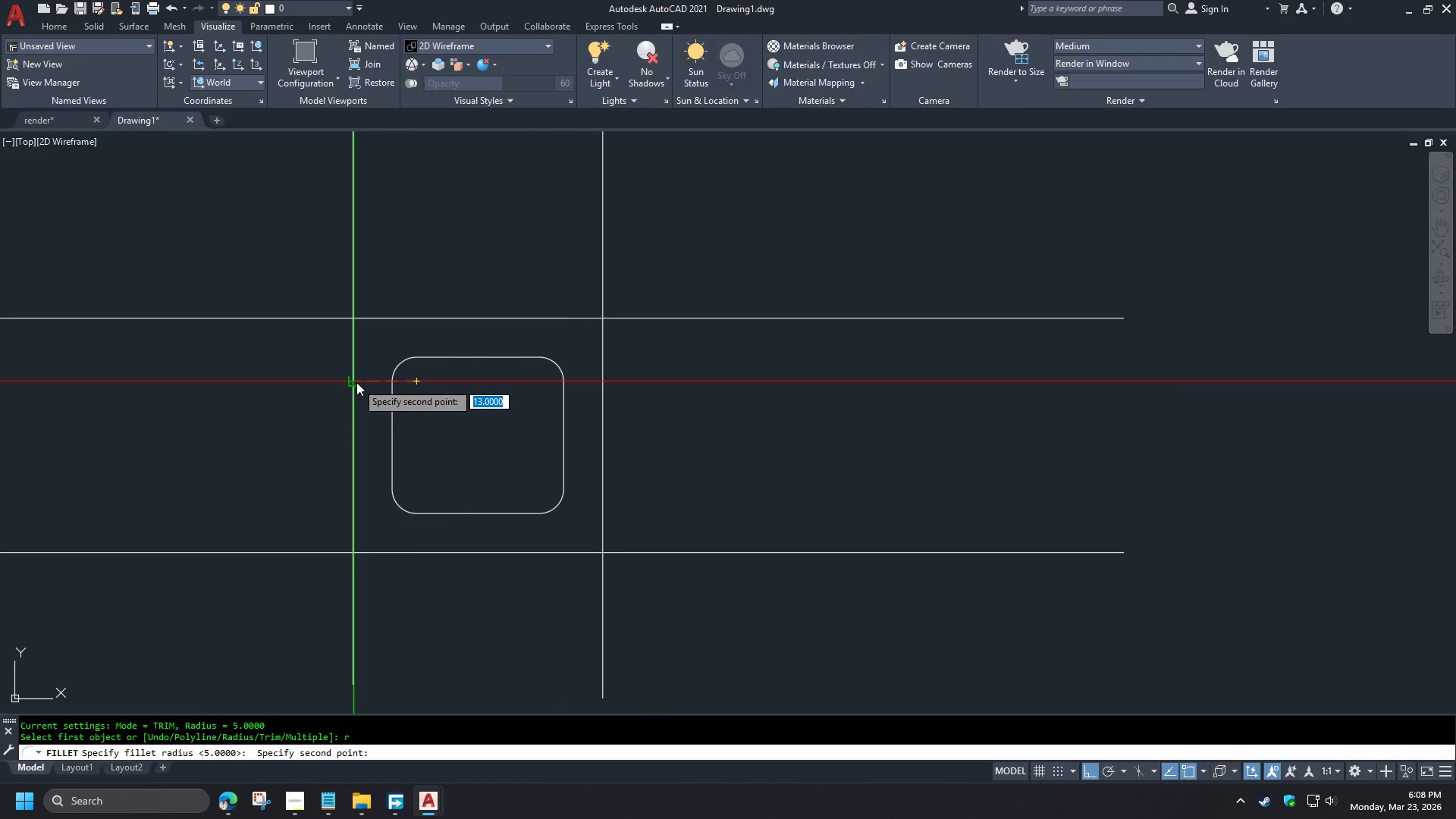 
left_click([356, 382])
 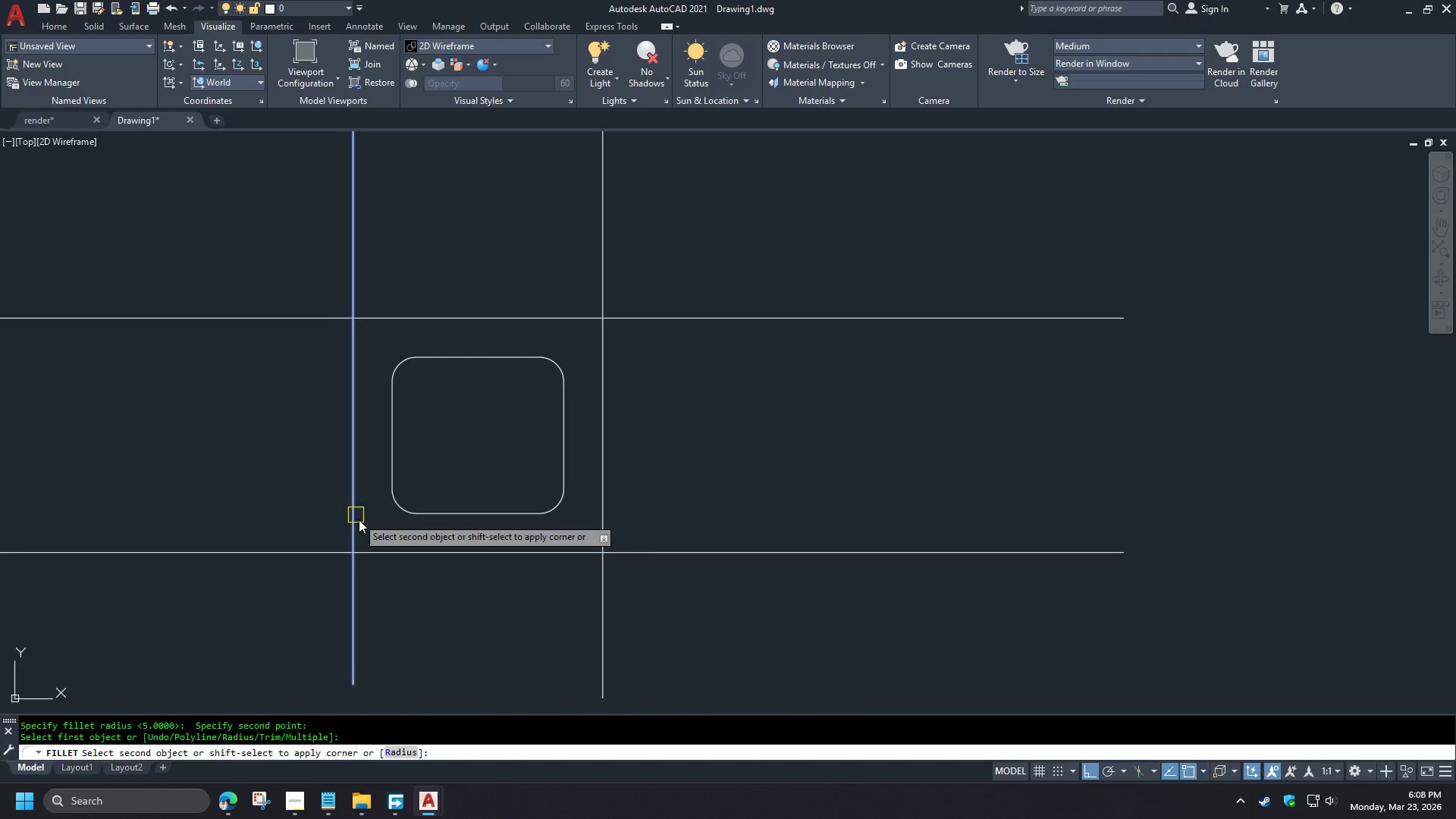 
double_click([438, 545])
 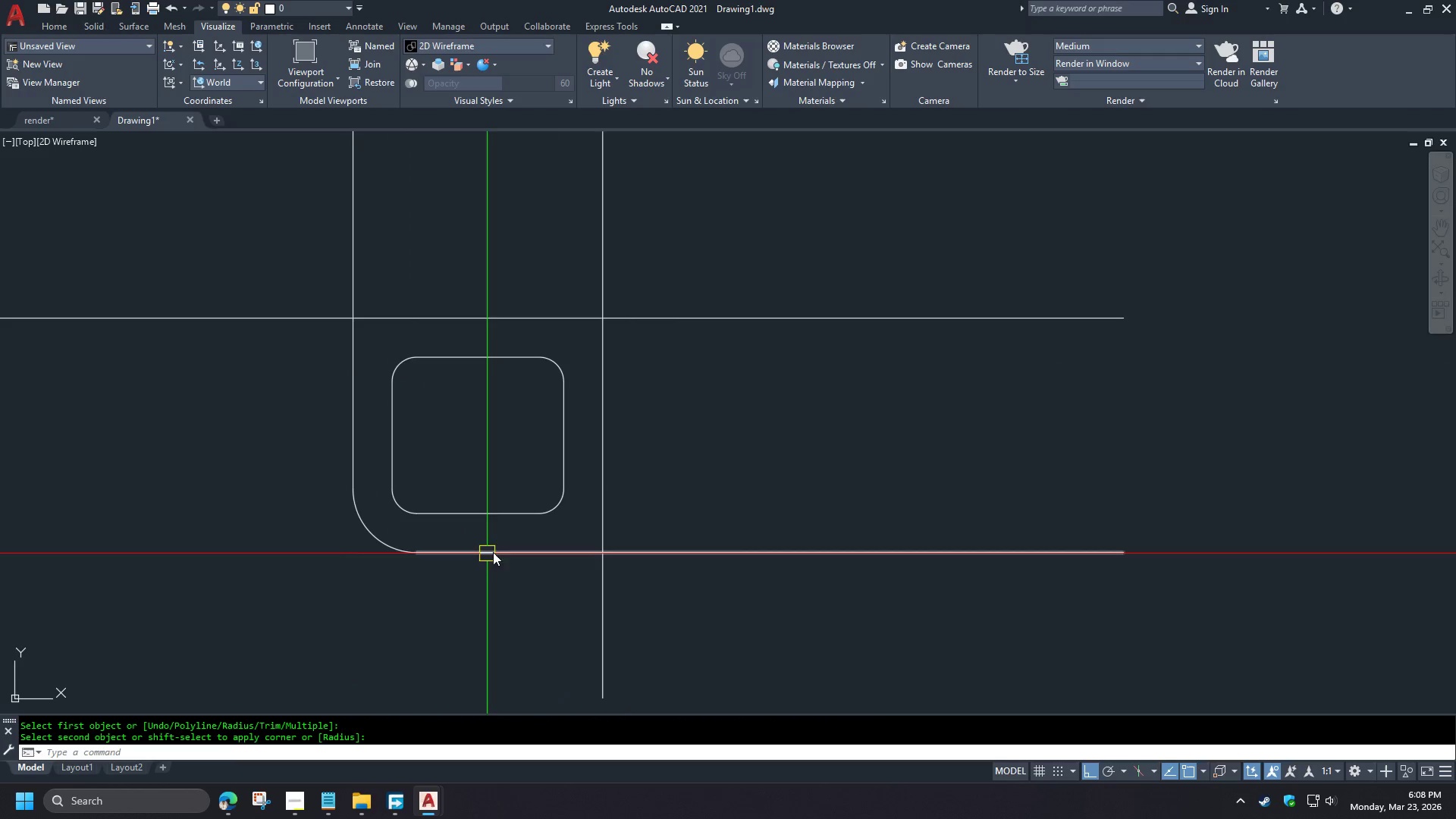 
key(Space)
 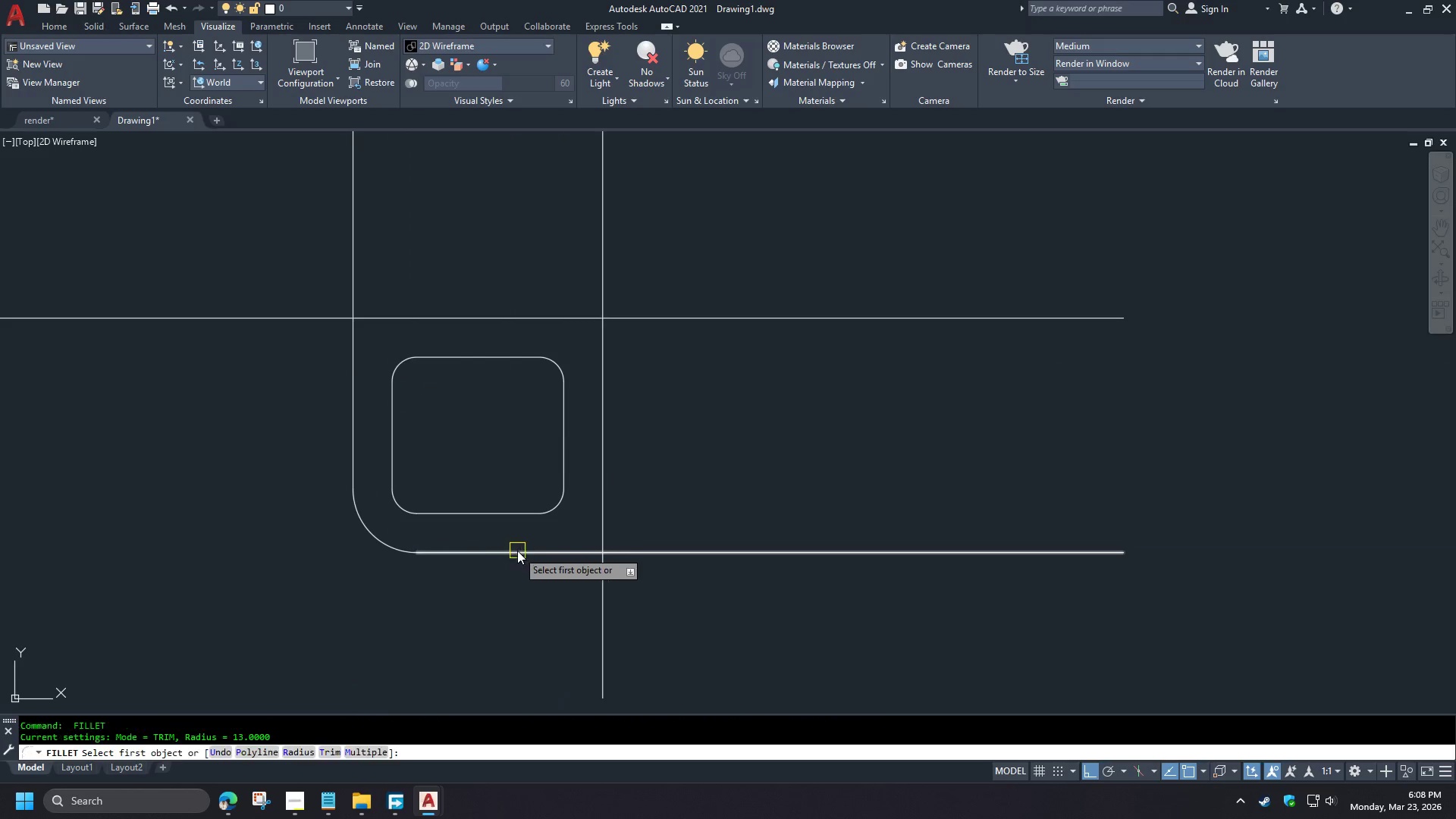 
left_click([518, 551])
 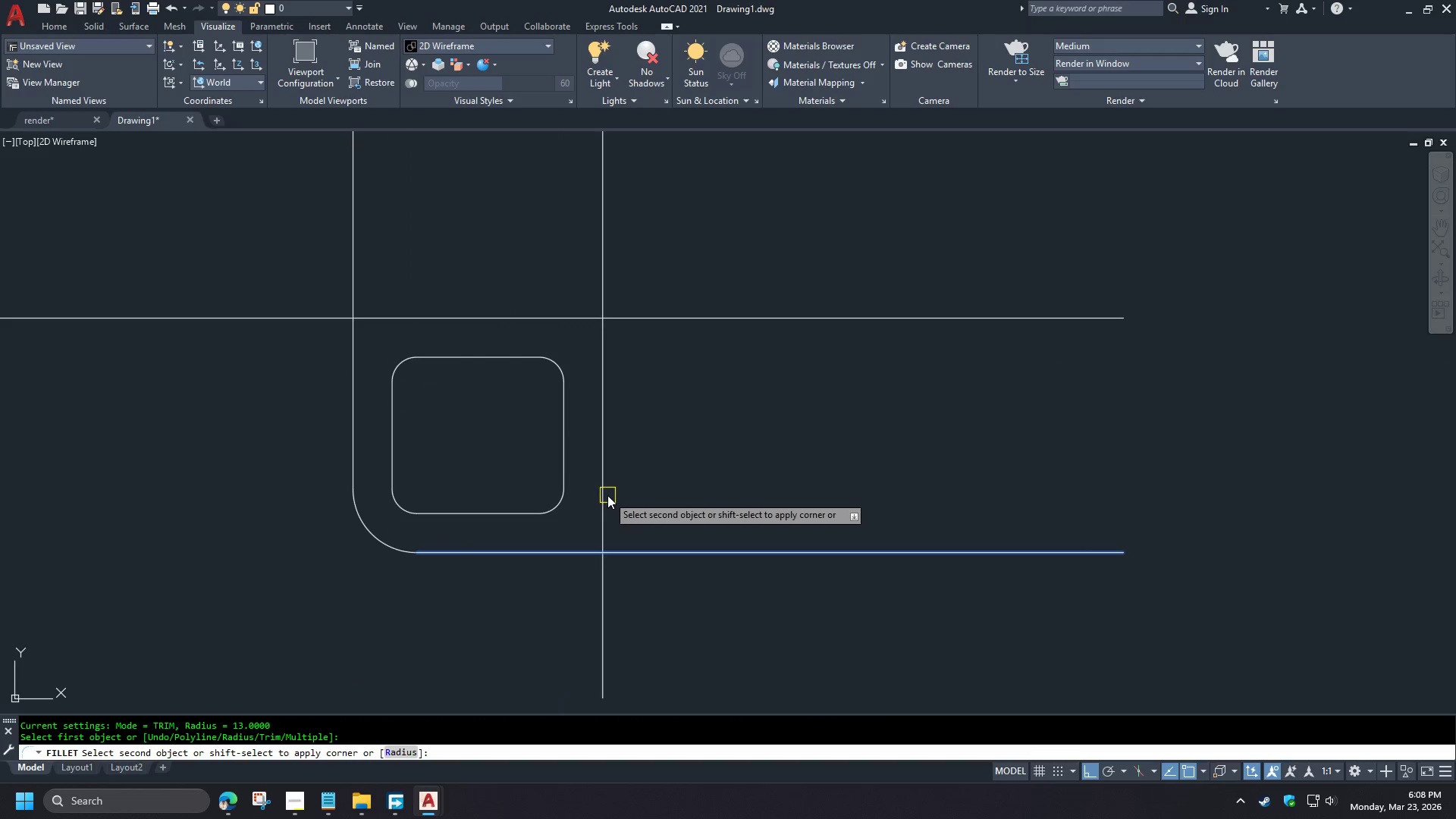 
double_click([607, 495])
 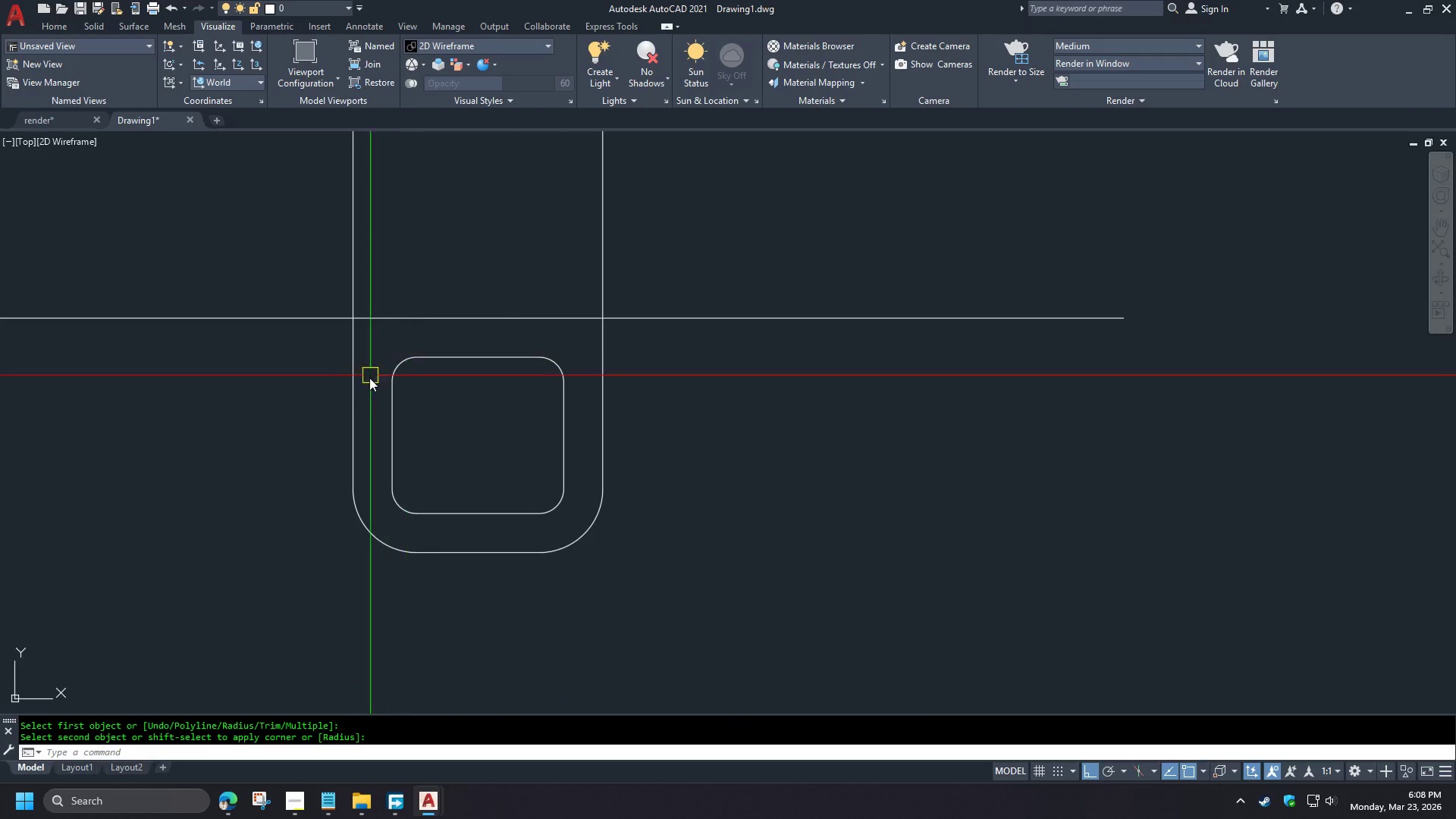 
key(Space)
 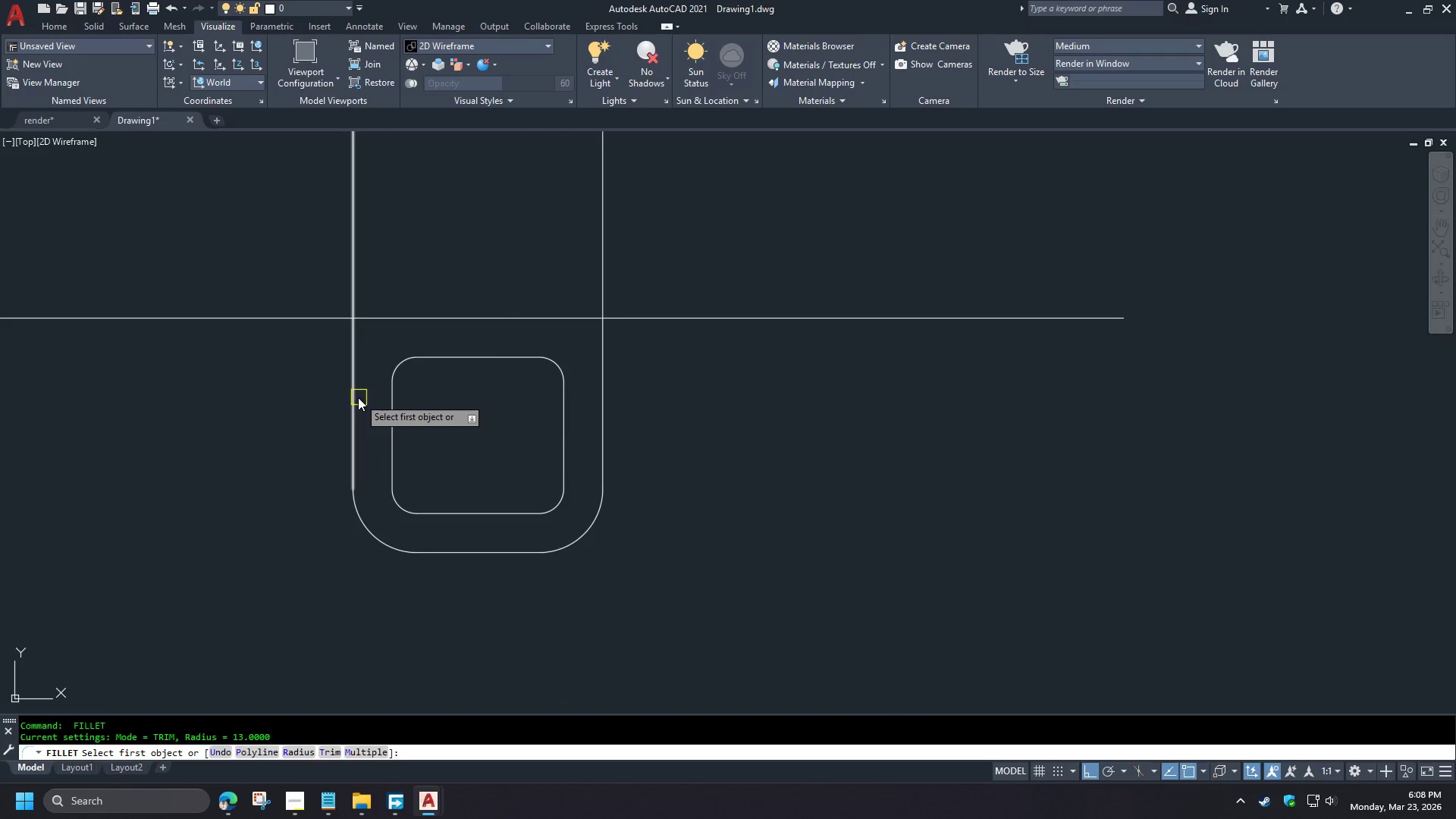 
left_click([357, 397])
 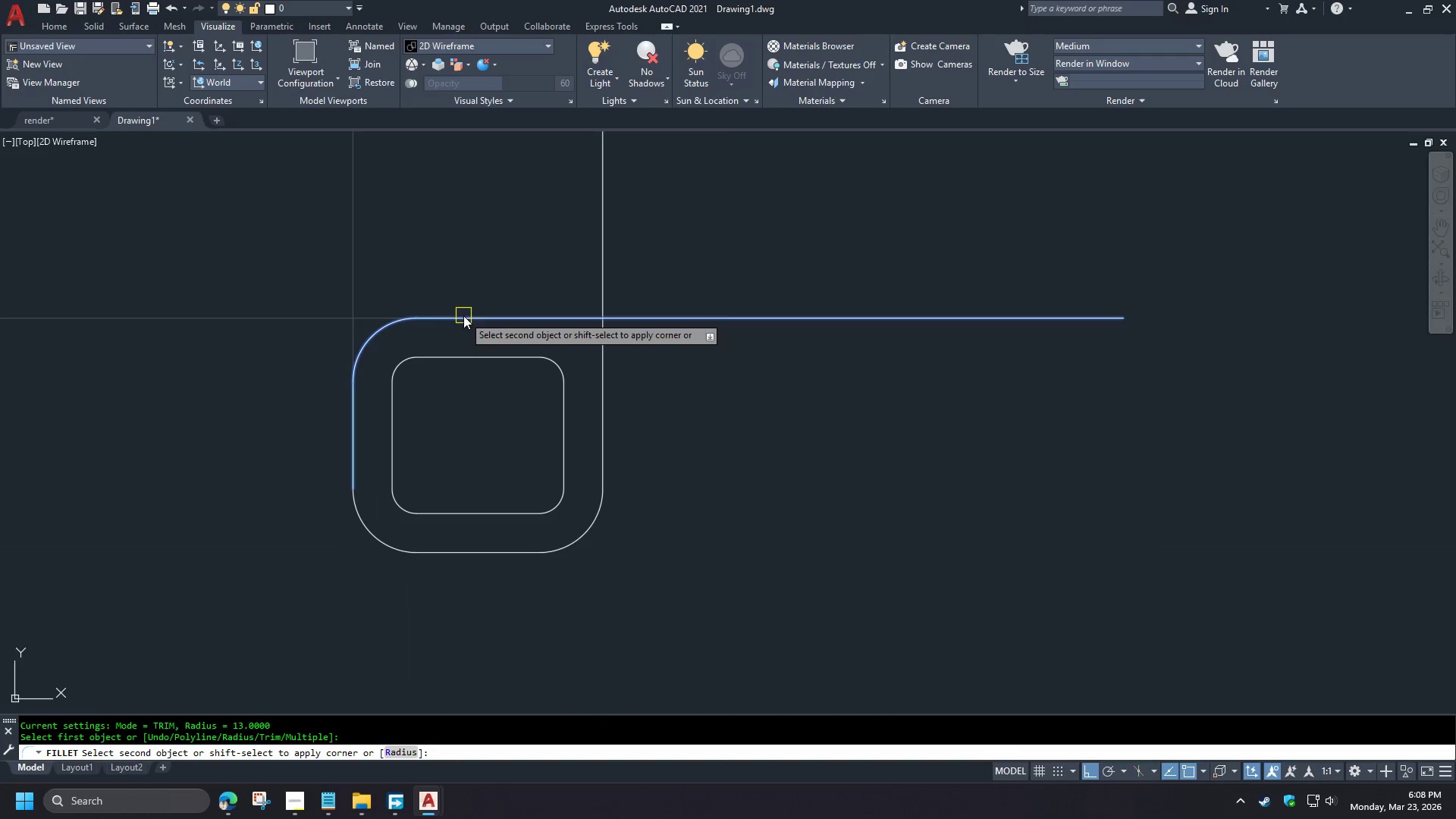 
key(Escape)
type(br )
 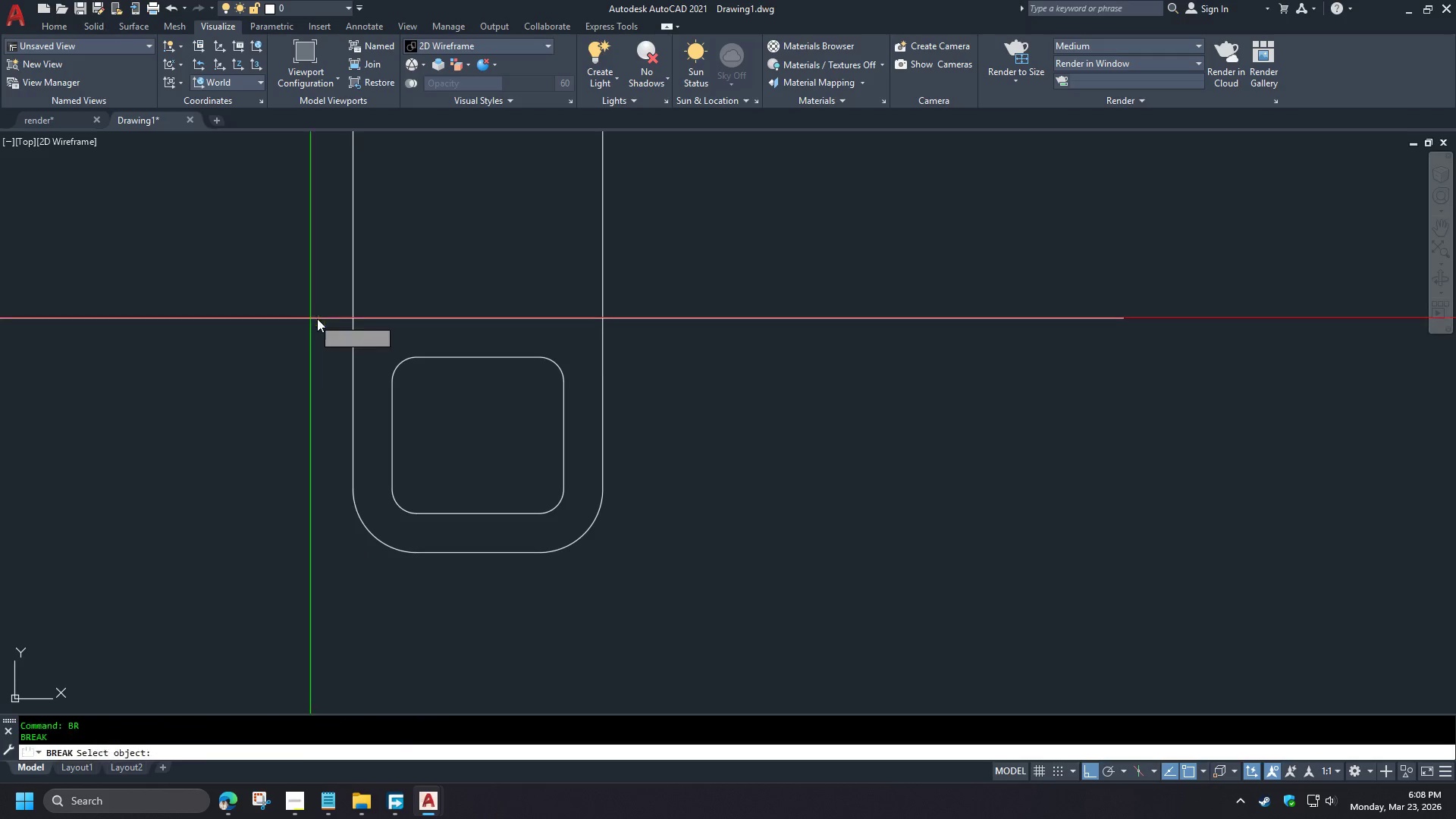 
left_click_drag(start_coordinate=[310, 318], to_coordinate=[331, 319])
 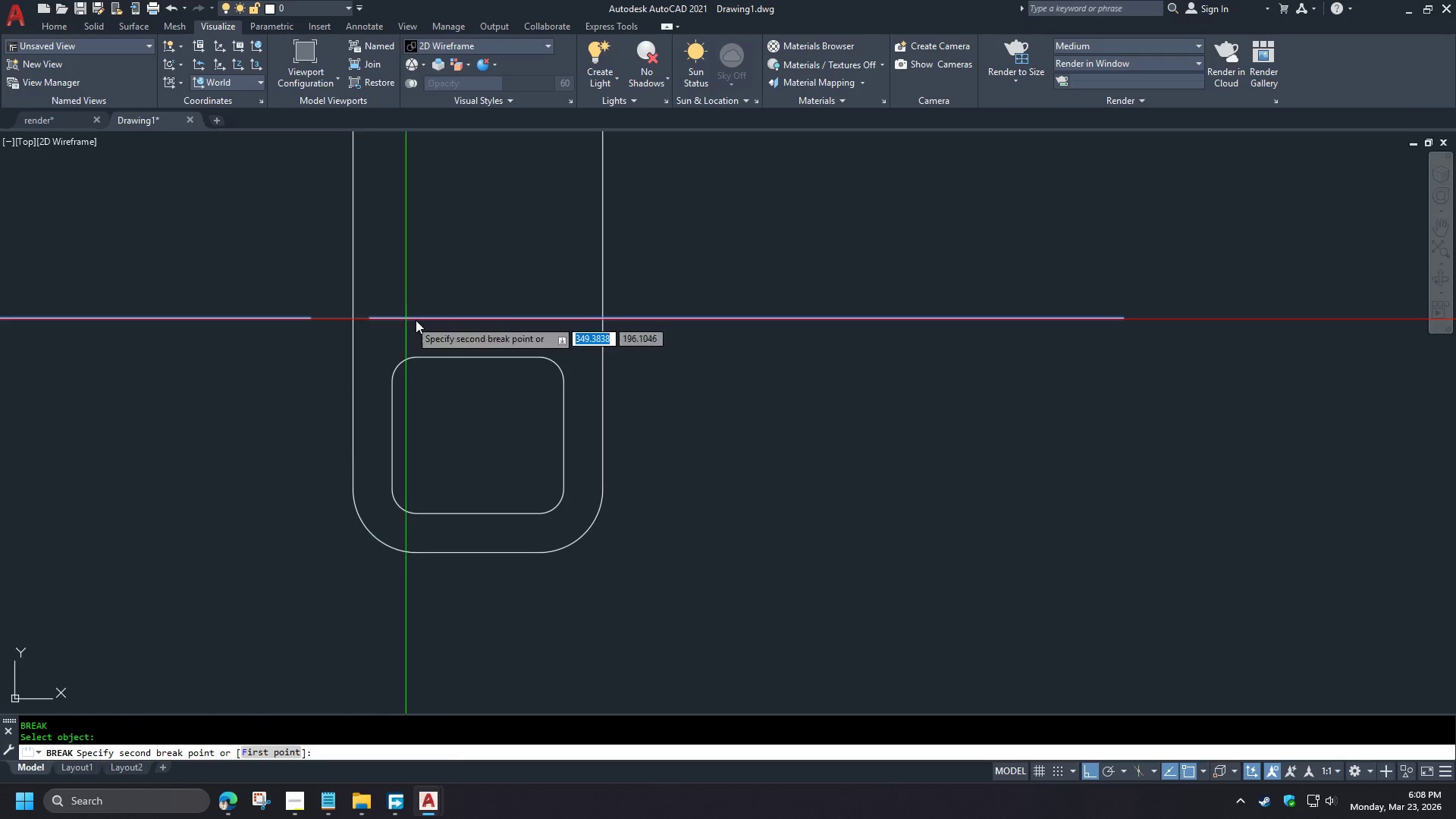 
double_click([417, 321])
 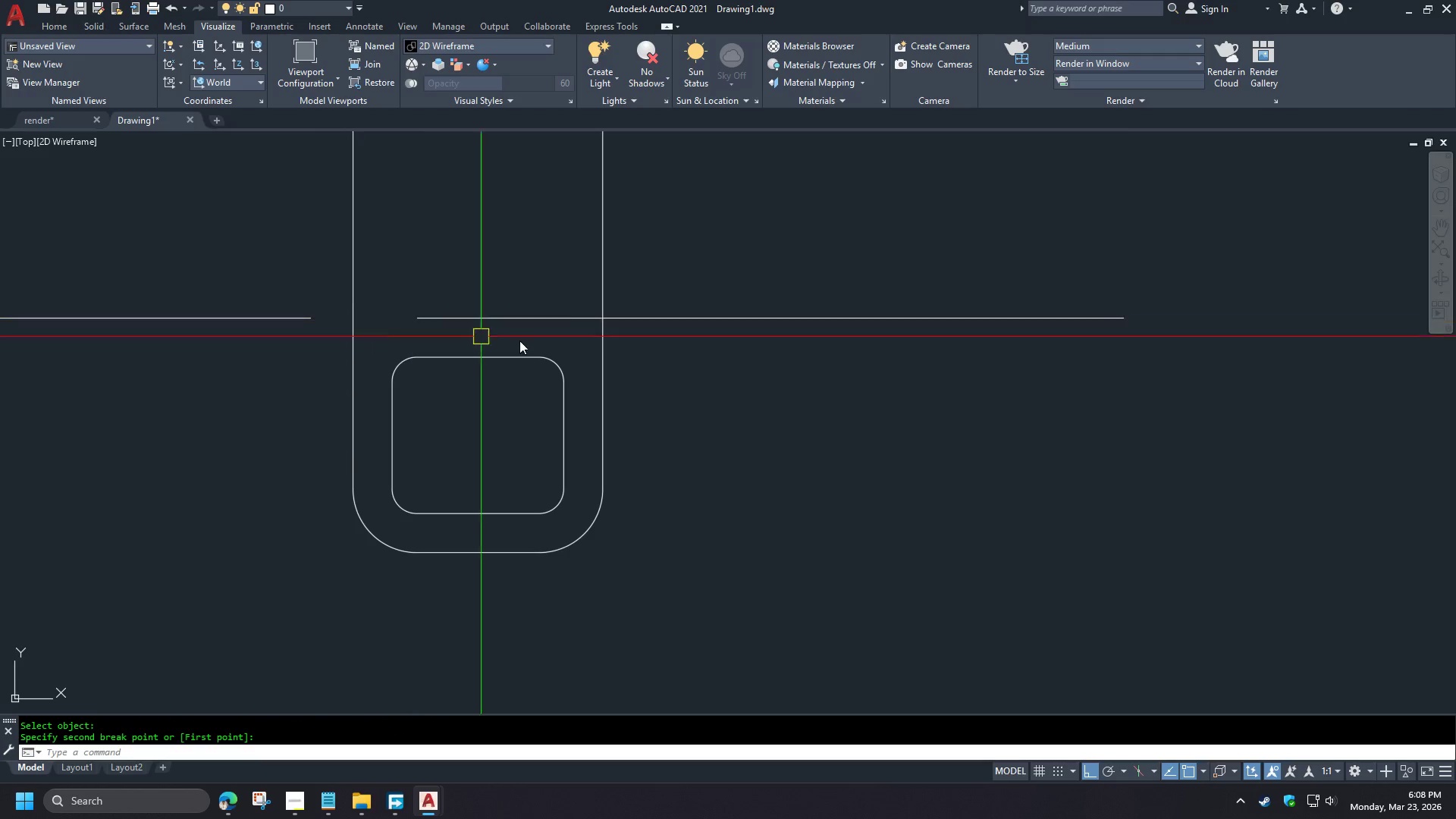 
key(Space)
 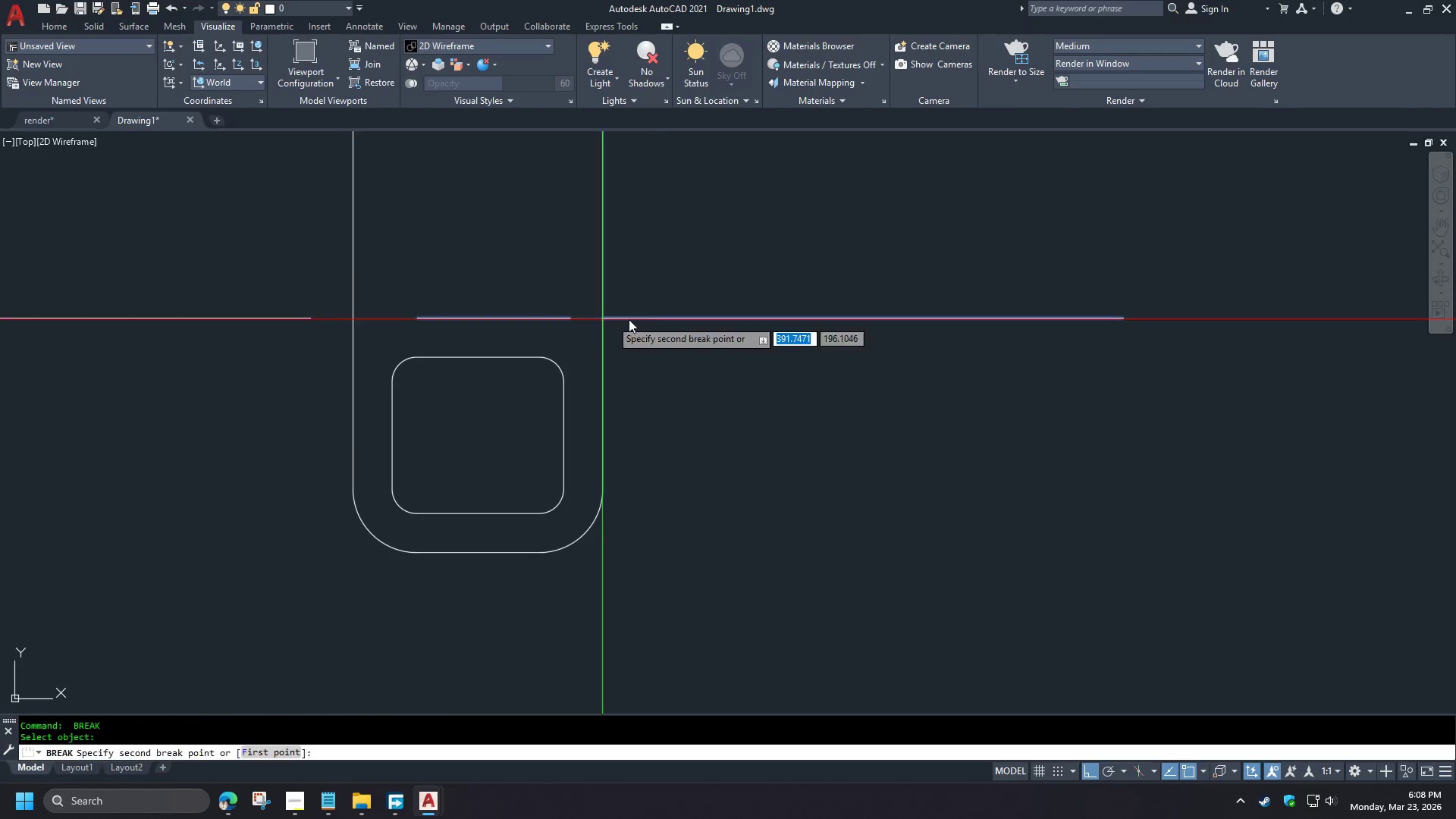 
double_click([654, 319])
 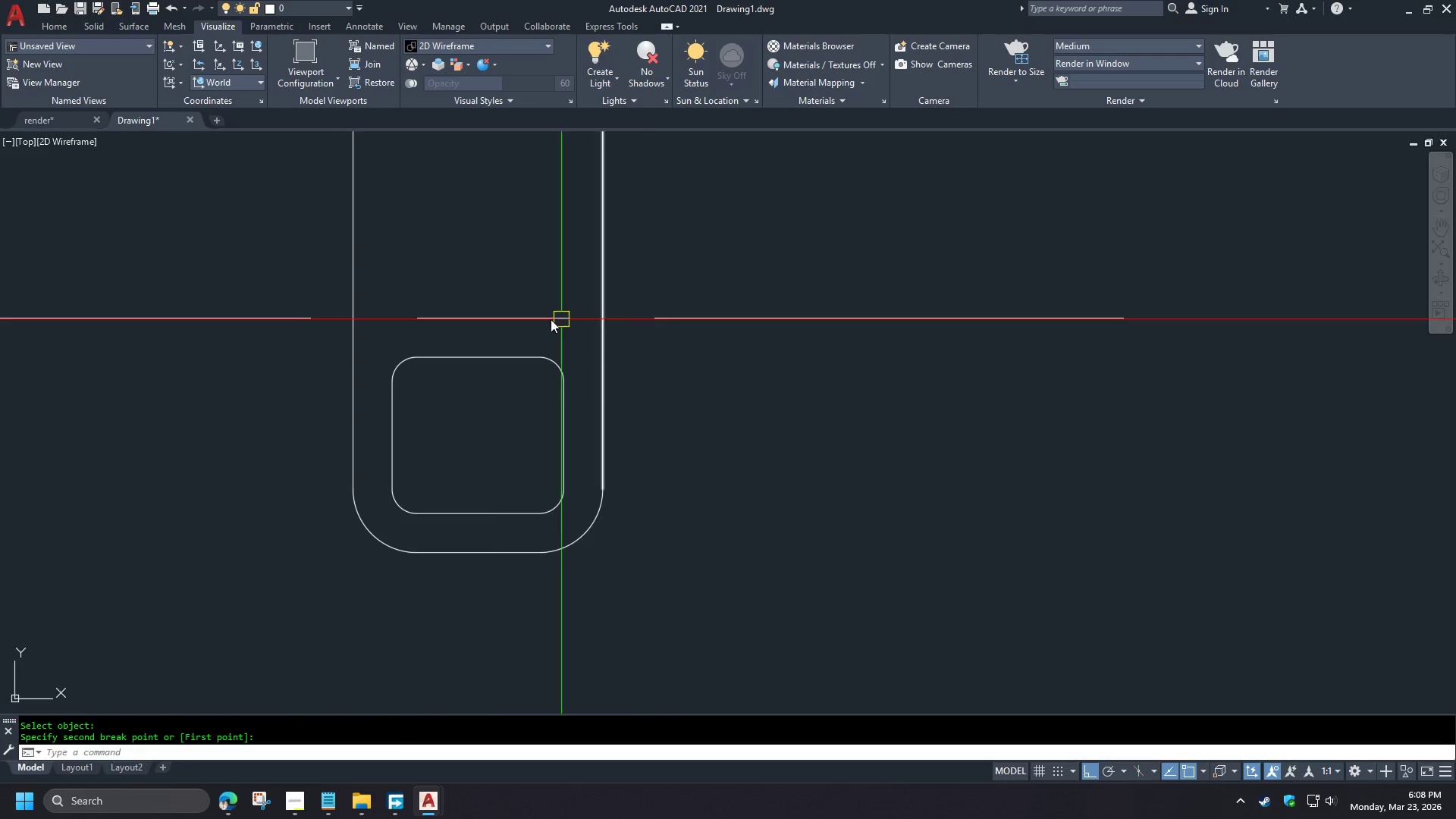 
key(F)
 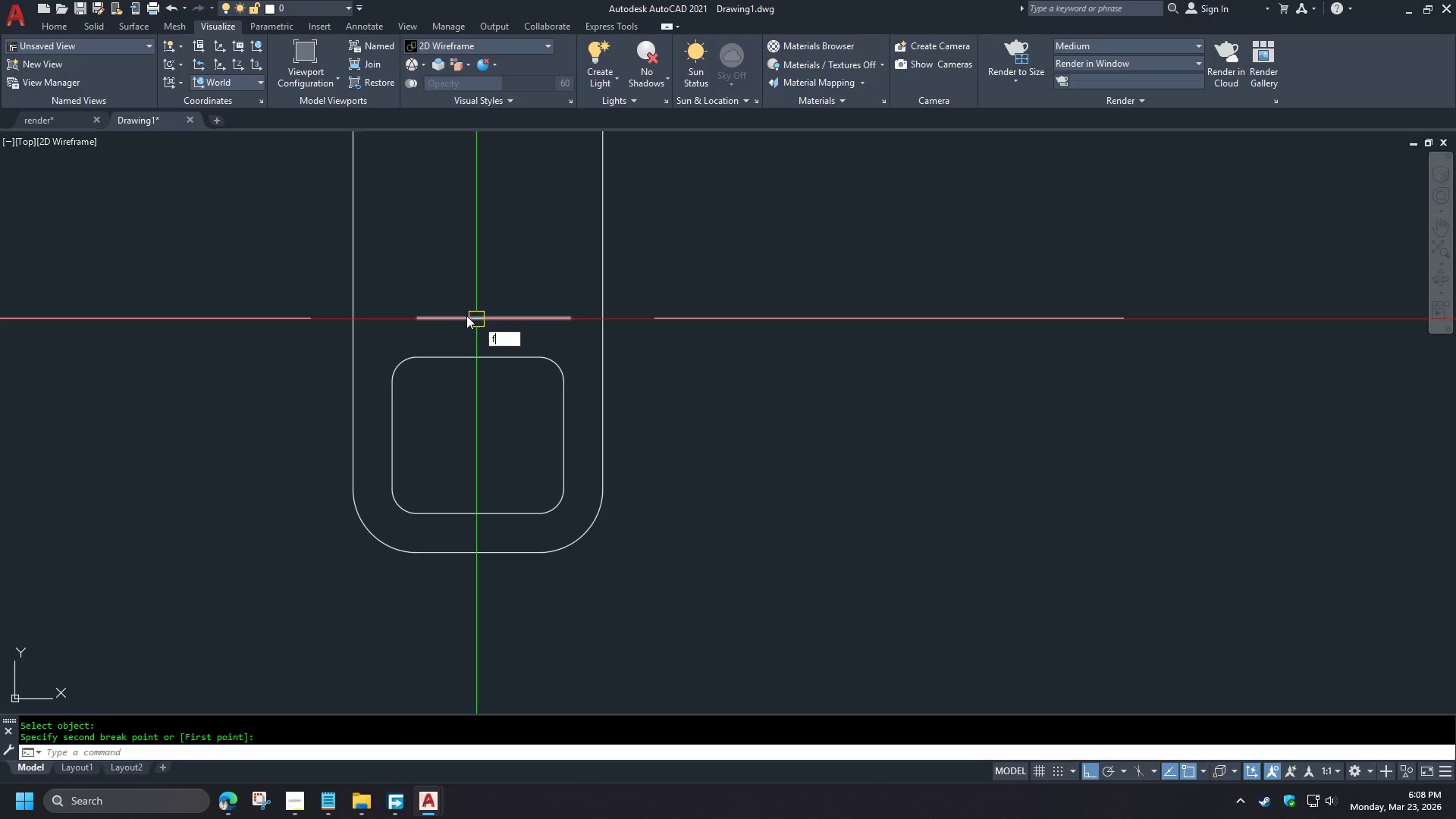 
key(Space)
 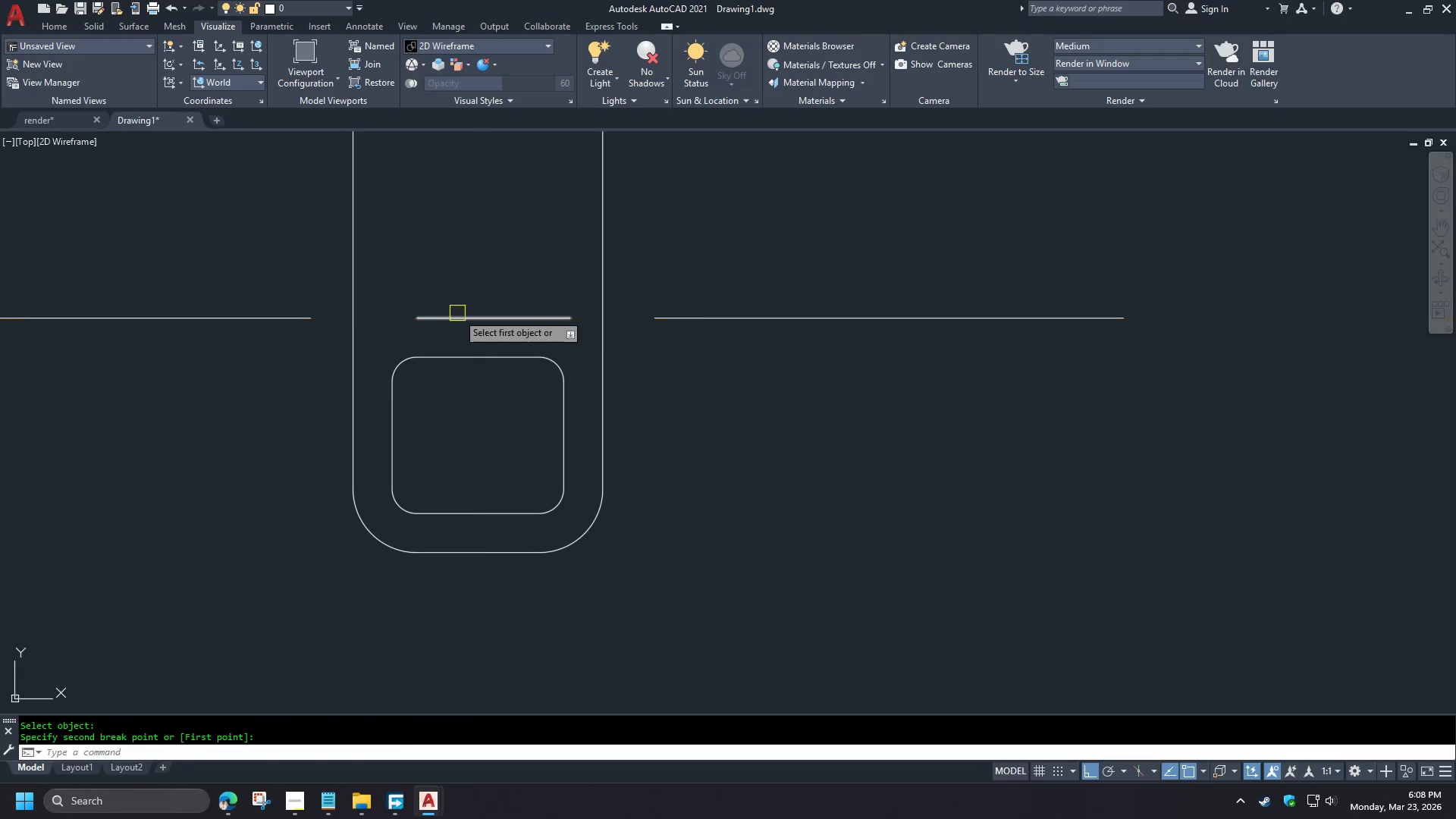 
left_click([455, 313])
 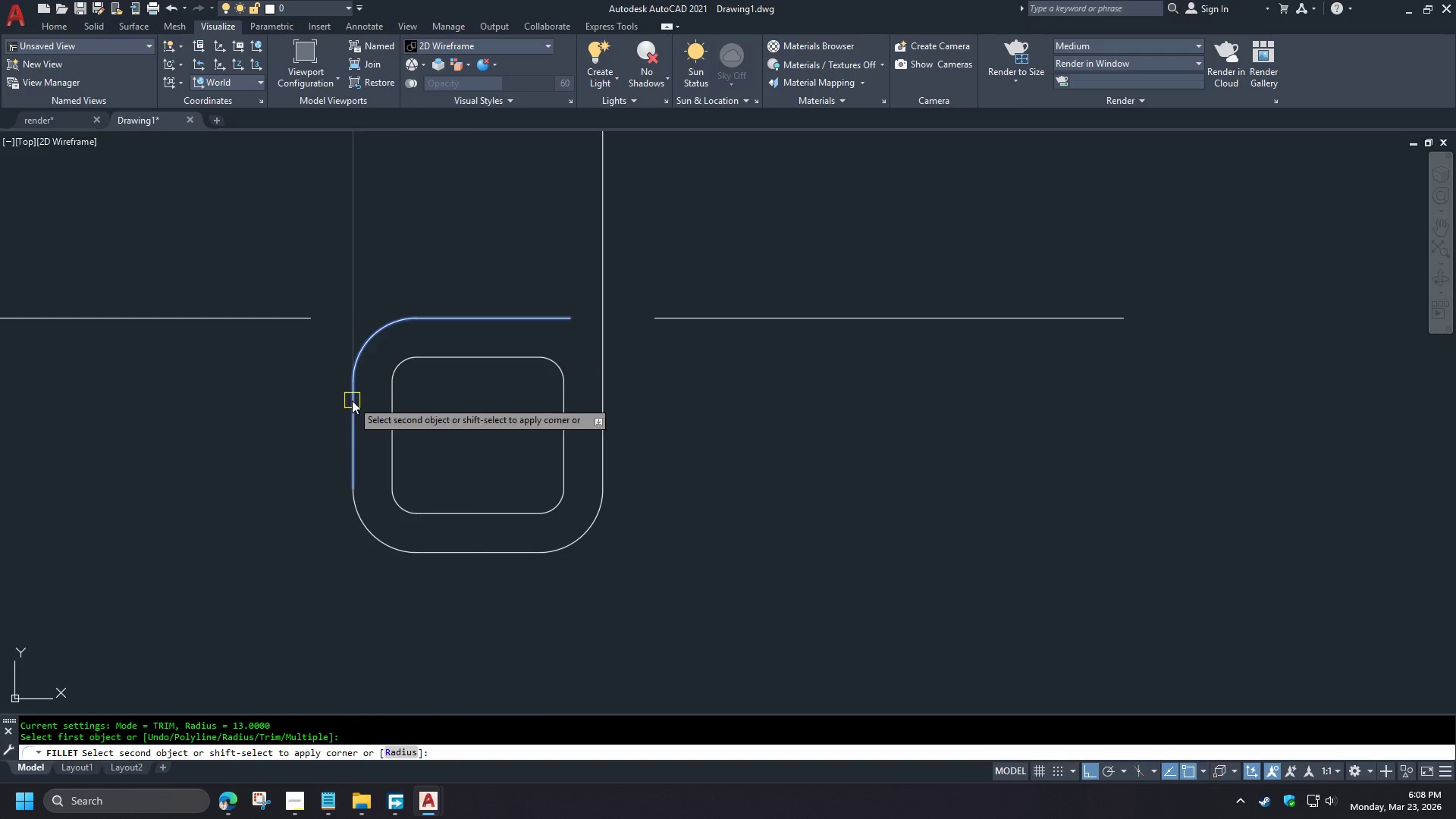 
left_click([353, 403])
 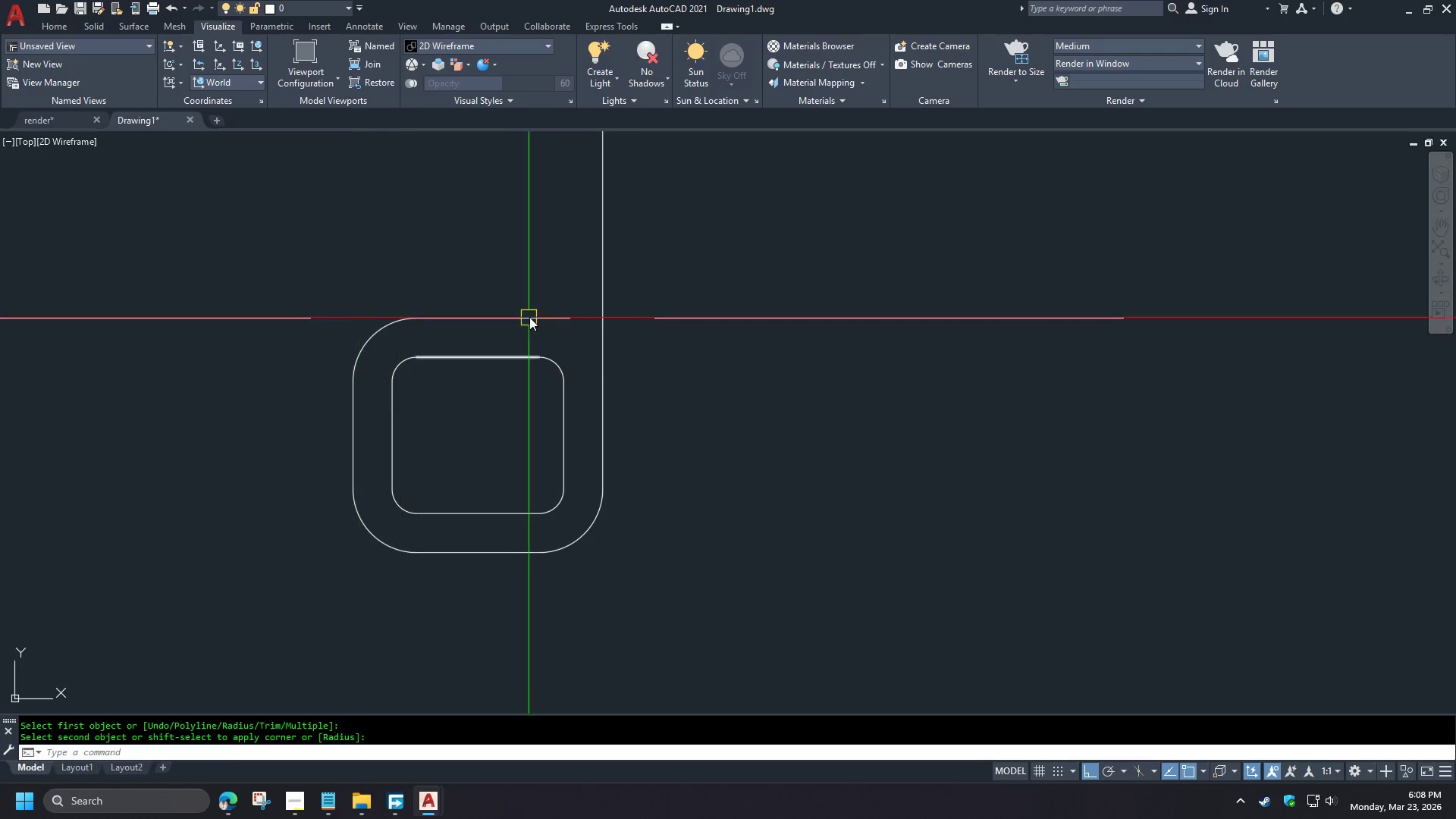 
key(Space)
 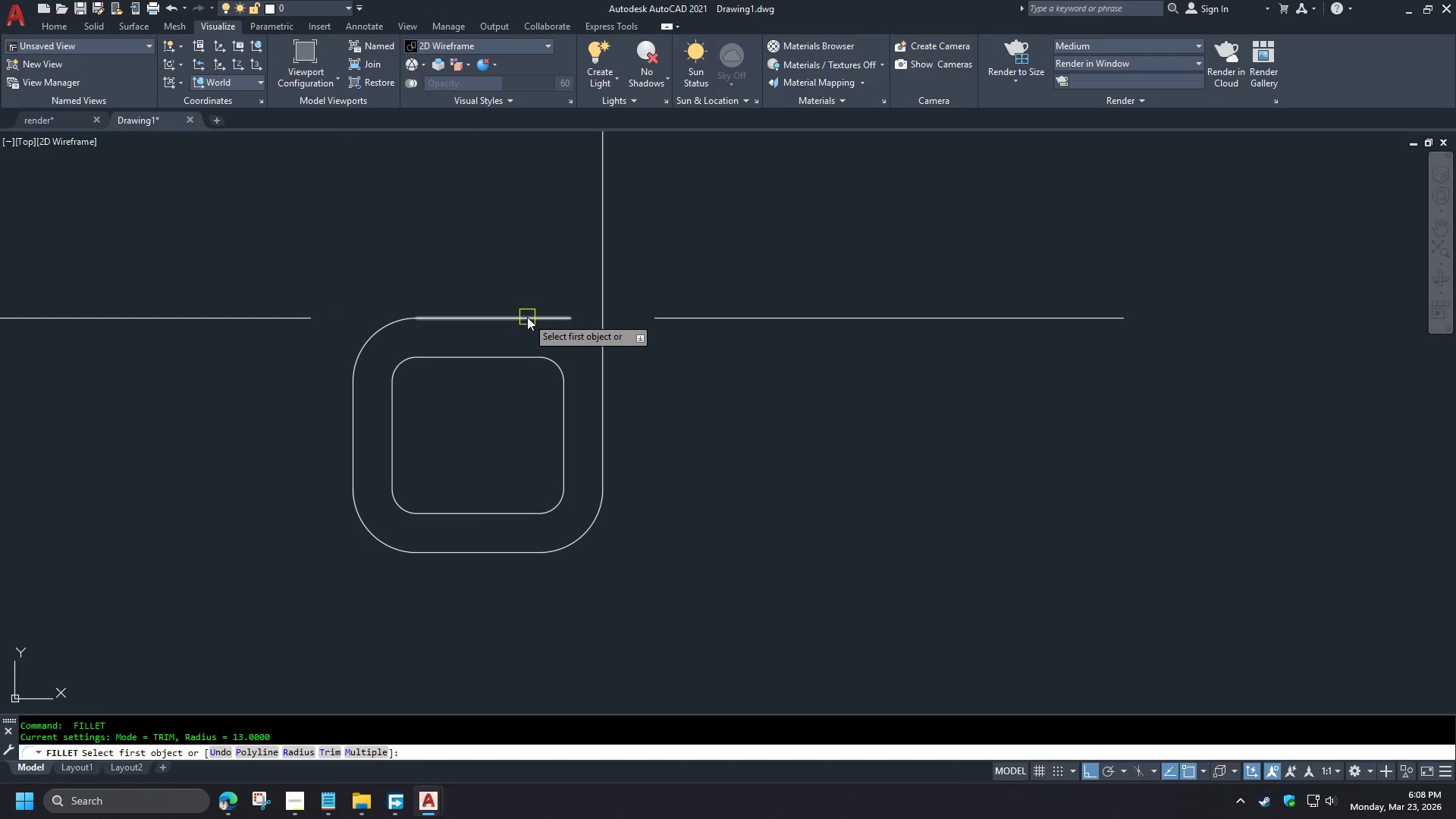 
left_click([527, 317])
 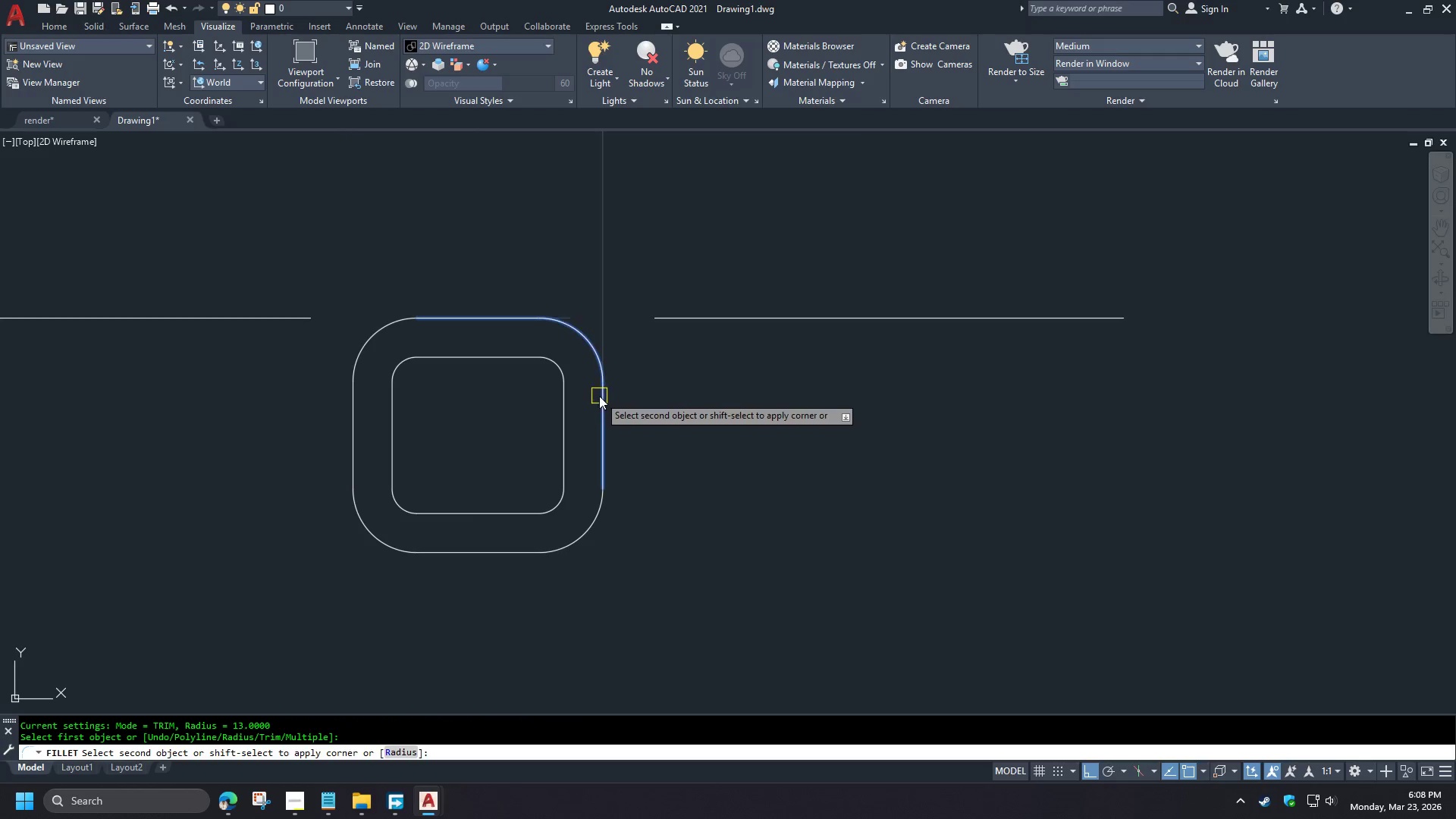 
left_click([600, 396])
 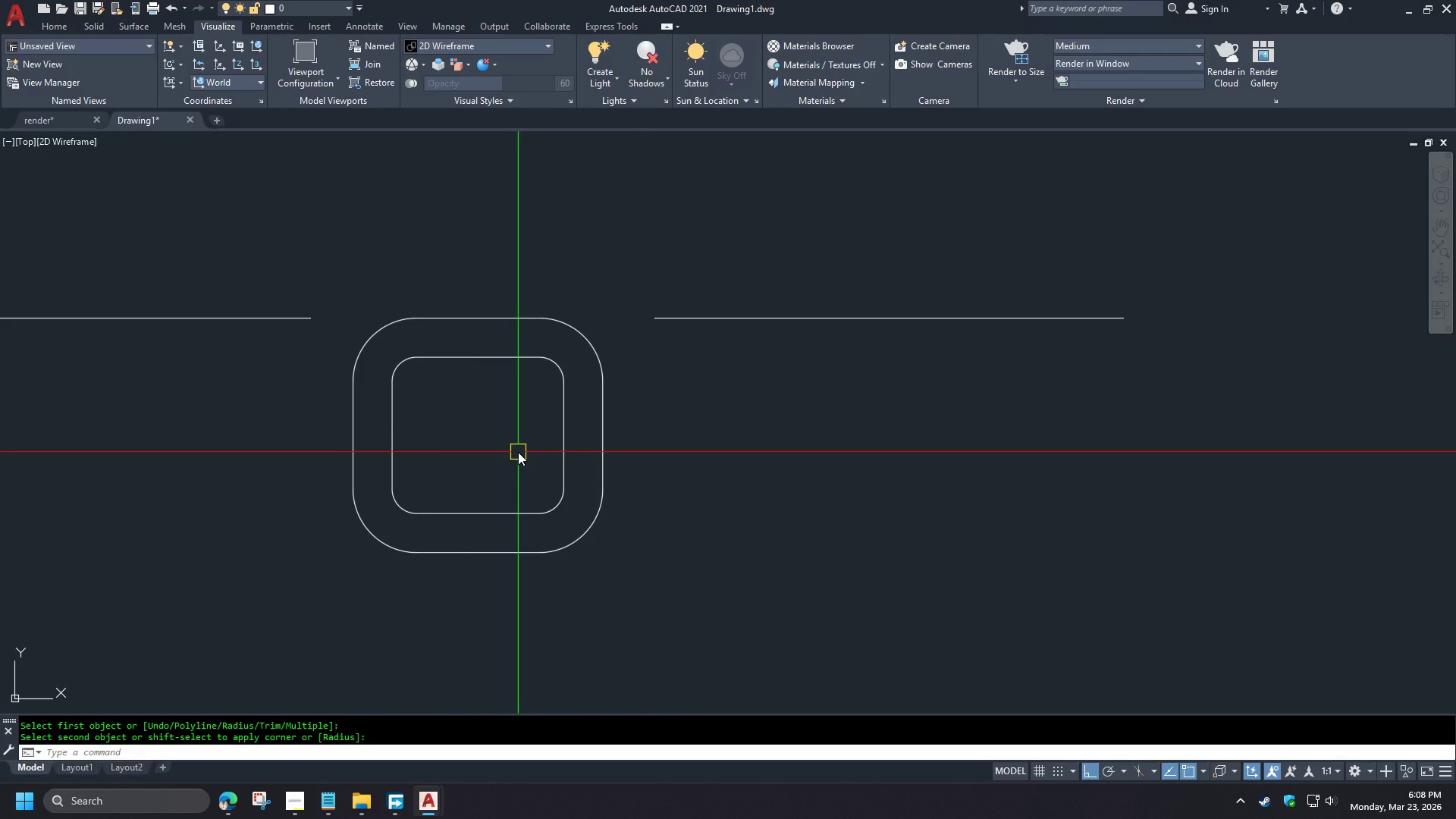 
wait(31.81)
 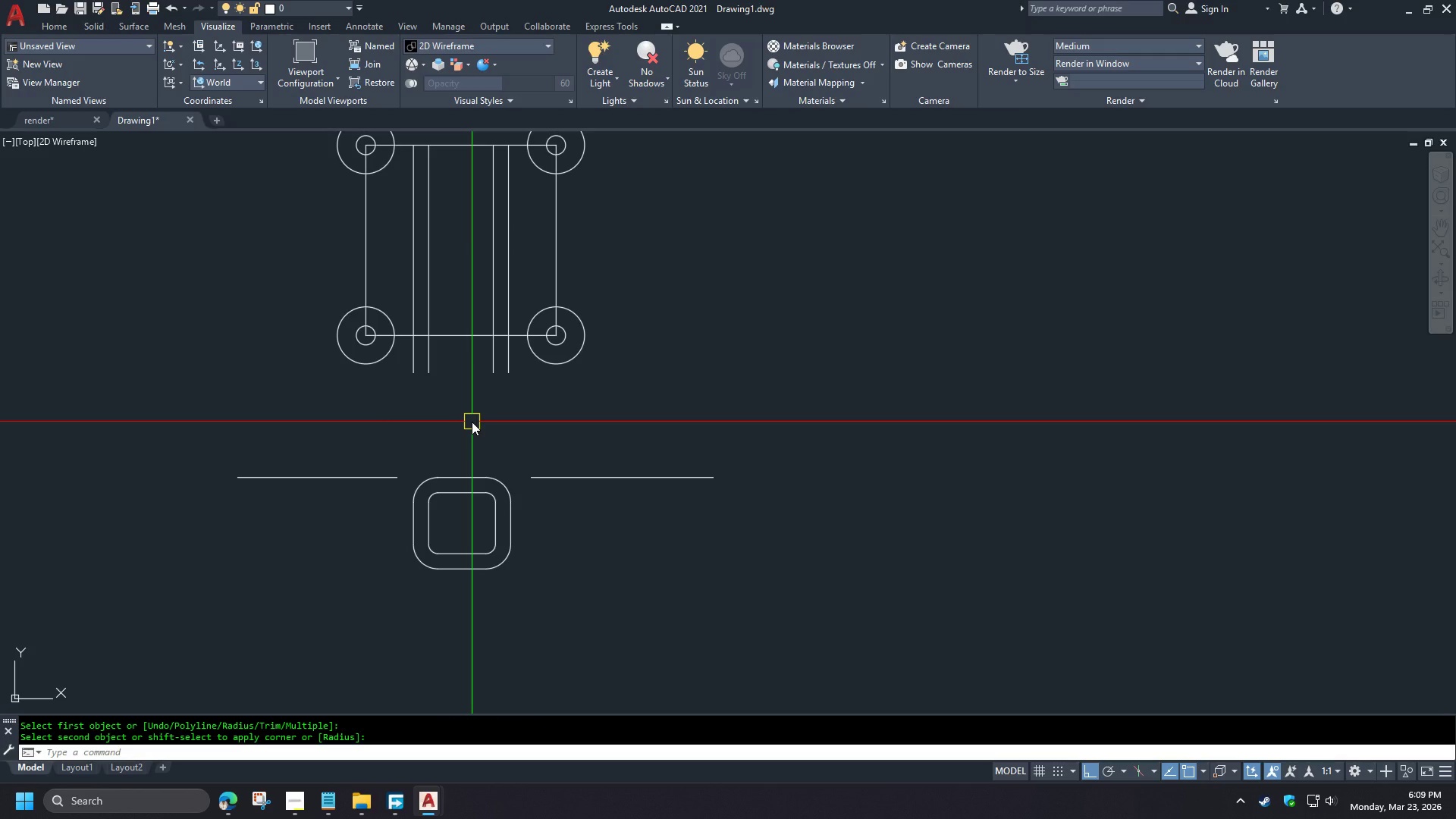 
key(O)
 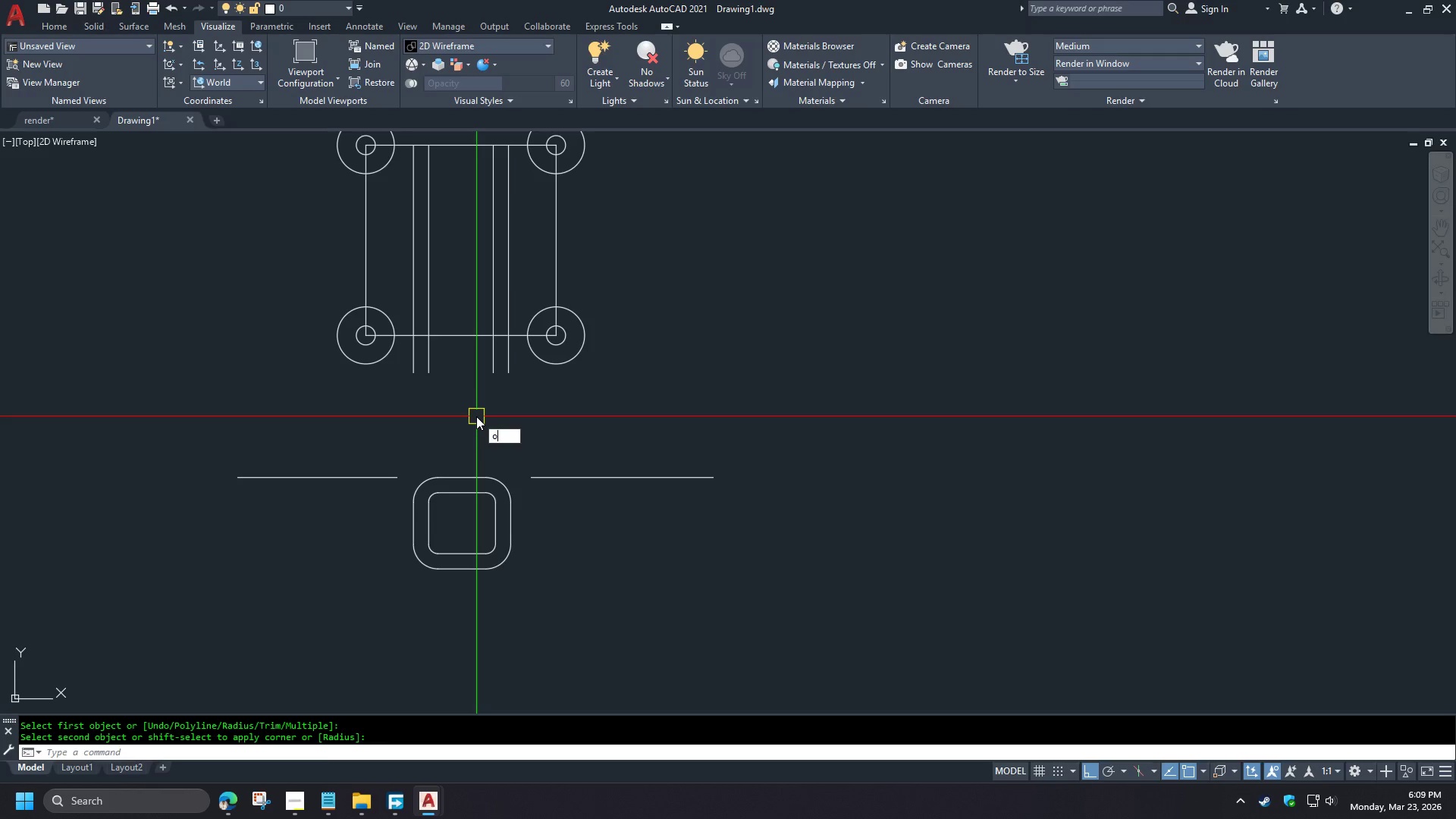 
key(Space)
 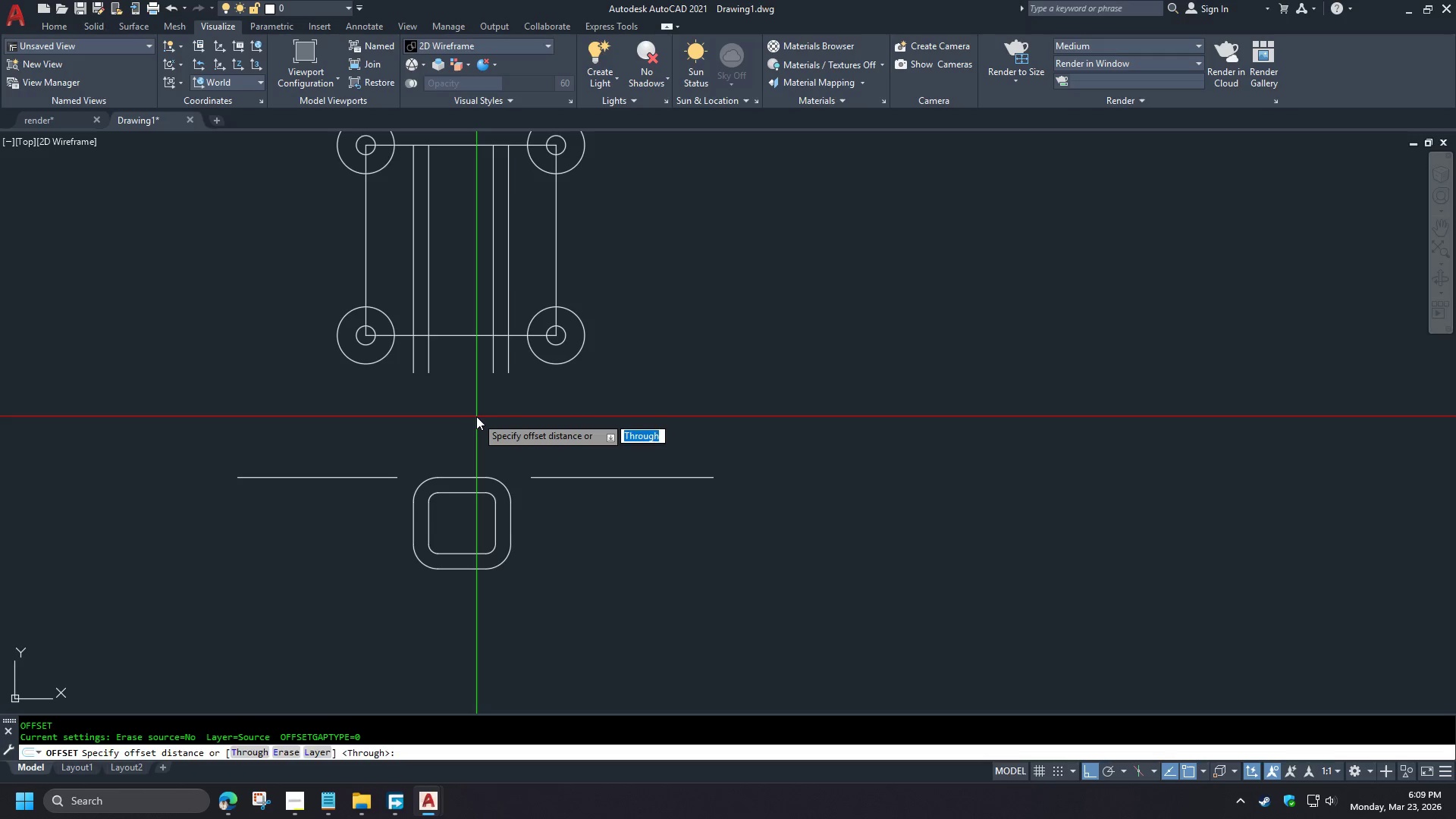 
scroll: coordinate [469, 504], scroll_direction: down, amount: 3.0
 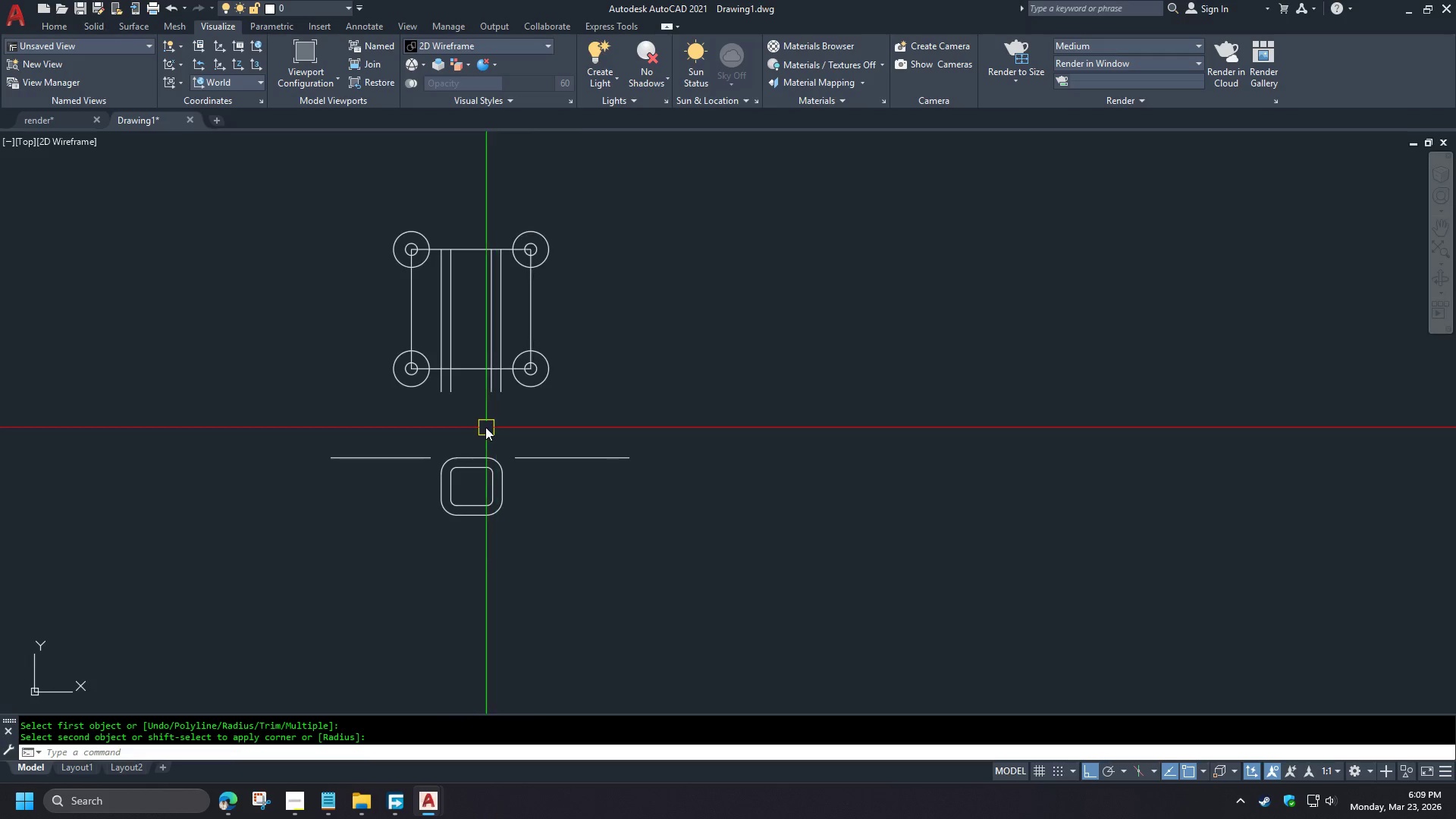 
key(Numpad2)
 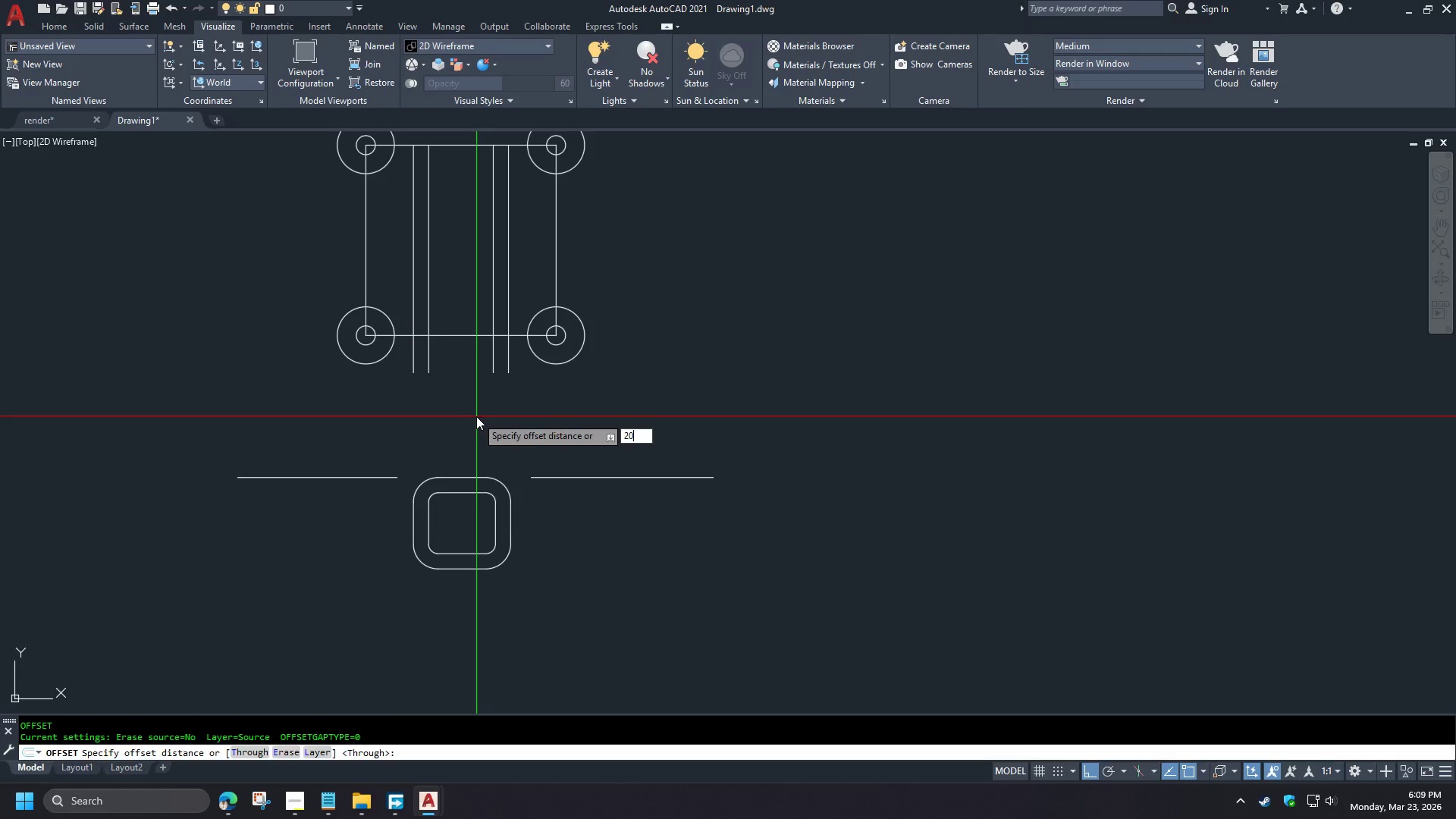 
scroll: coordinate [485, 426], scroll_direction: up, amount: 1.0
 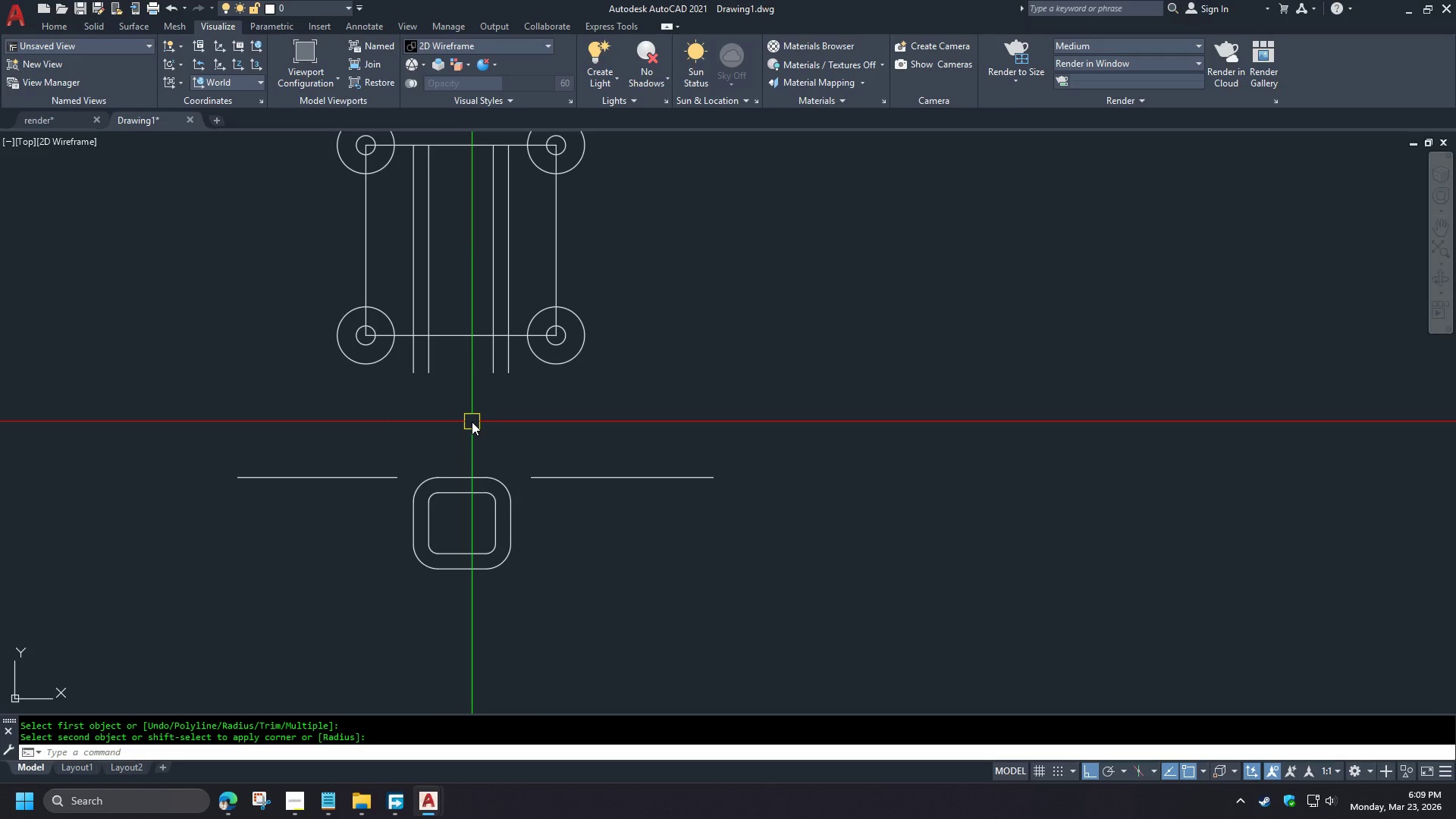 
key(Numpad0)
 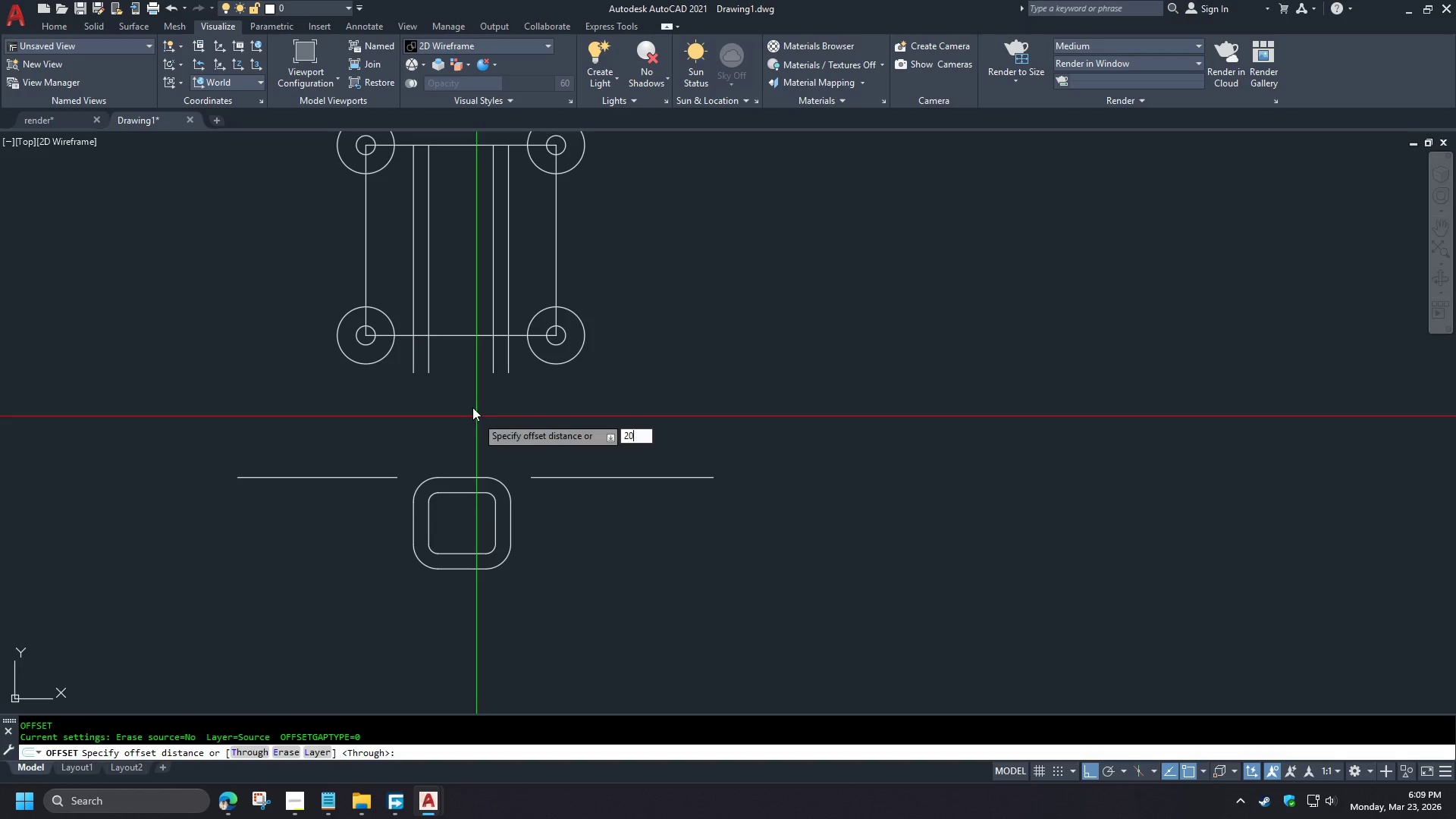 
key(NumpadEnter)
 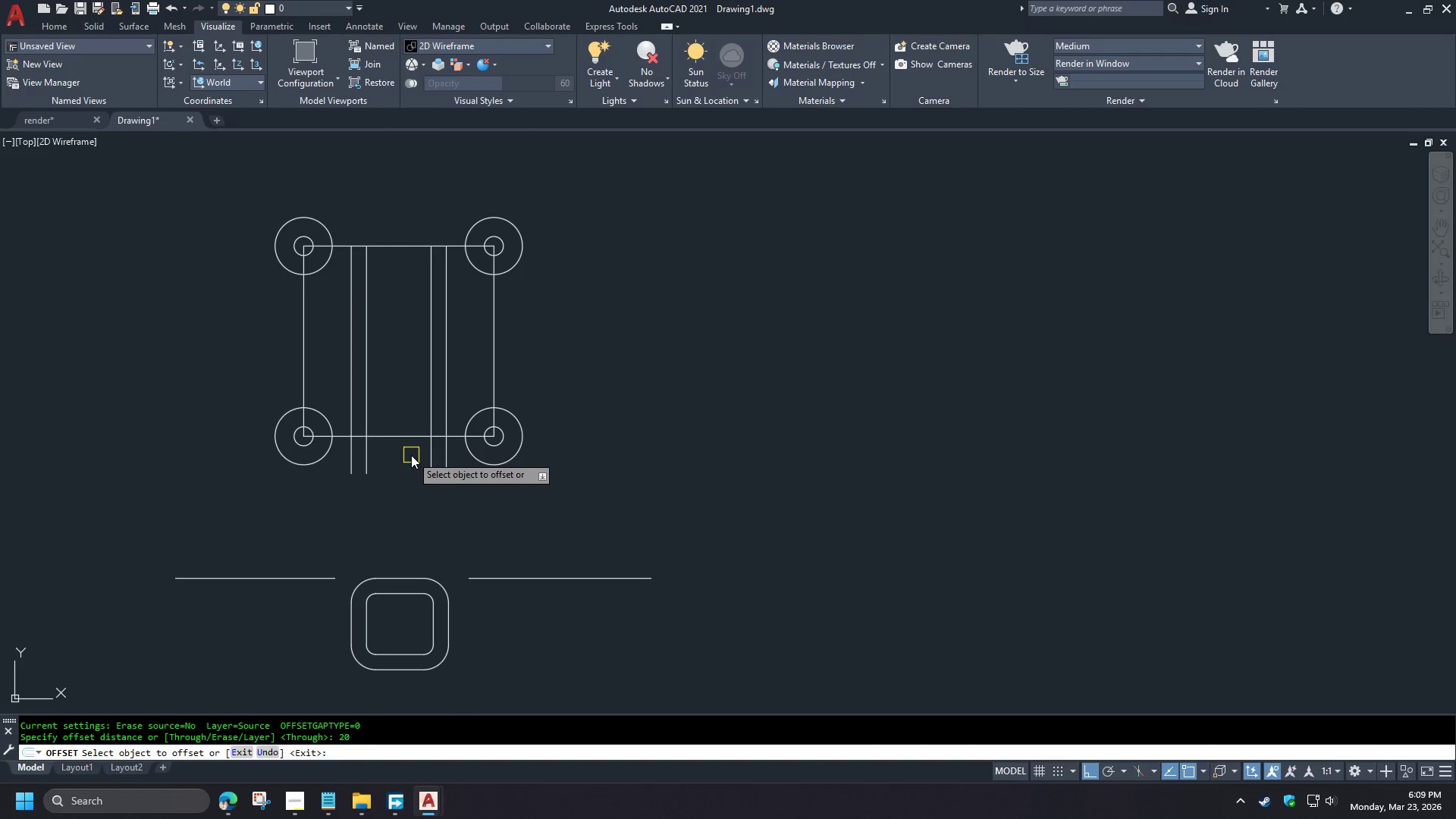 
left_click([410, 438])
 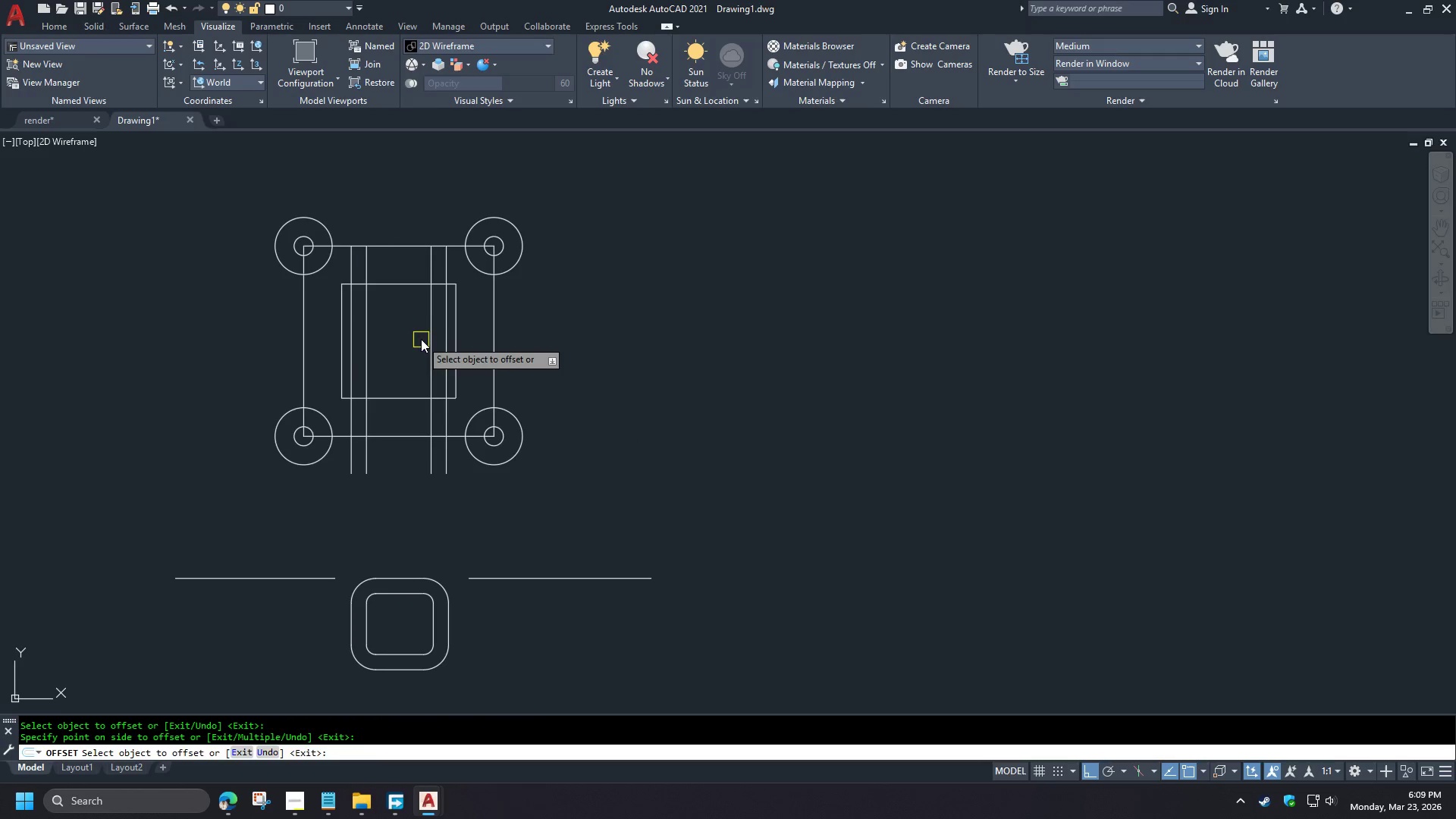 
type( di )
 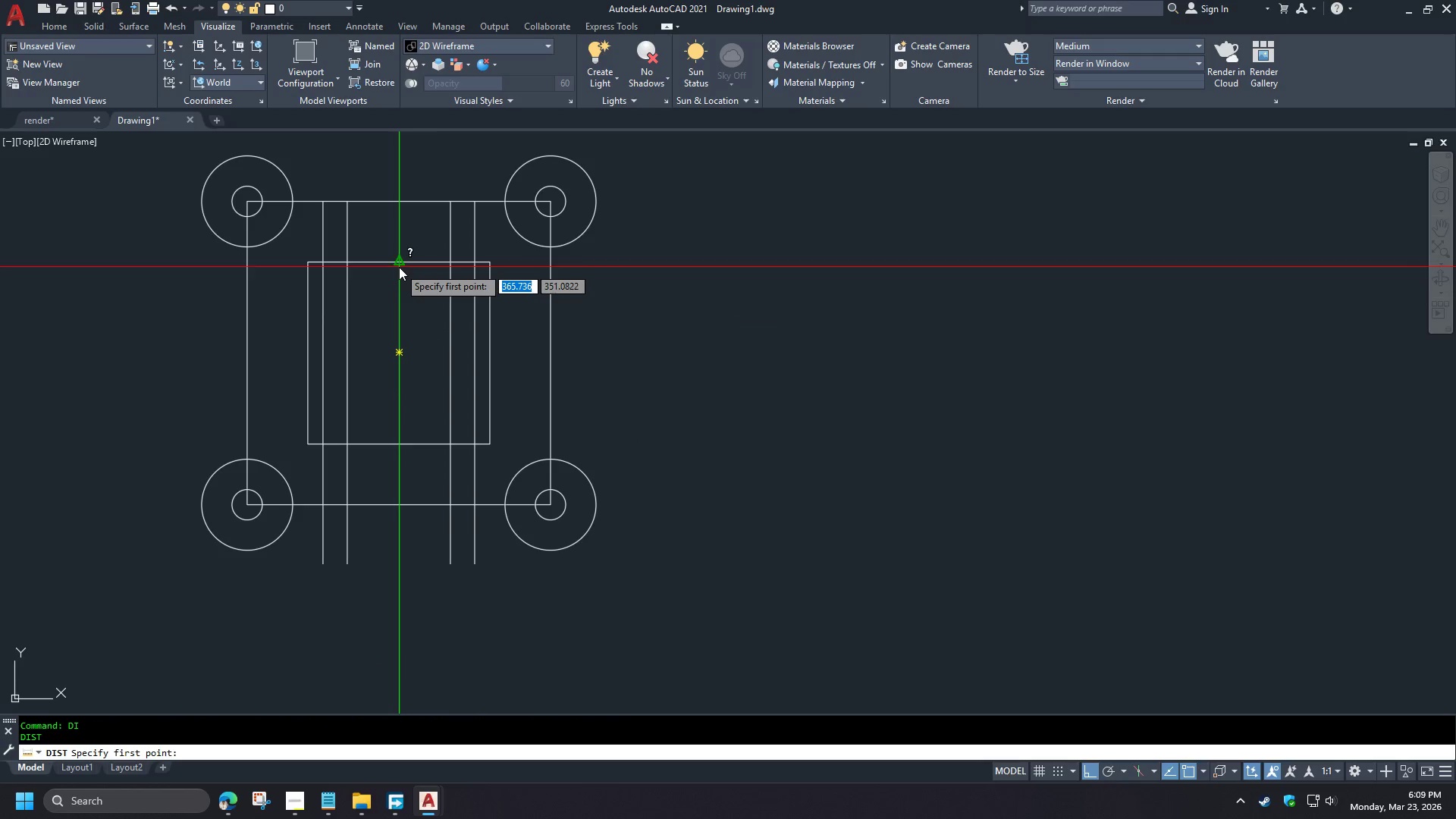 
left_click([399, 266])
 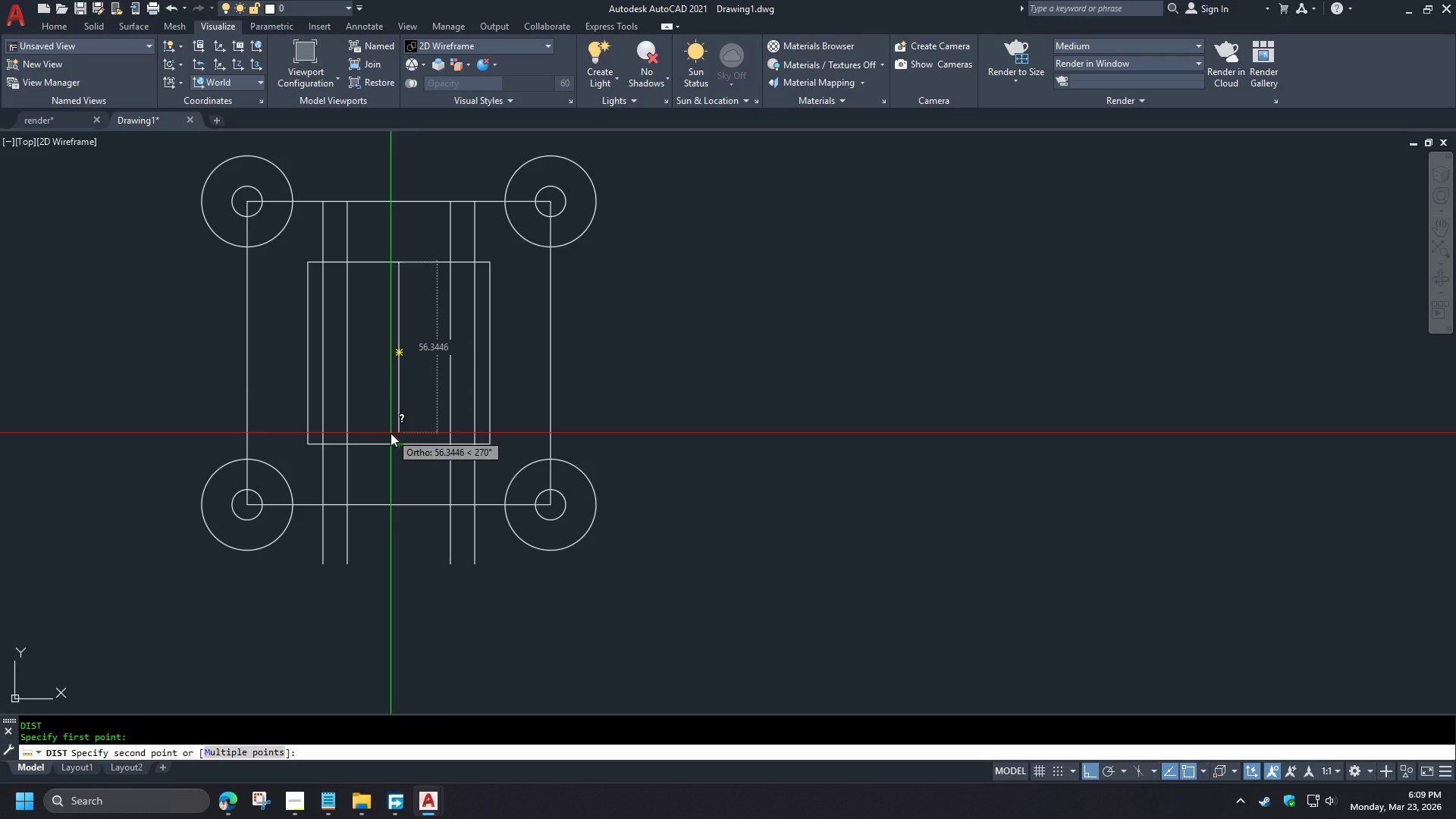 
wait(5.75)
 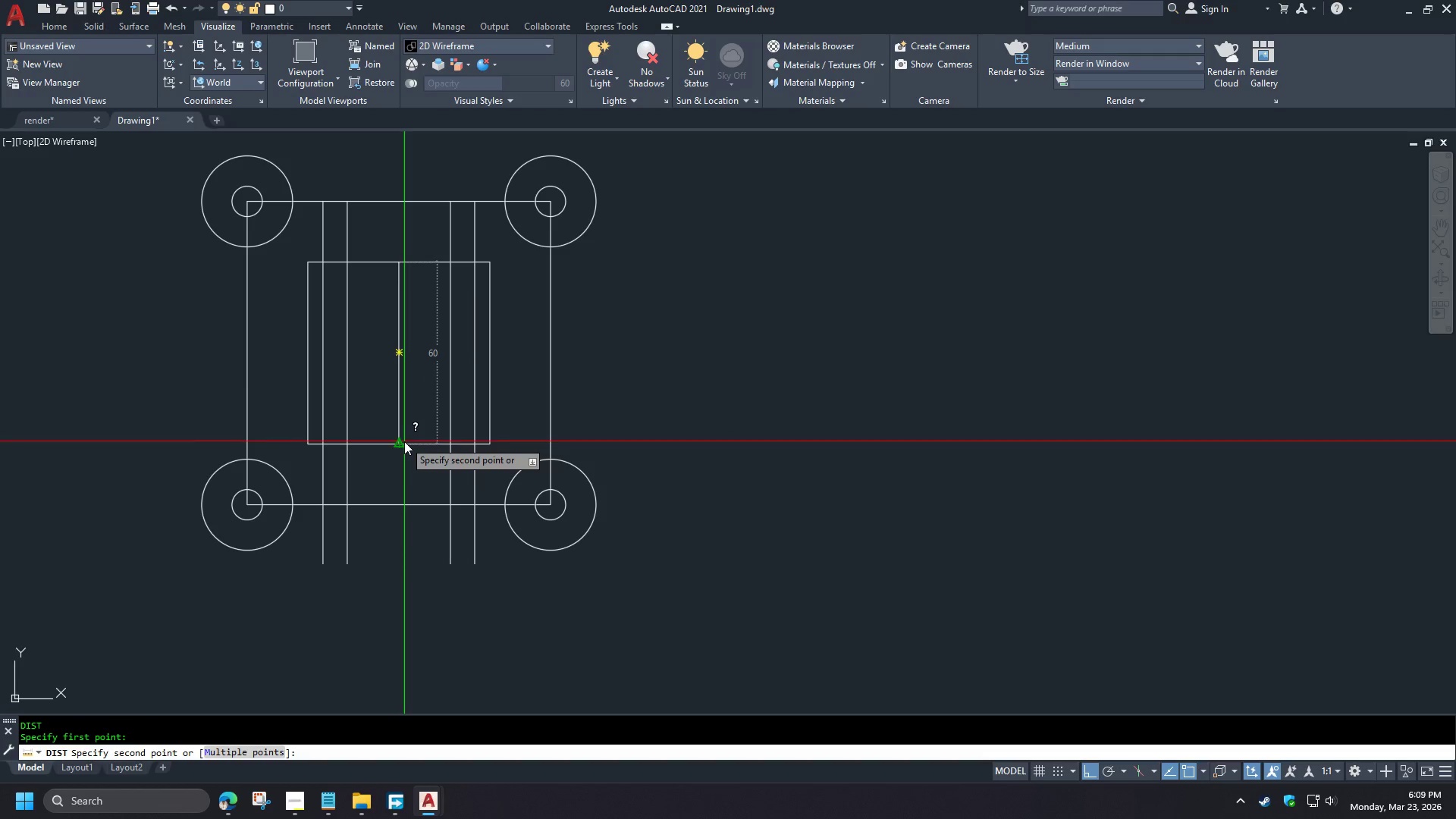 
key(Escape)
 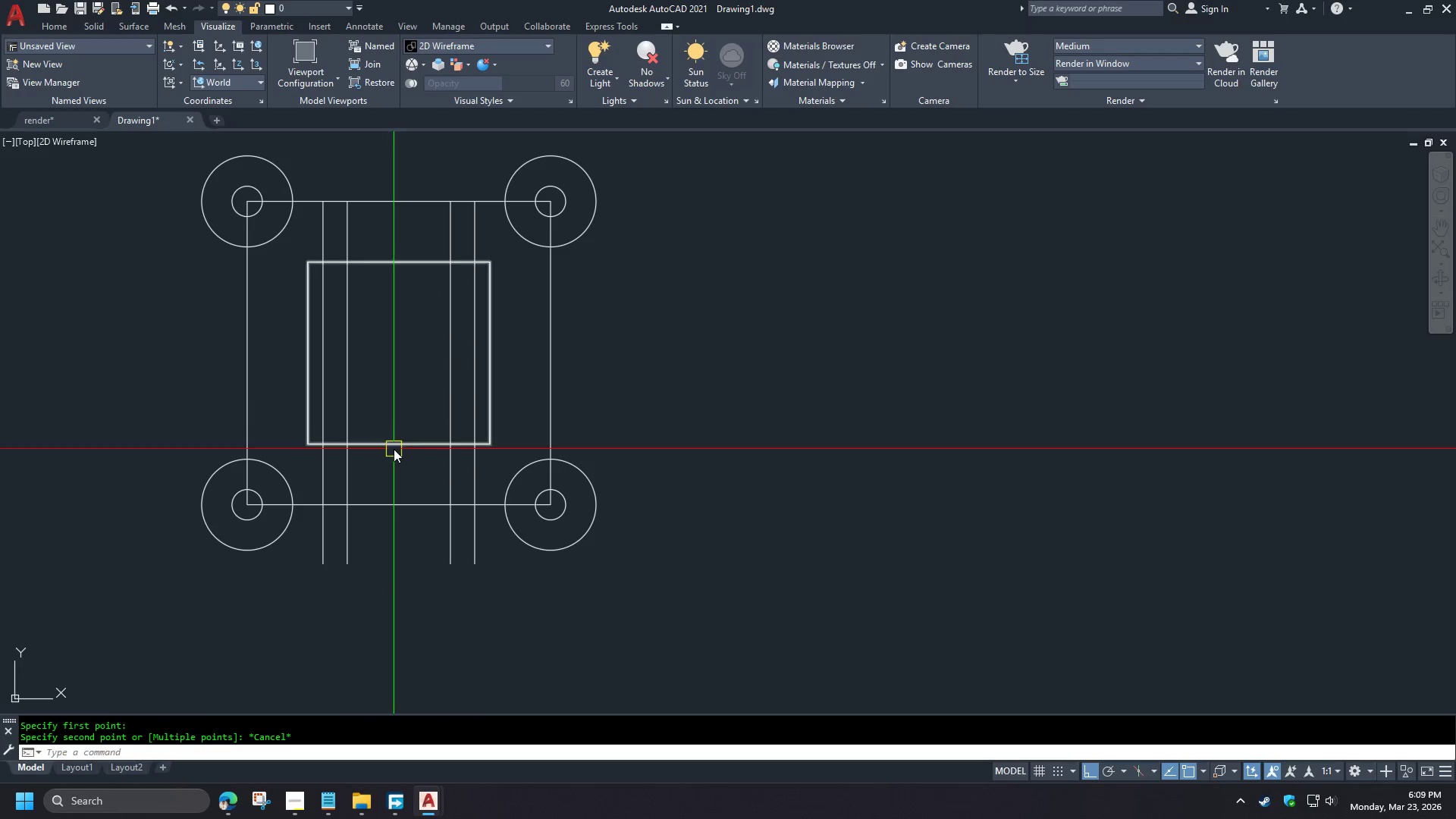 
scroll: coordinate [397, 320], scroll_direction: up, amount: 1.0
 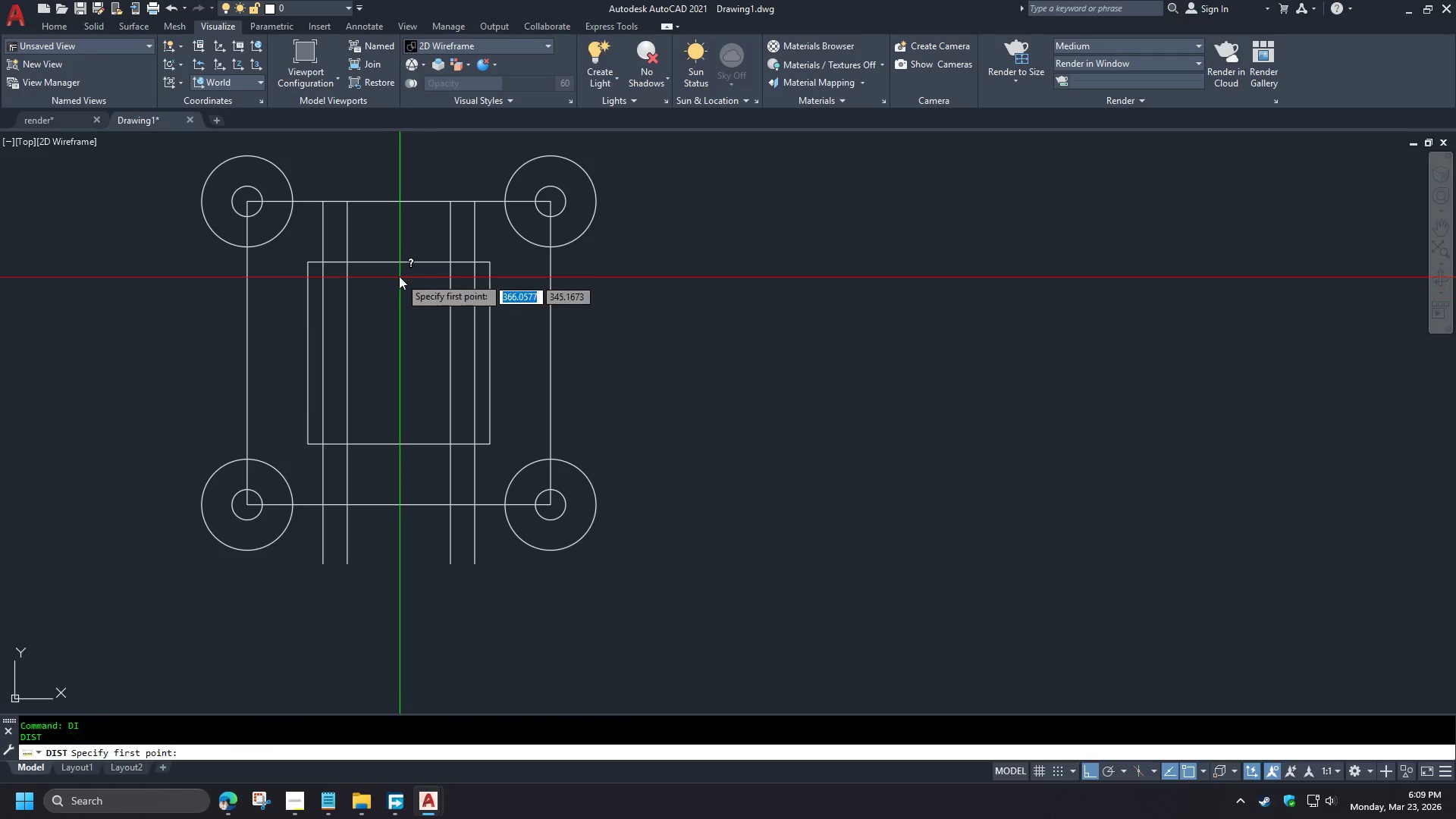 
wait(7.41)
 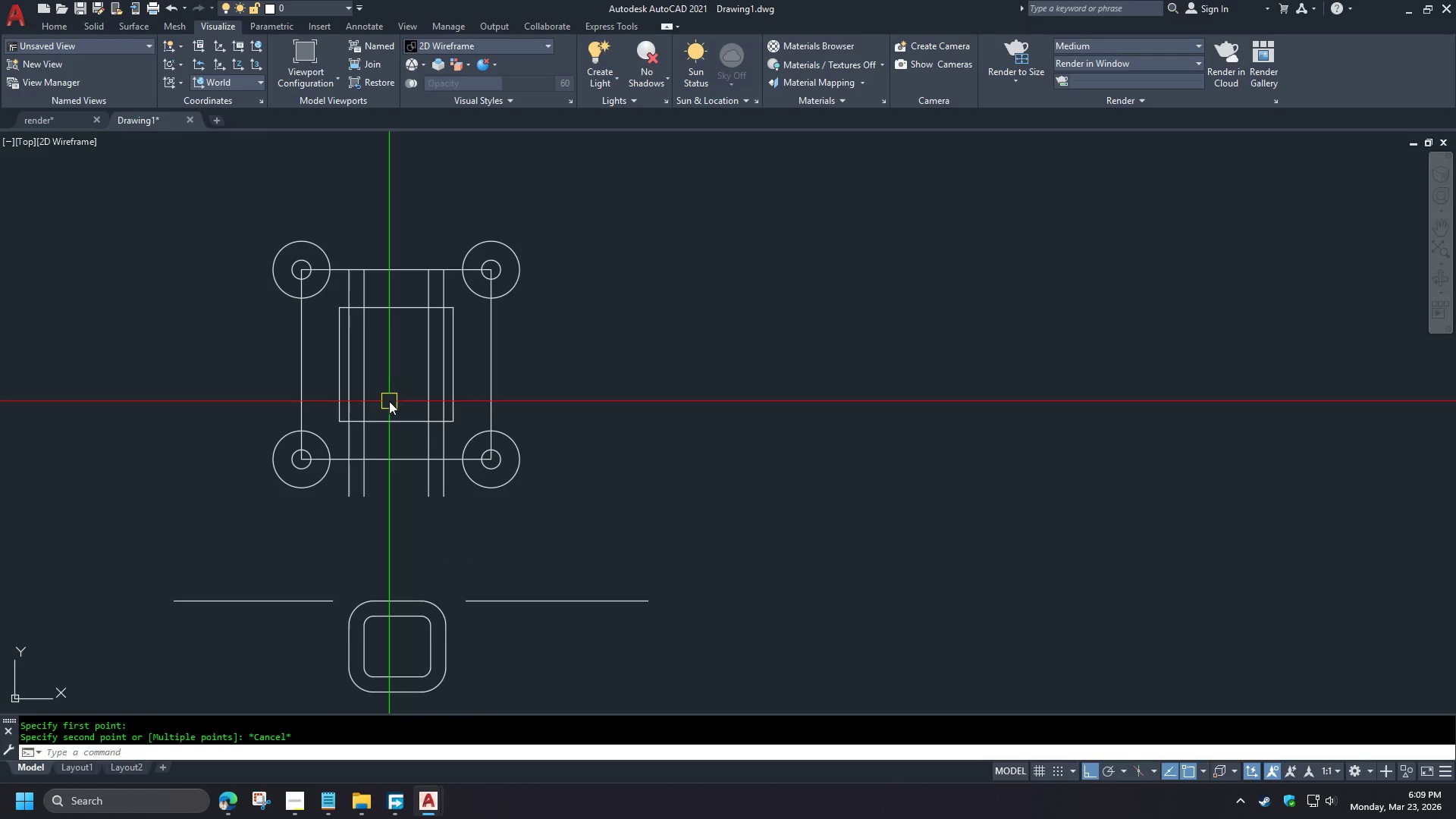 
left_click([389, 417])
 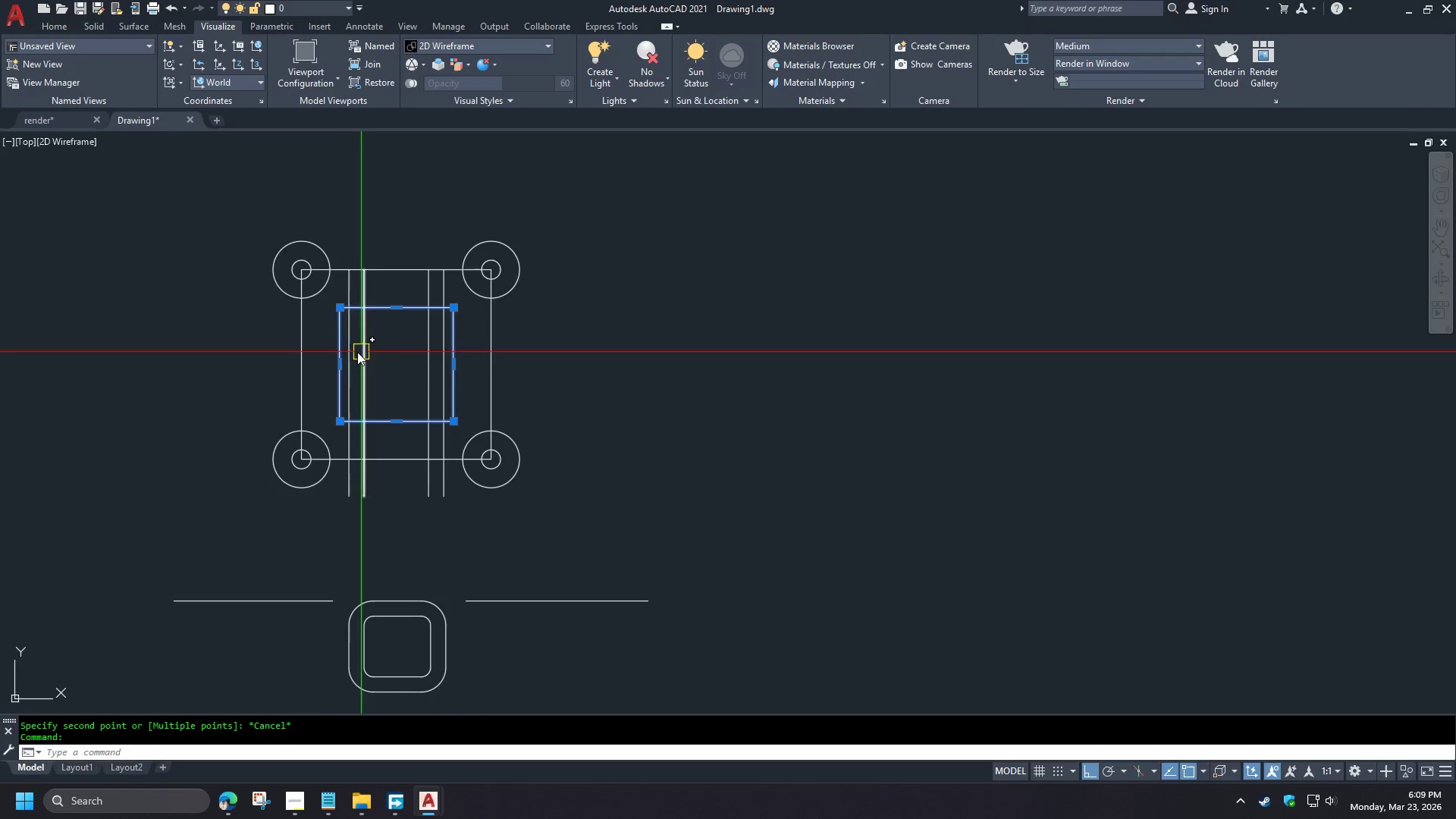 
left_click([337, 369])
 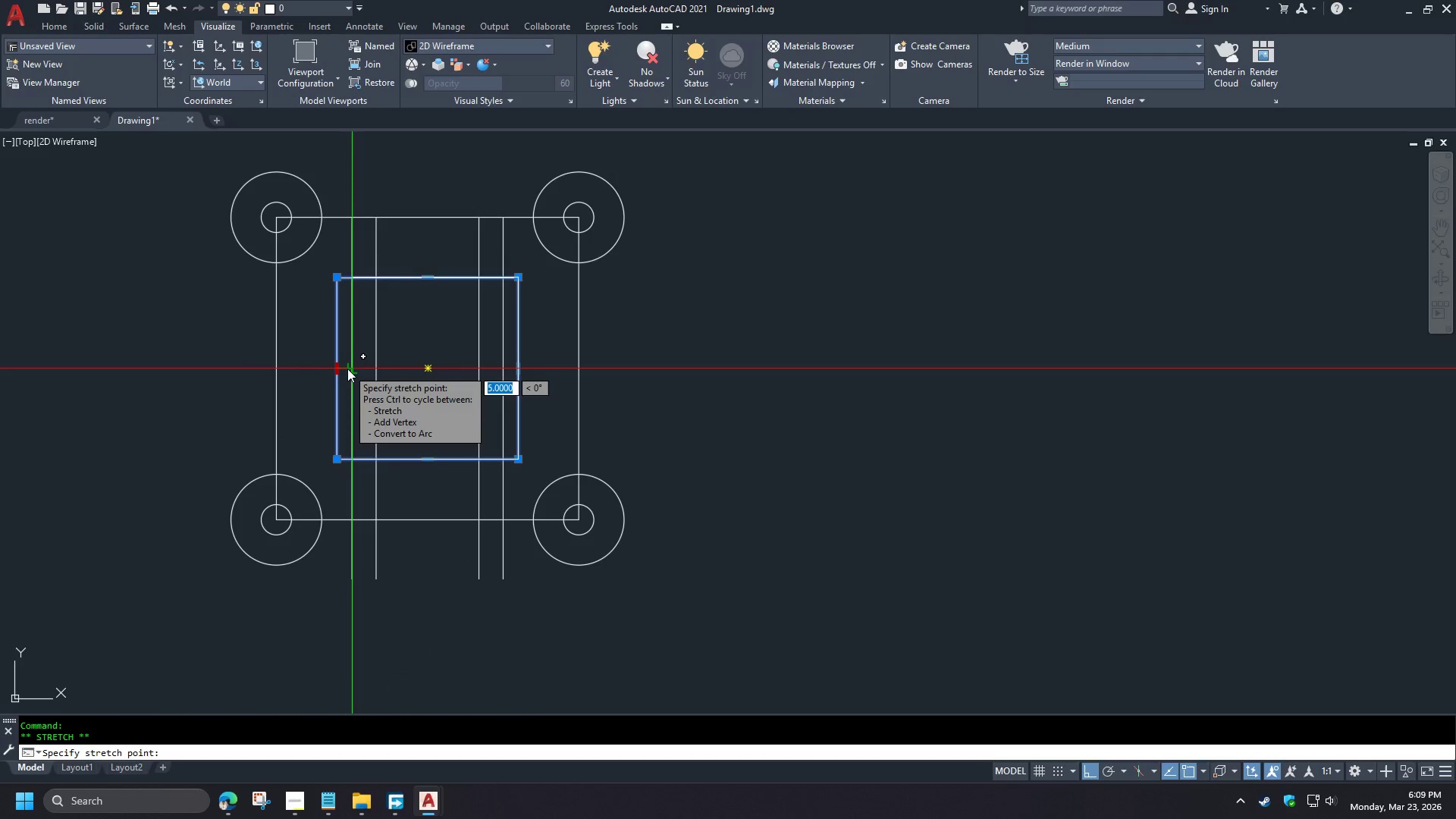 
left_click([347, 369])
 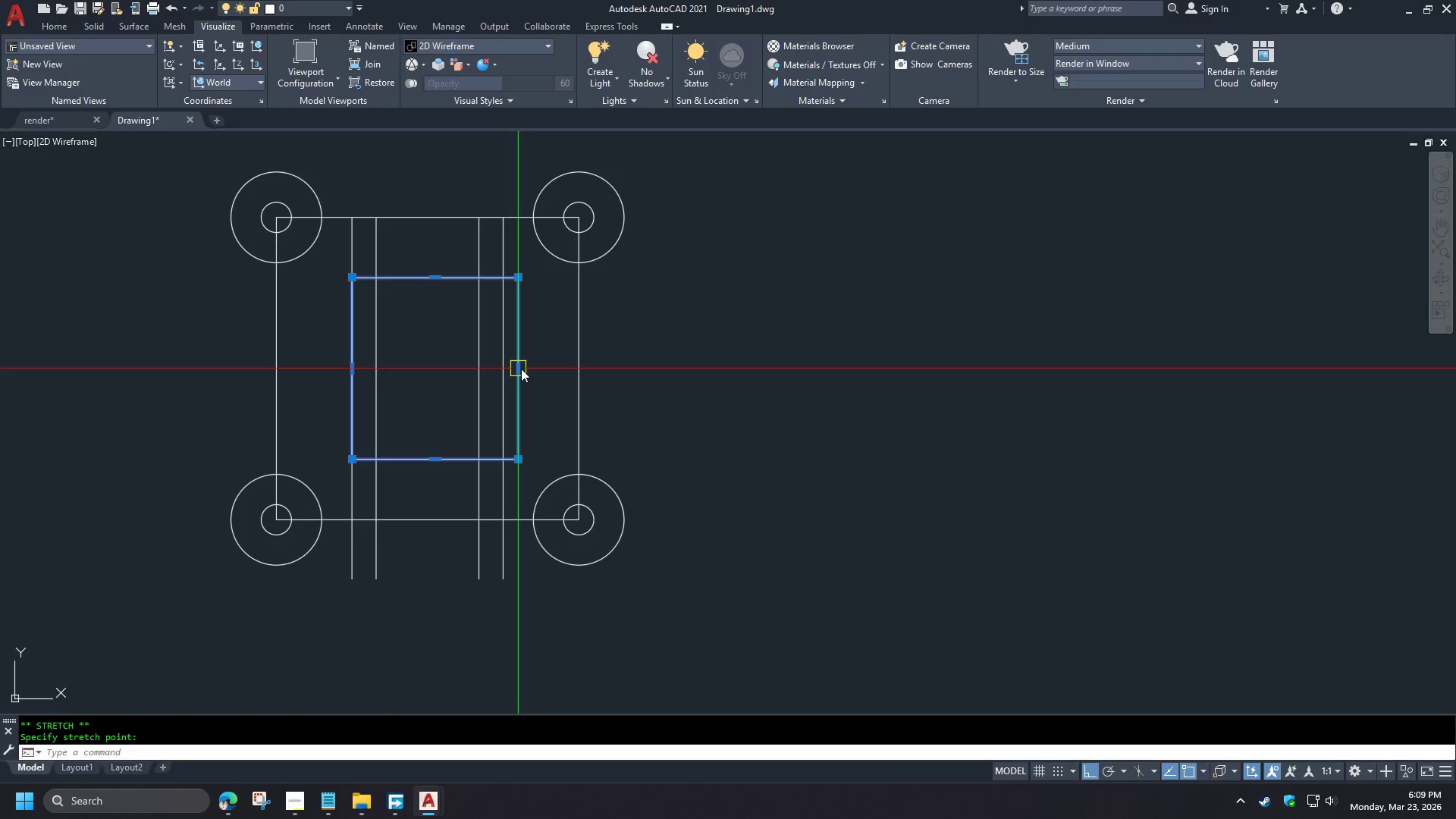 
left_click([521, 369])
 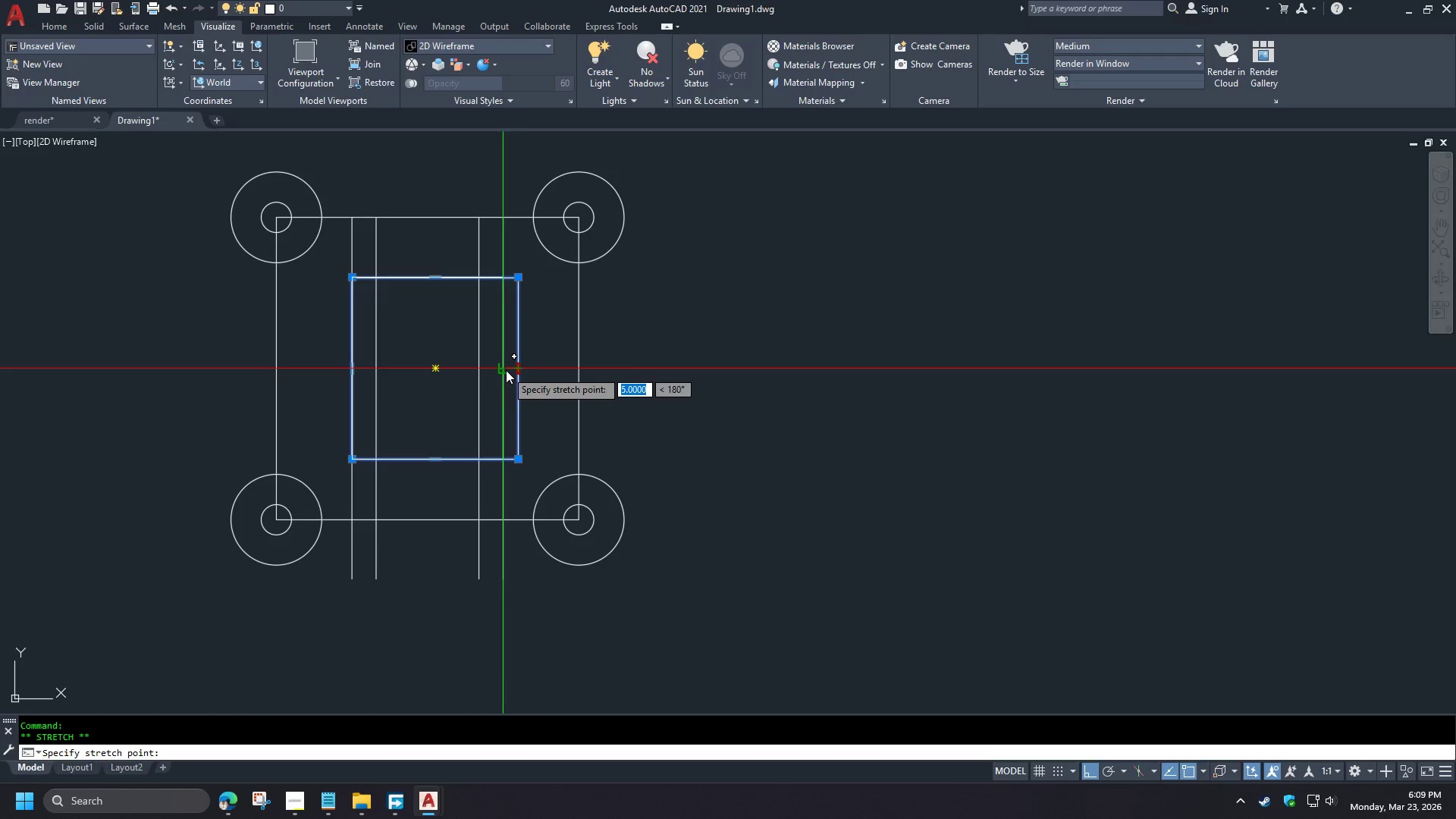 
left_click([506, 370])
 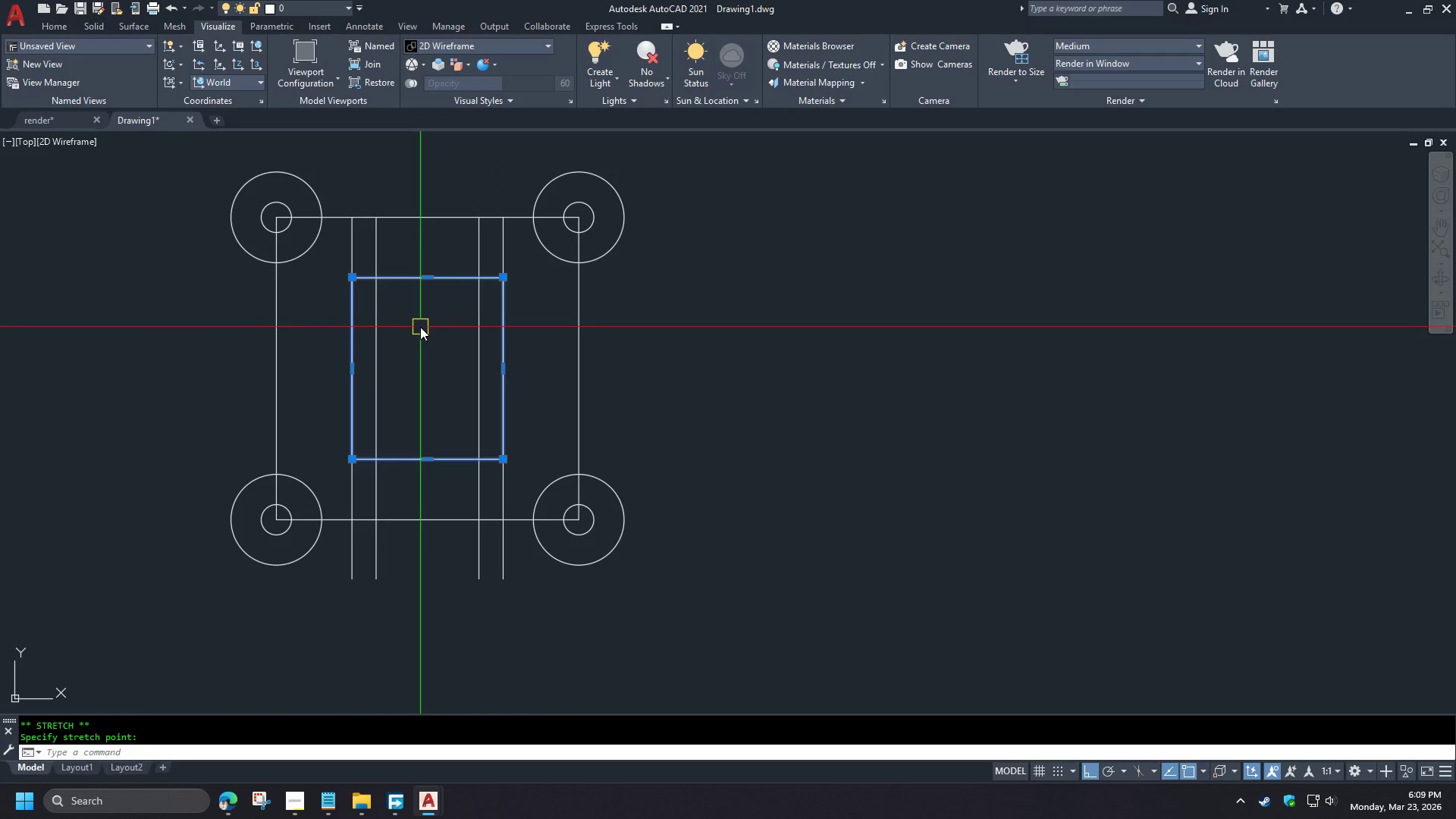 
key(X)
 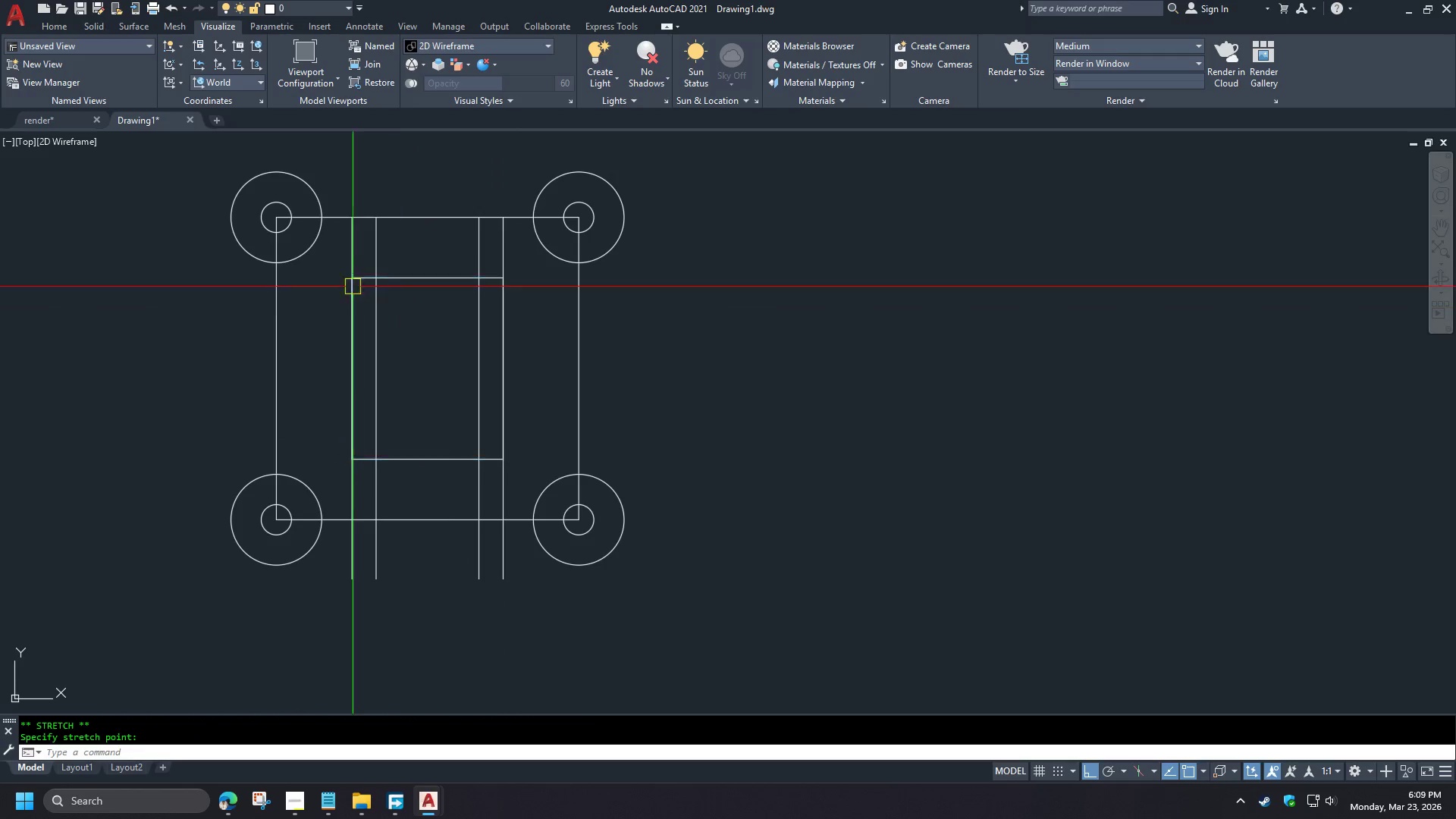 
key(Space)
 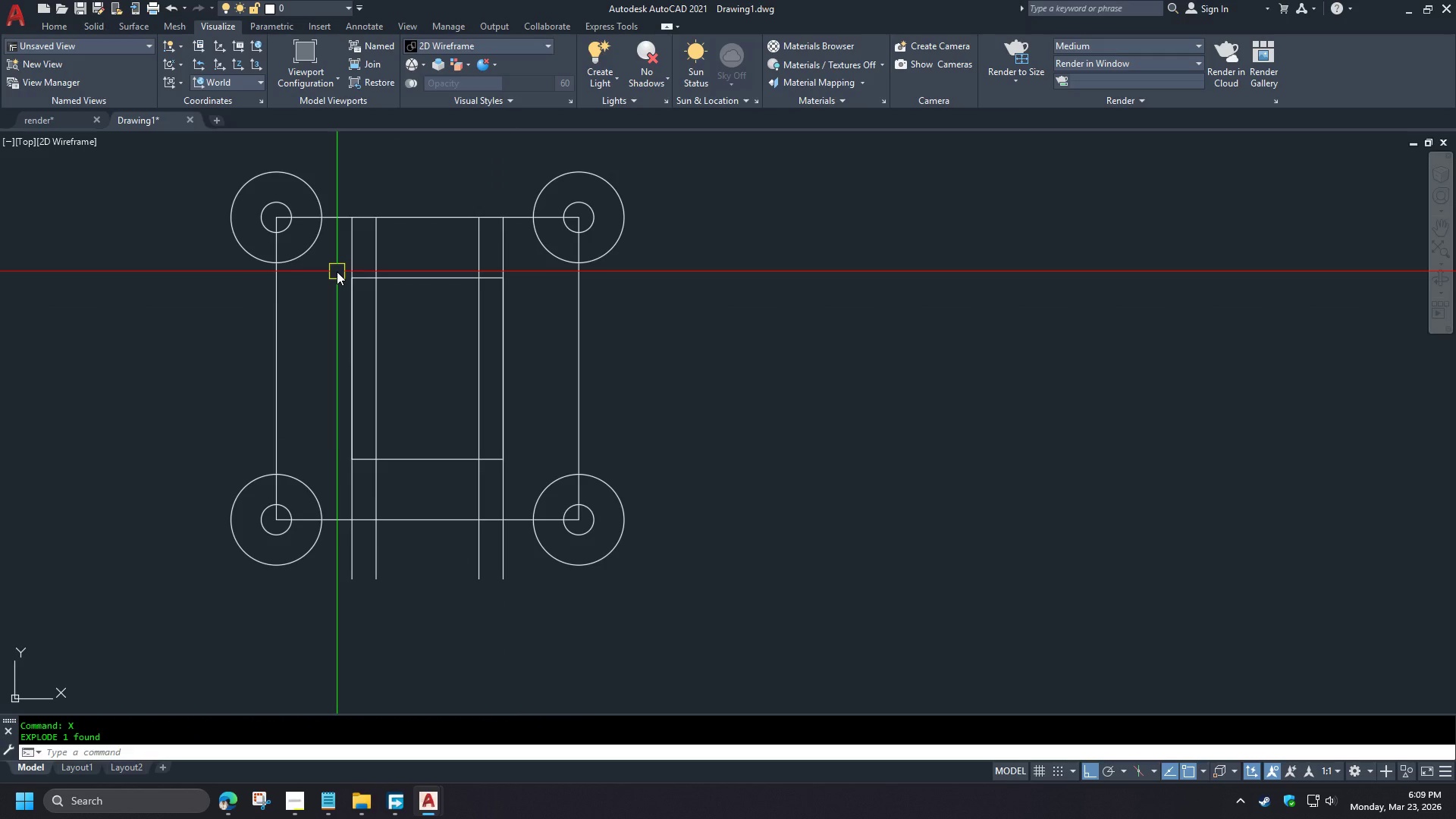 
left_click([337, 271])
 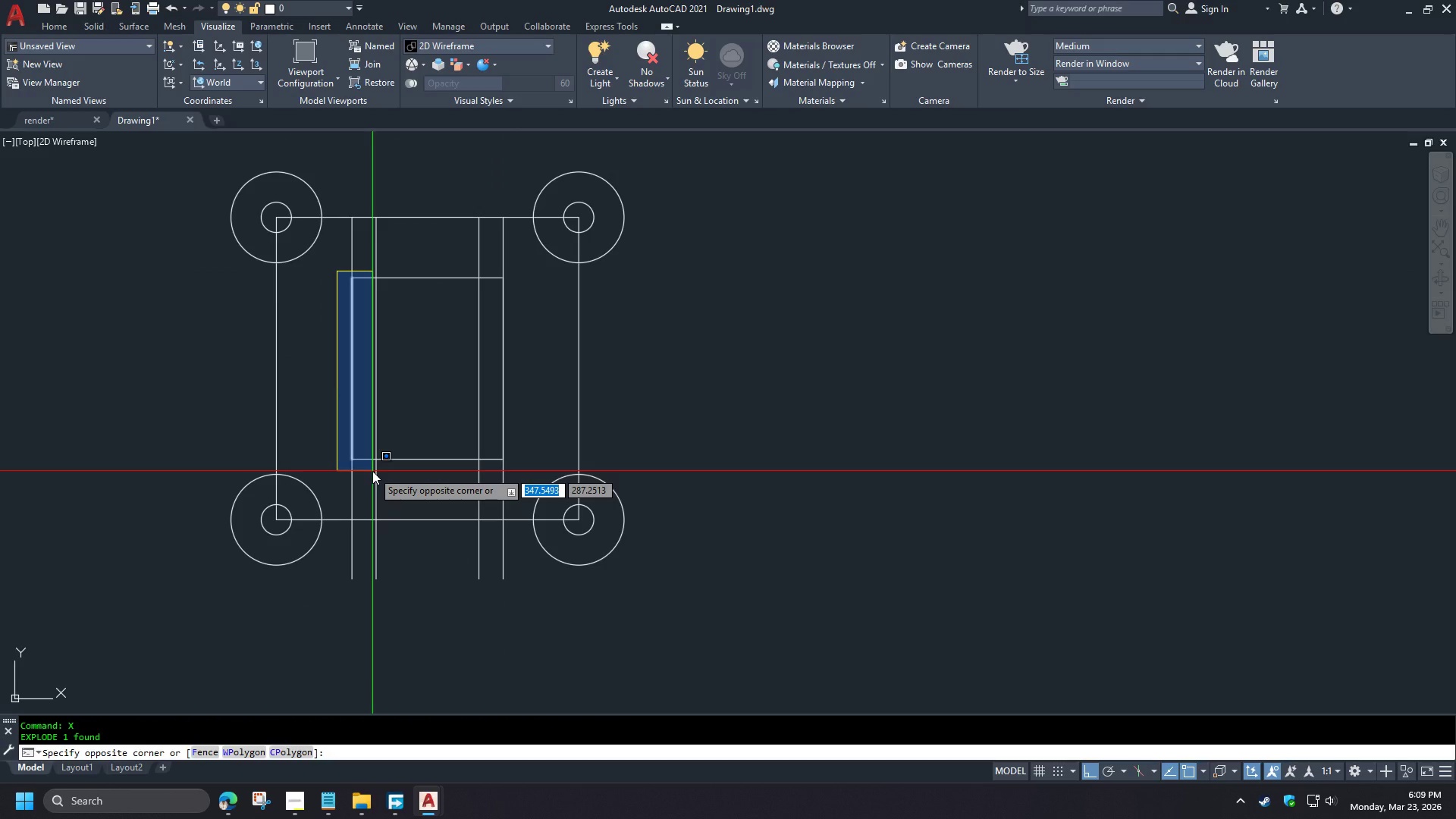 
scroll: coordinate [391, 384], scroll_direction: down, amount: 1.0
 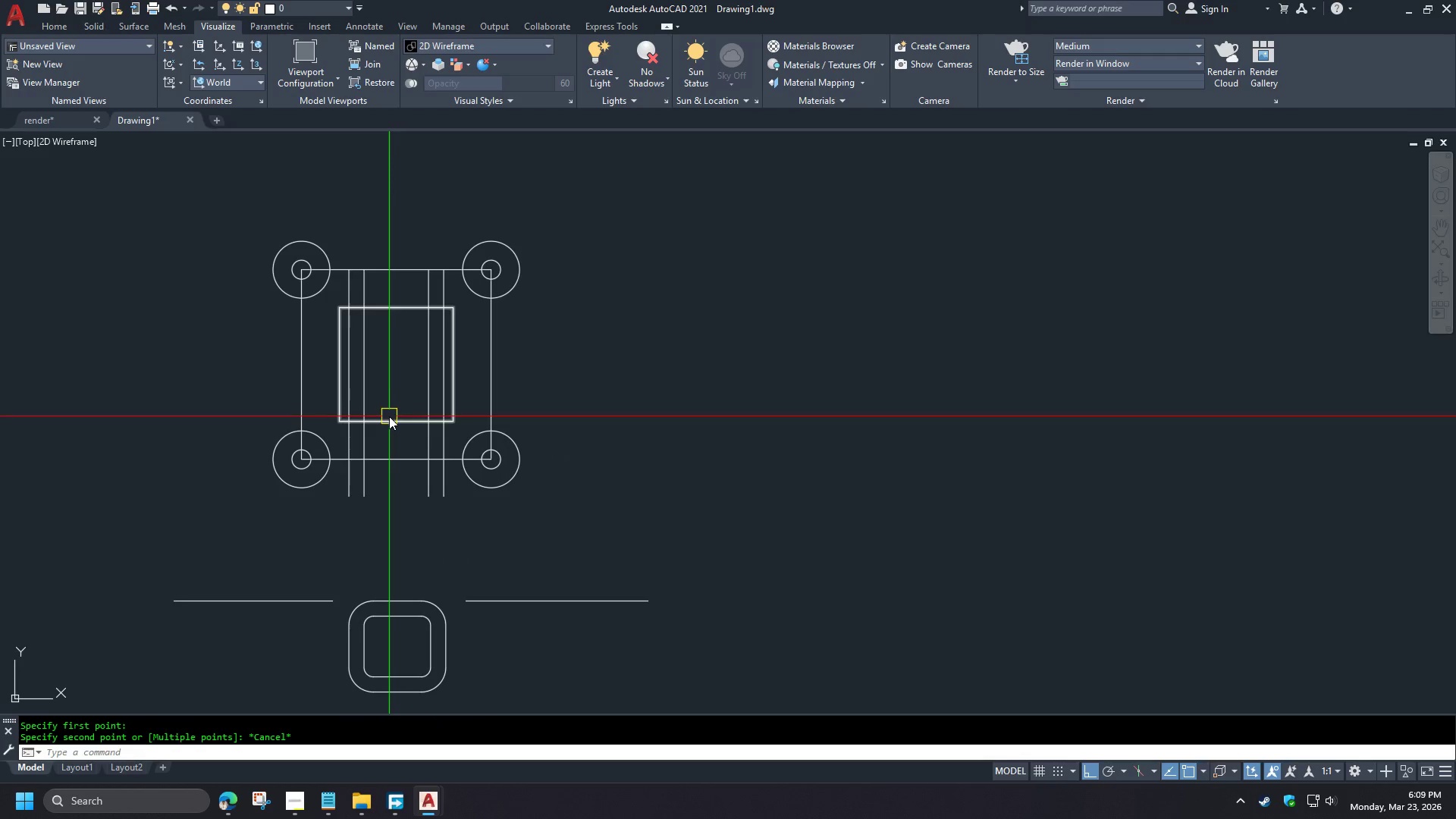 
left_click([372, 471])
 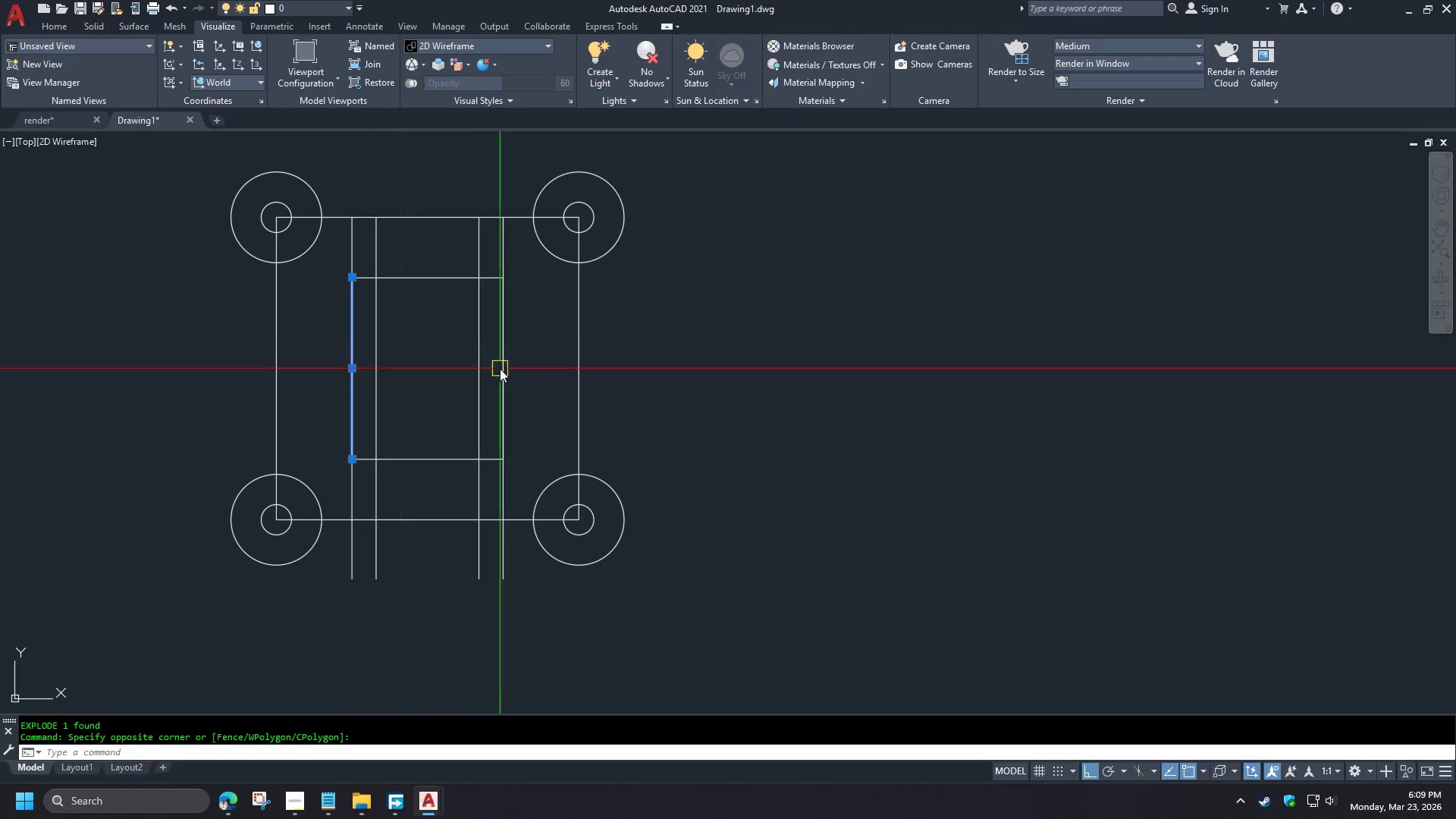 
key(E)
 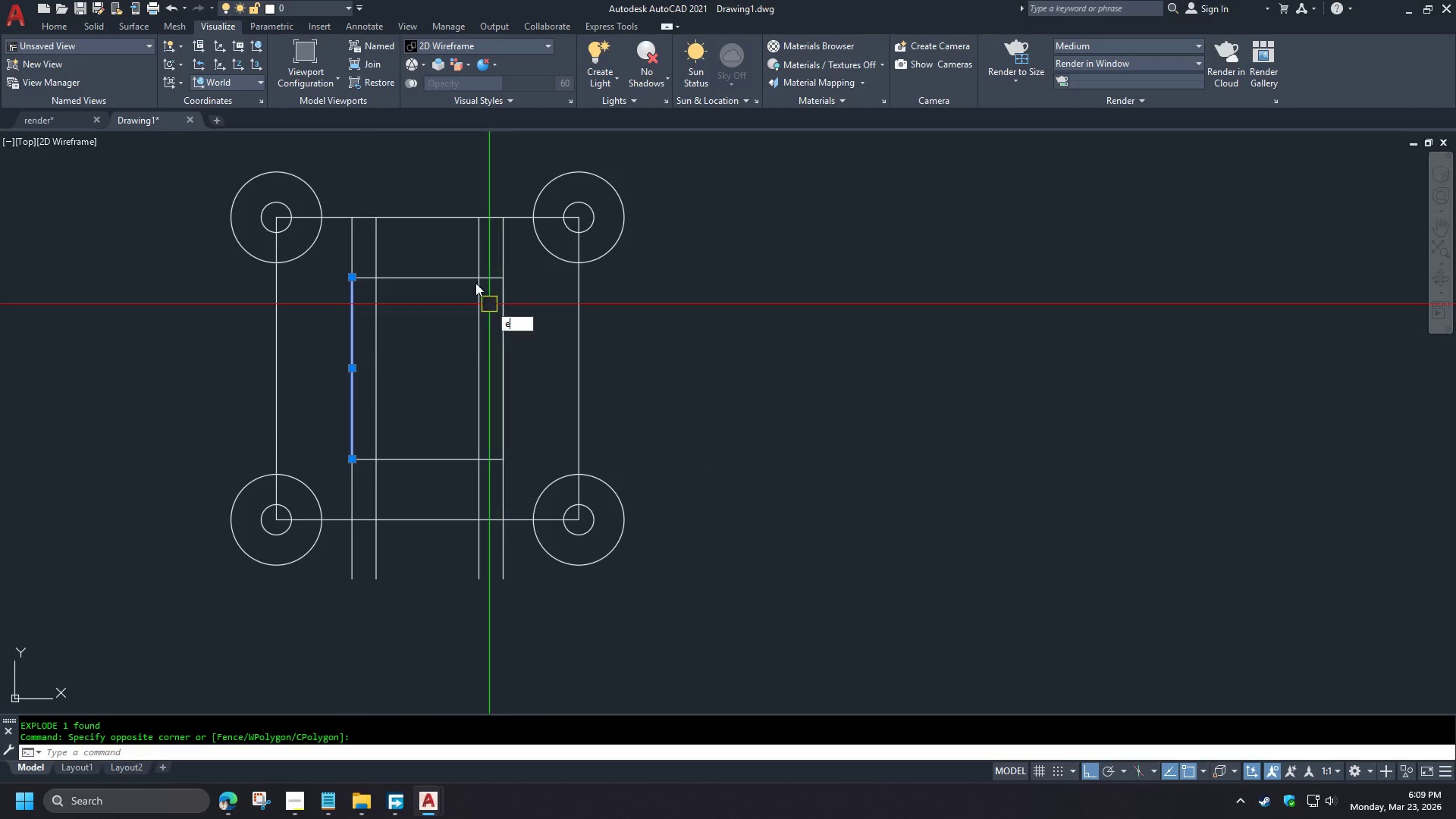 
key(Space)
 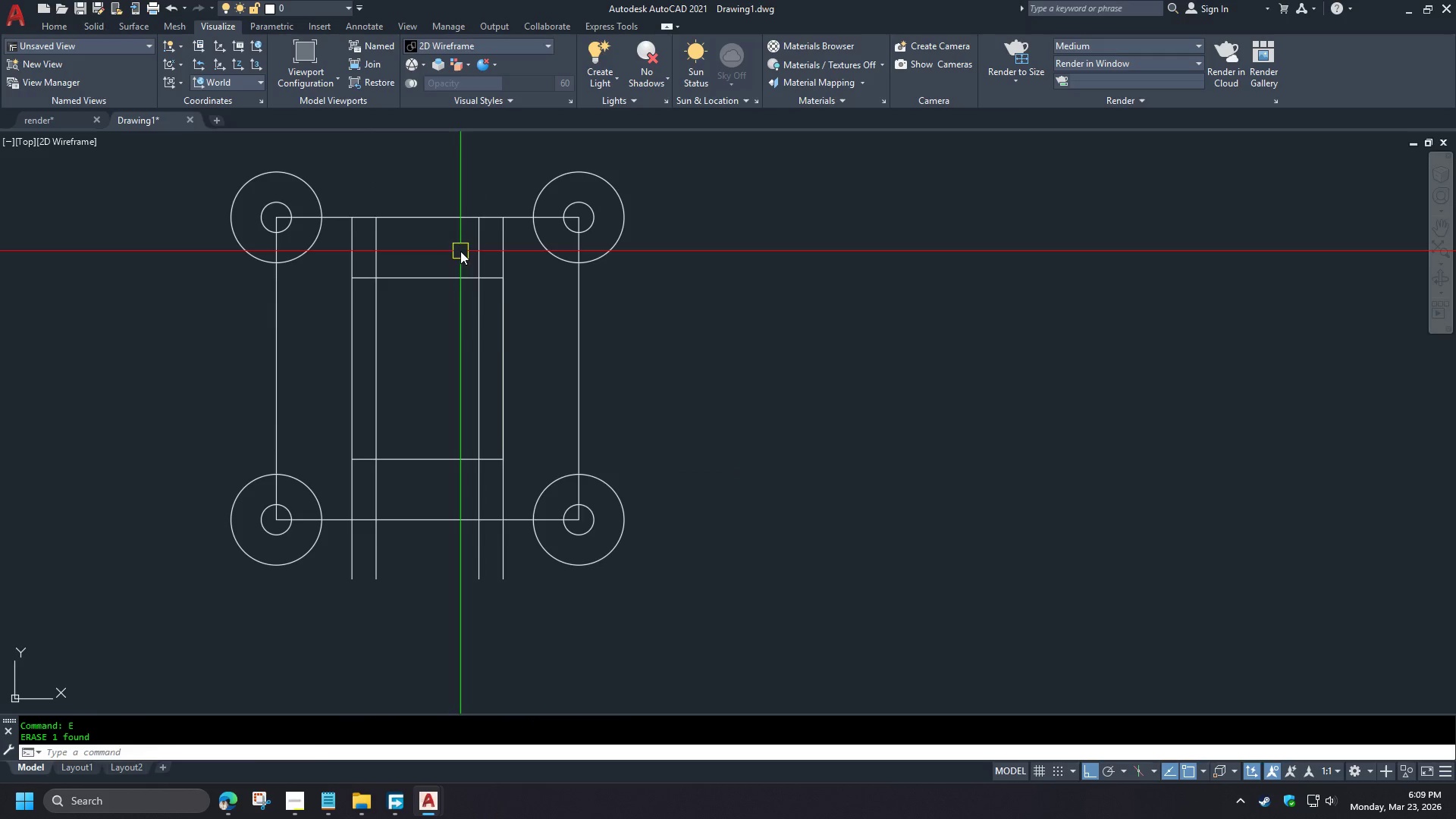 
left_click_drag(start_coordinate=[460, 250], to_coordinate=[461, 259])
 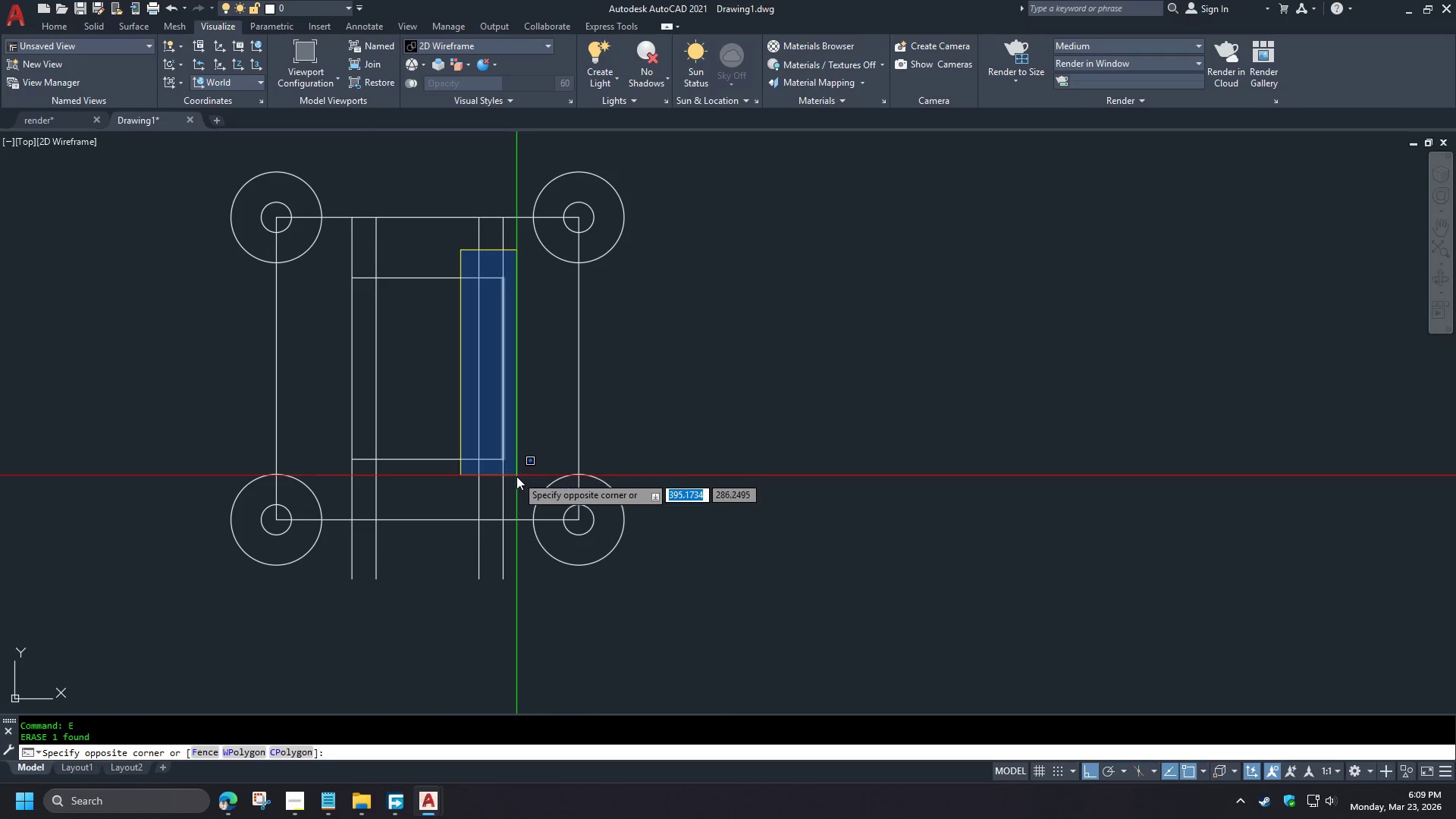 
scroll: coordinate [342, 357], scroll_direction: up, amount: 1.0
 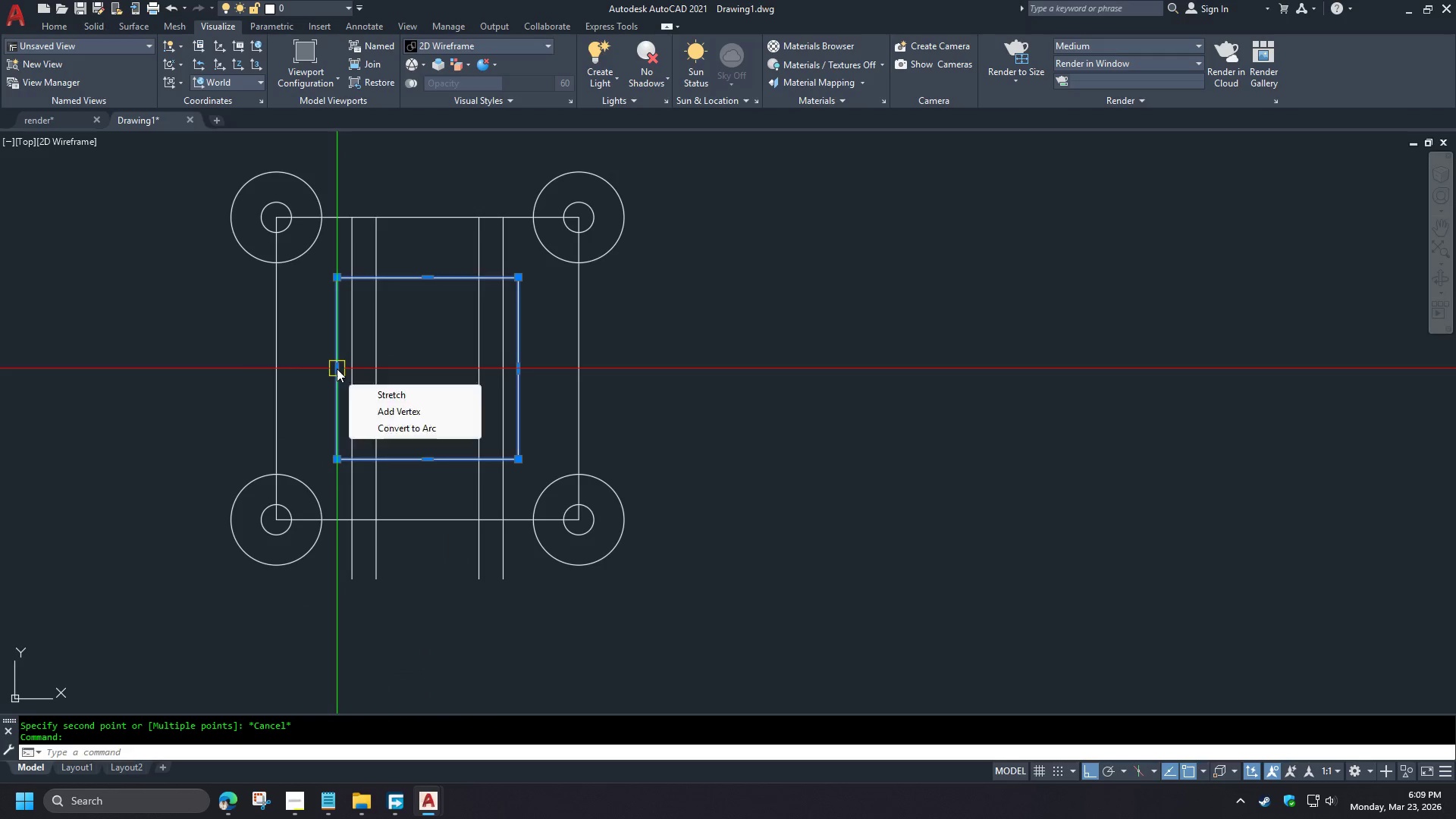 
key(E)
 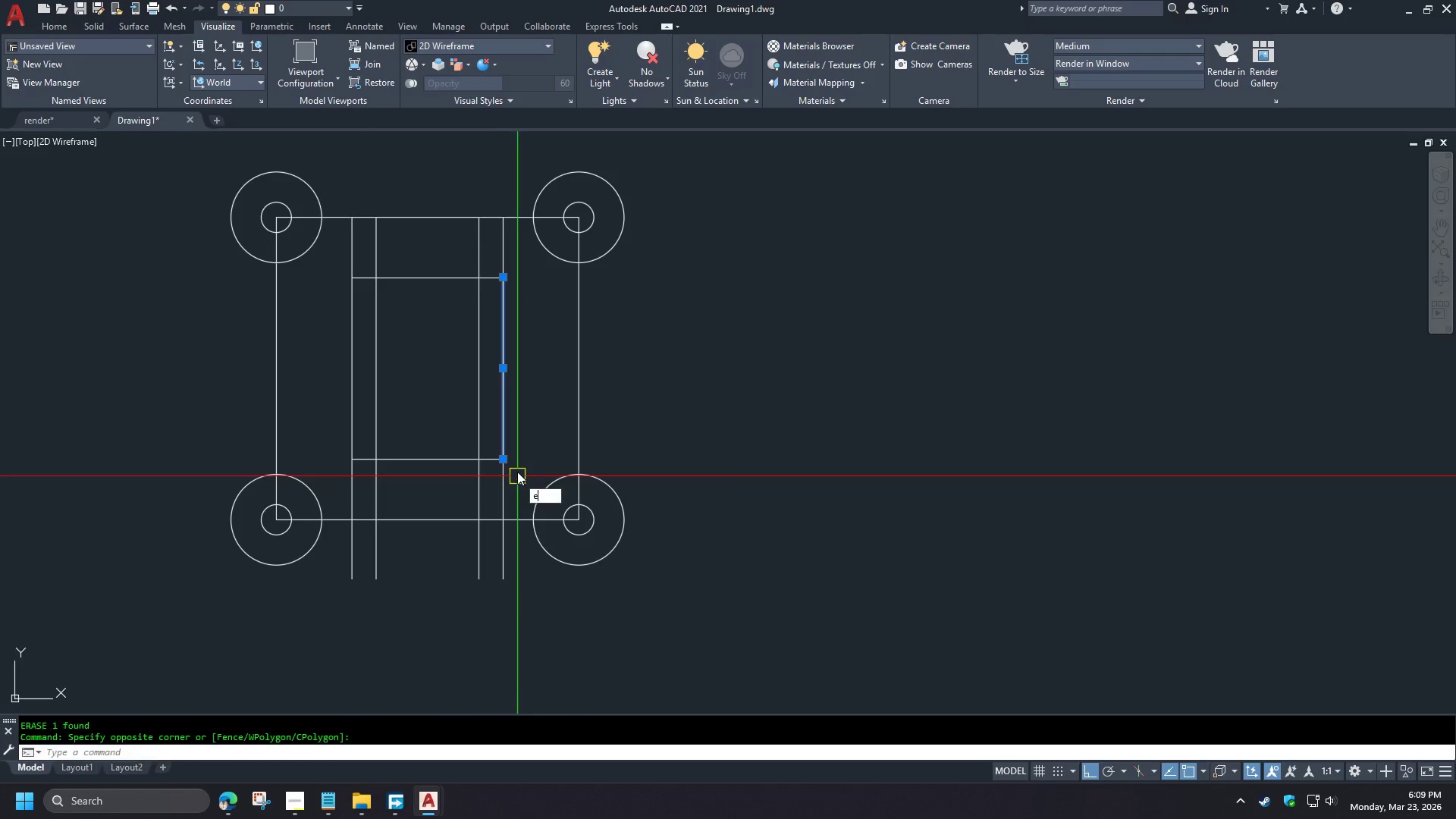 
key(Space)
 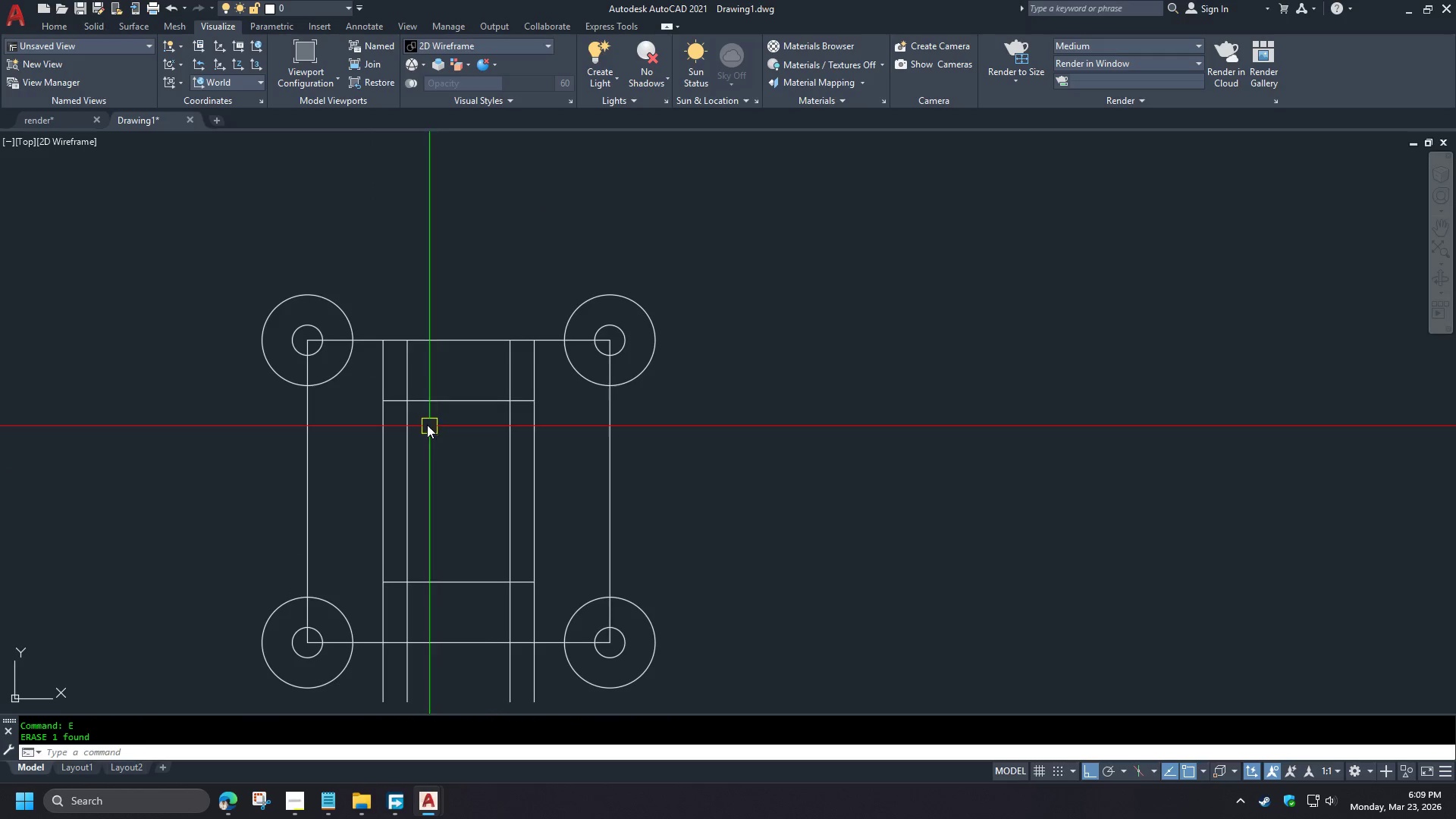 
scroll: coordinate [347, 401], scroll_direction: up, amount: 2.0
 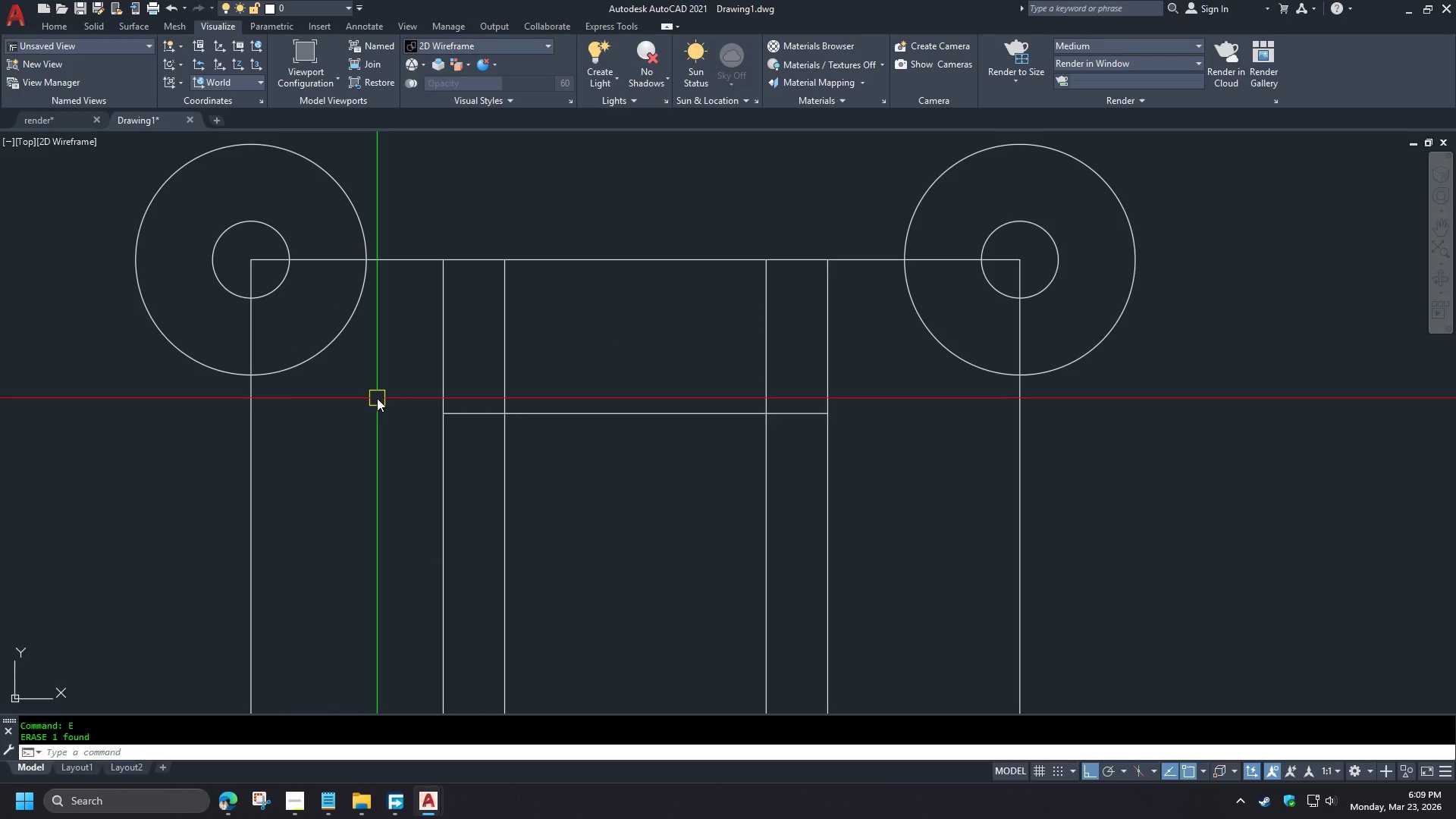 
wait(11.03)
 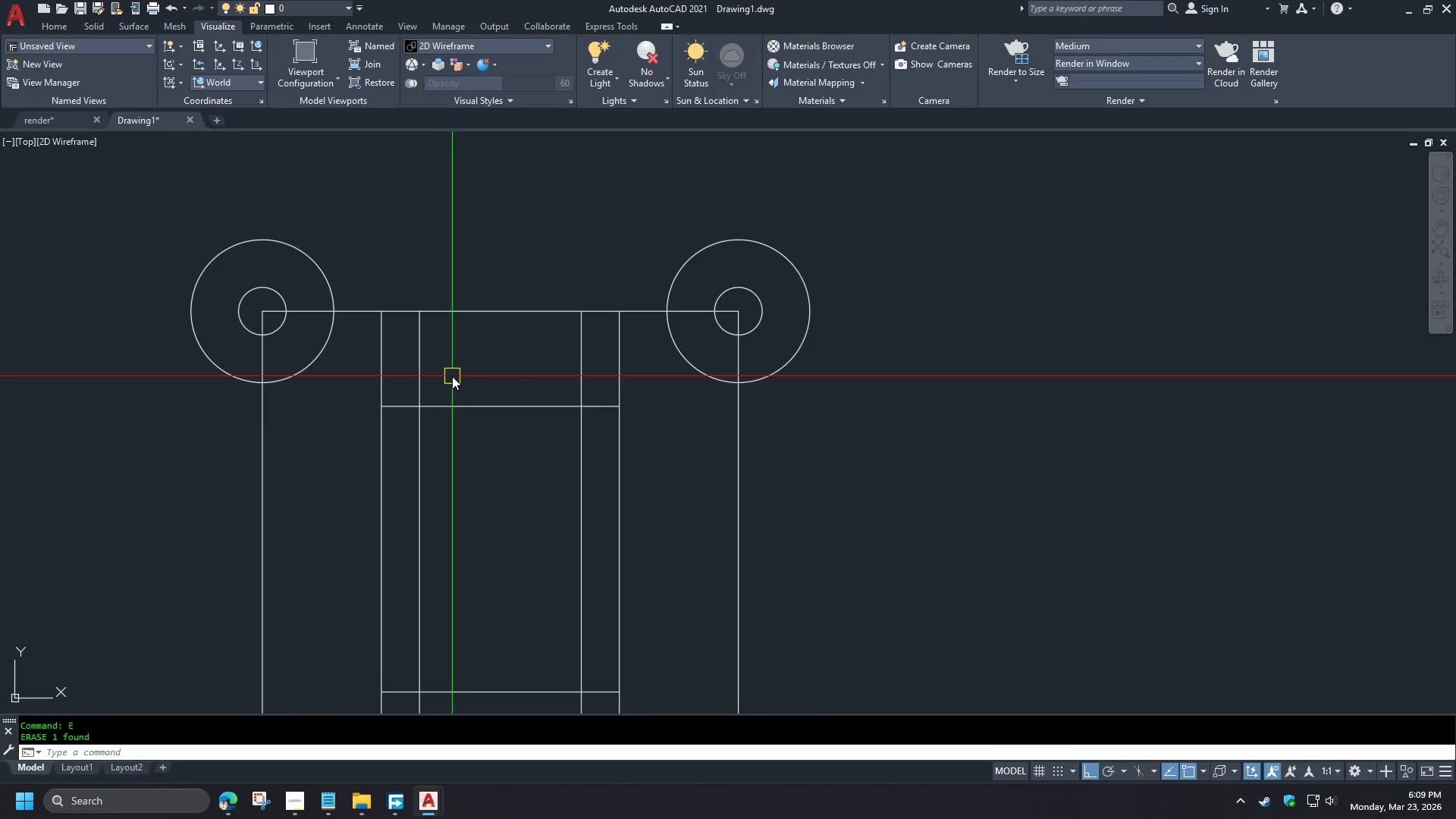 
type(di )
 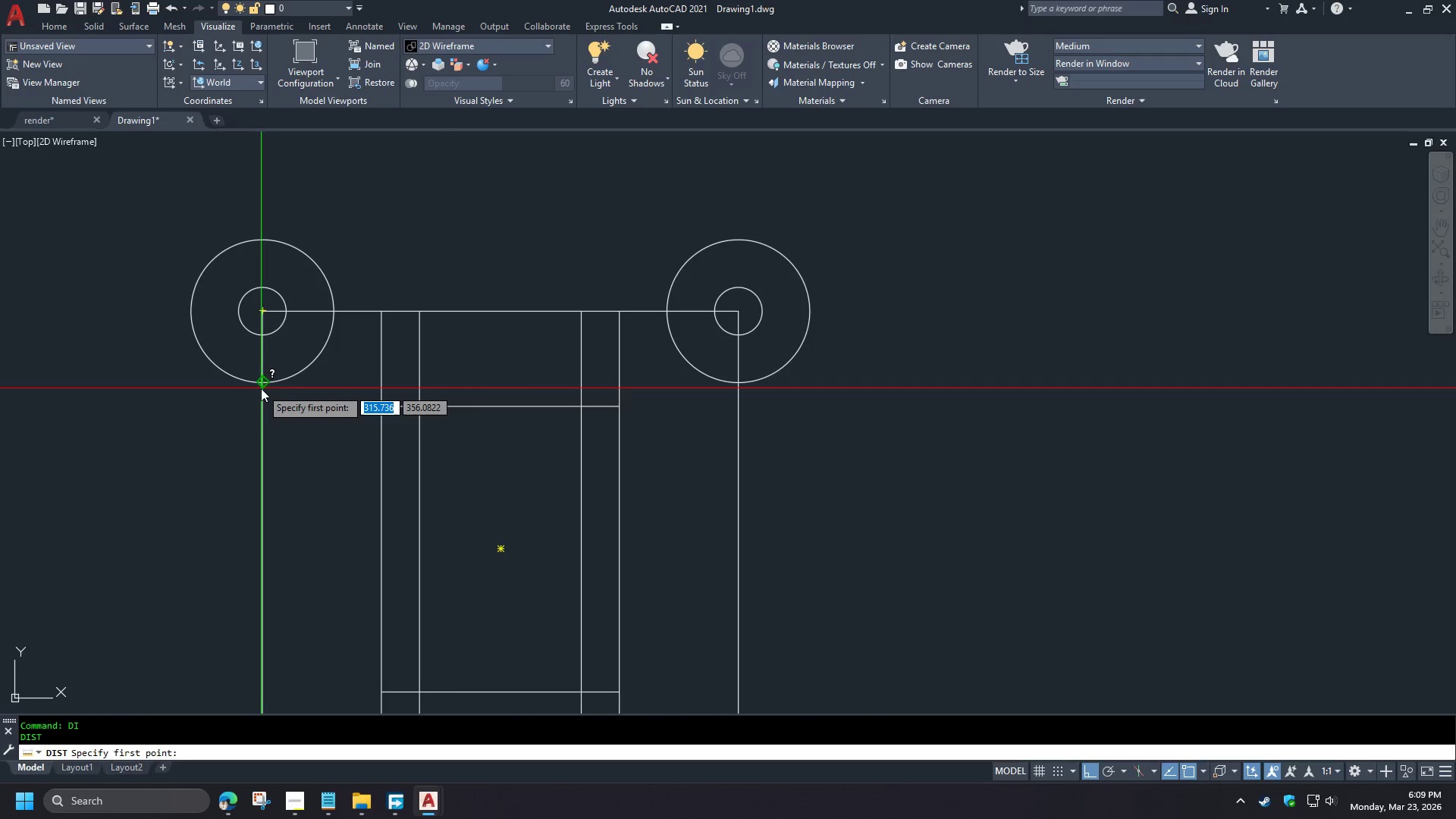 
left_click([261, 388])
 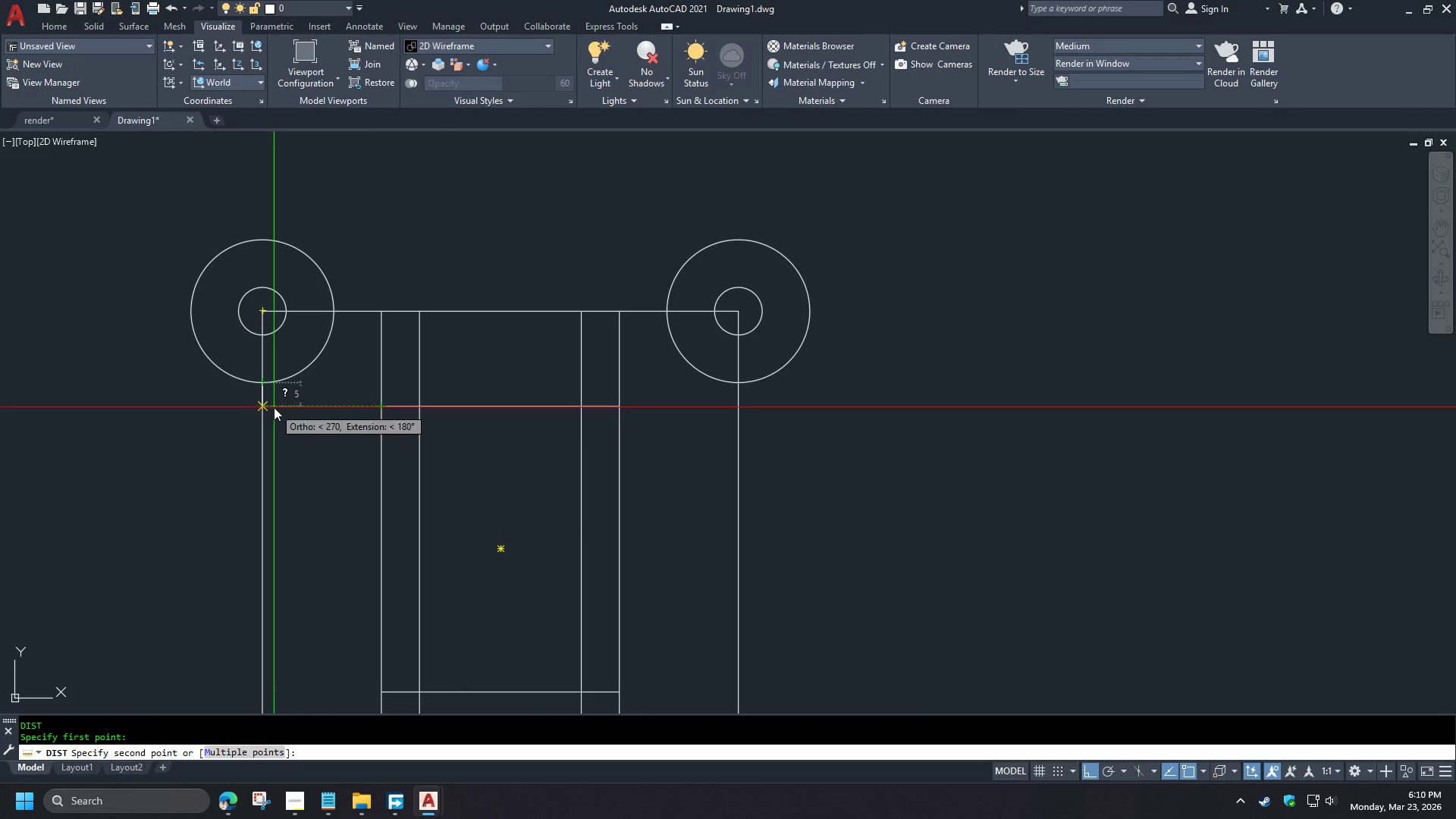 
scroll: coordinate [406, 315], scroll_direction: down, amount: 4.0
 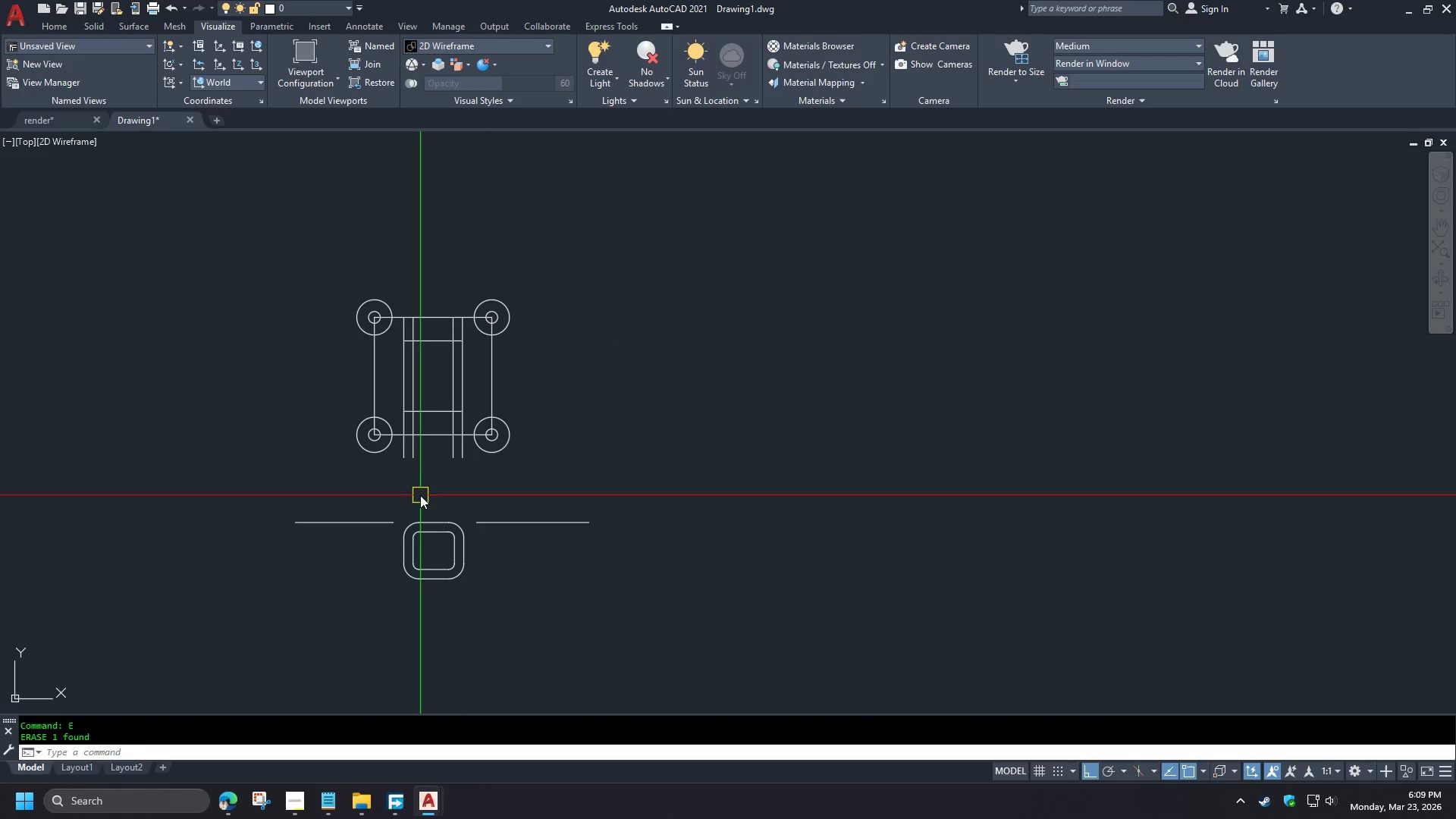 
scroll: coordinate [414, 394], scroll_direction: up, amount: 2.0
 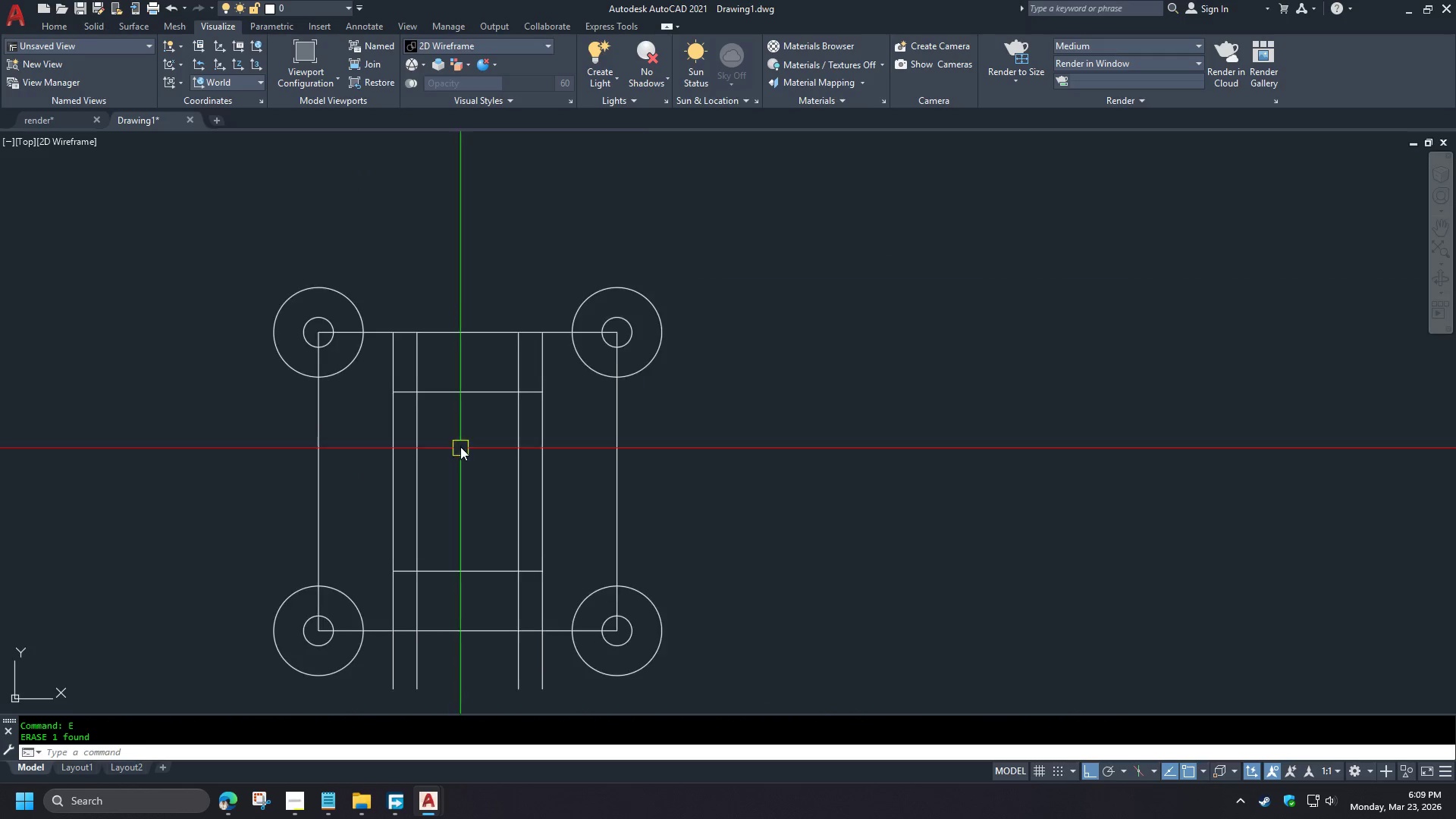 
key(Escape)
 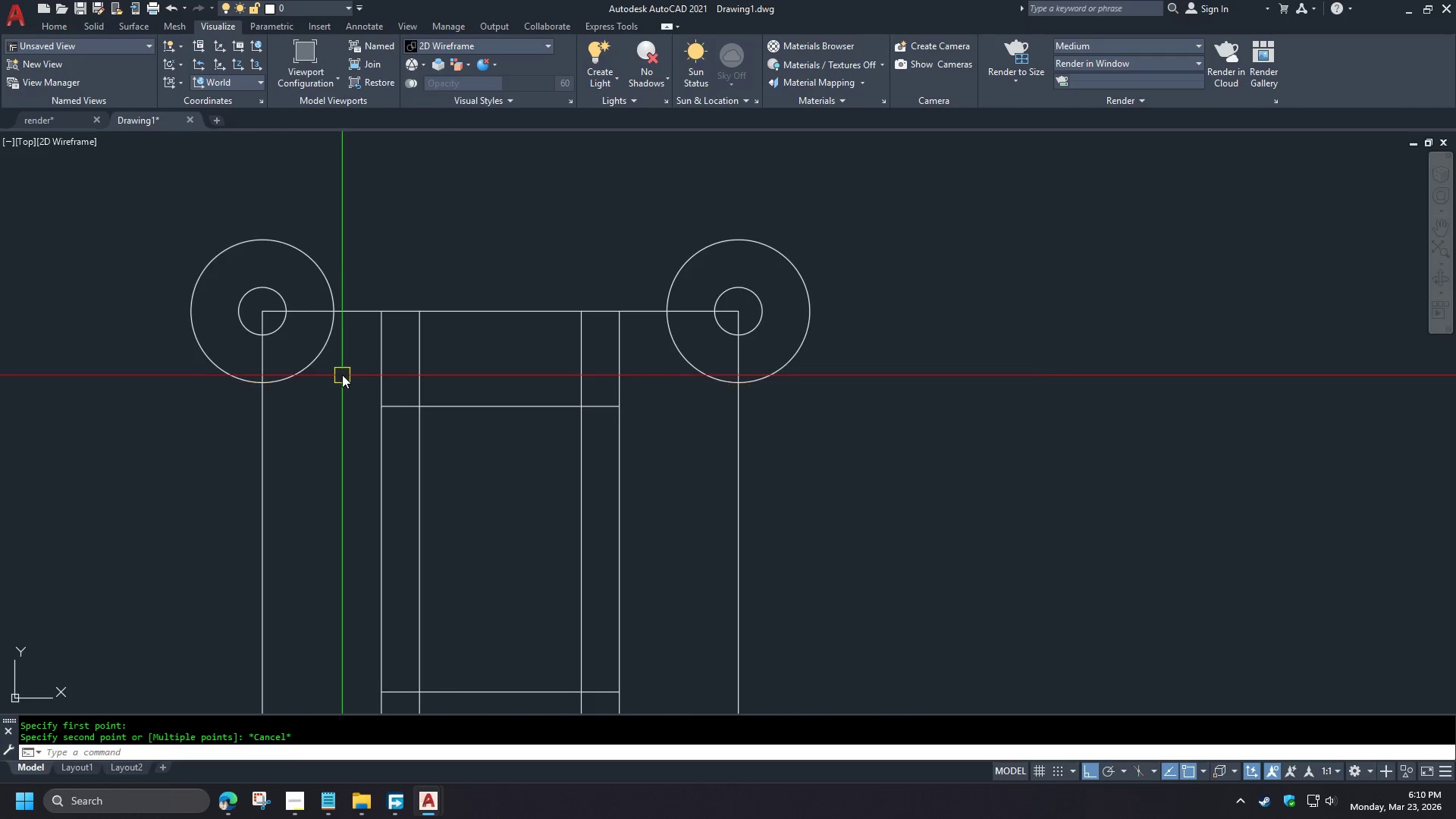 
scroll: coordinate [410, 367], scroll_direction: up, amount: 1.0
 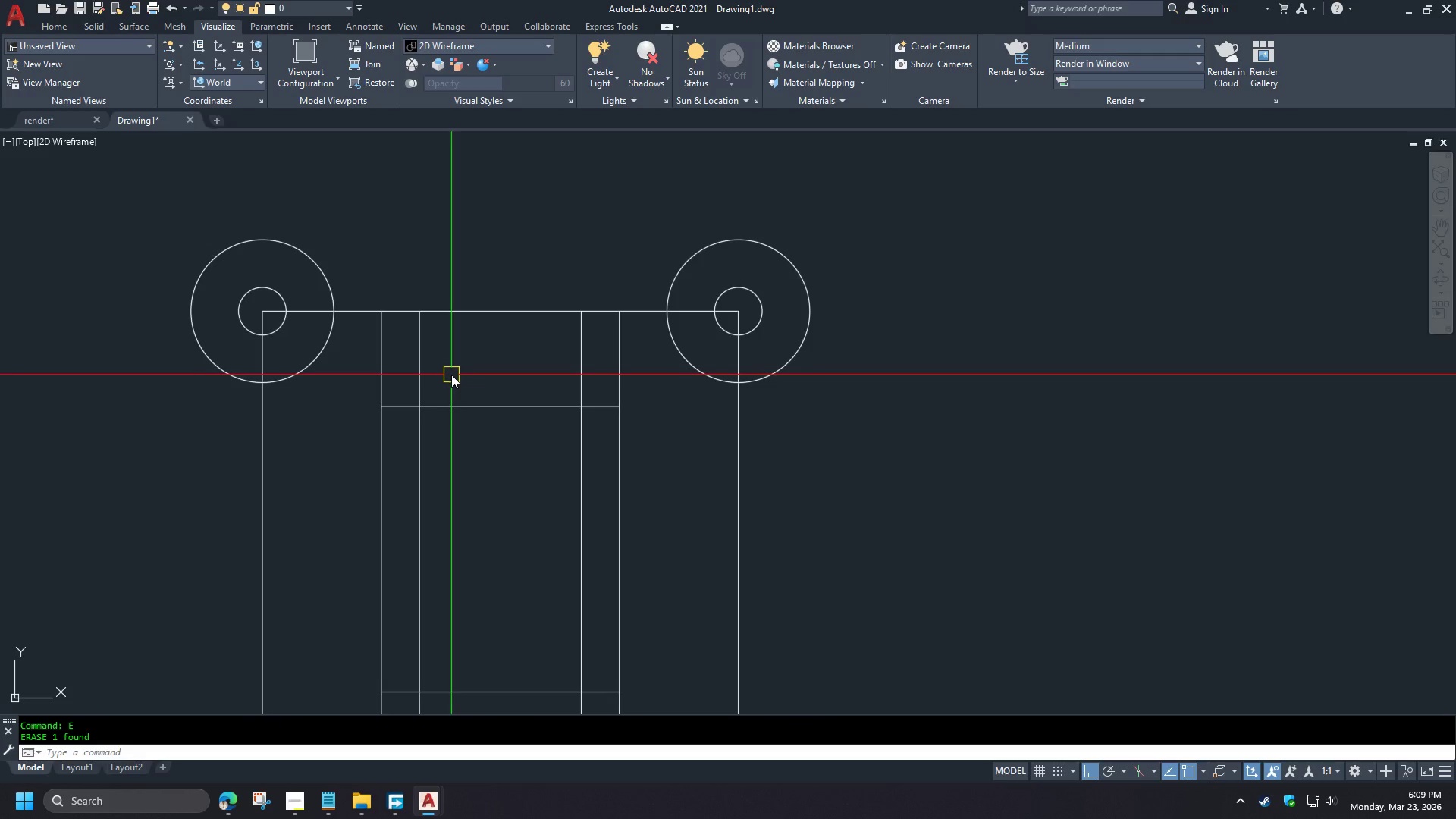 
key(L)
 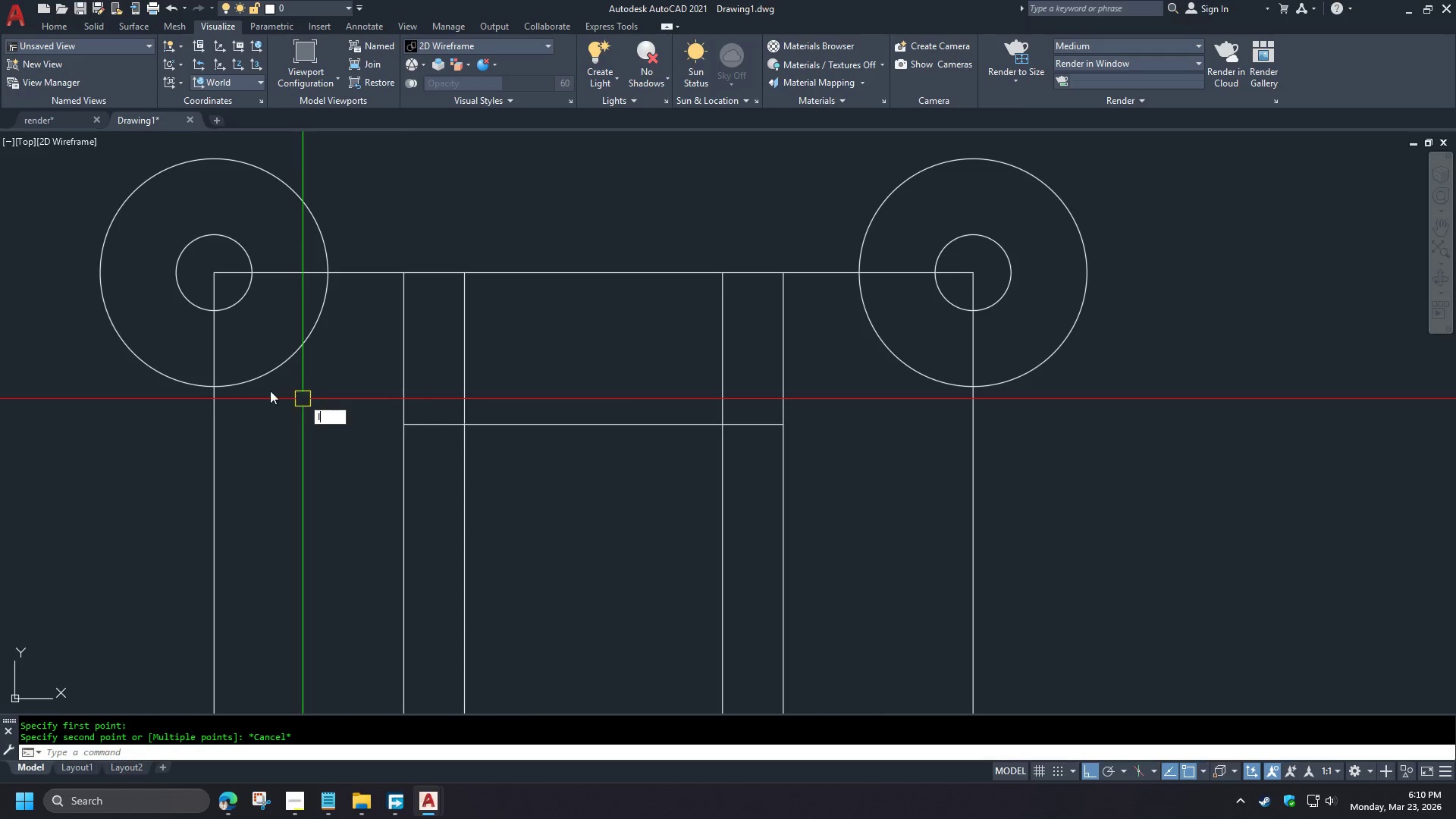 
key(Space)
 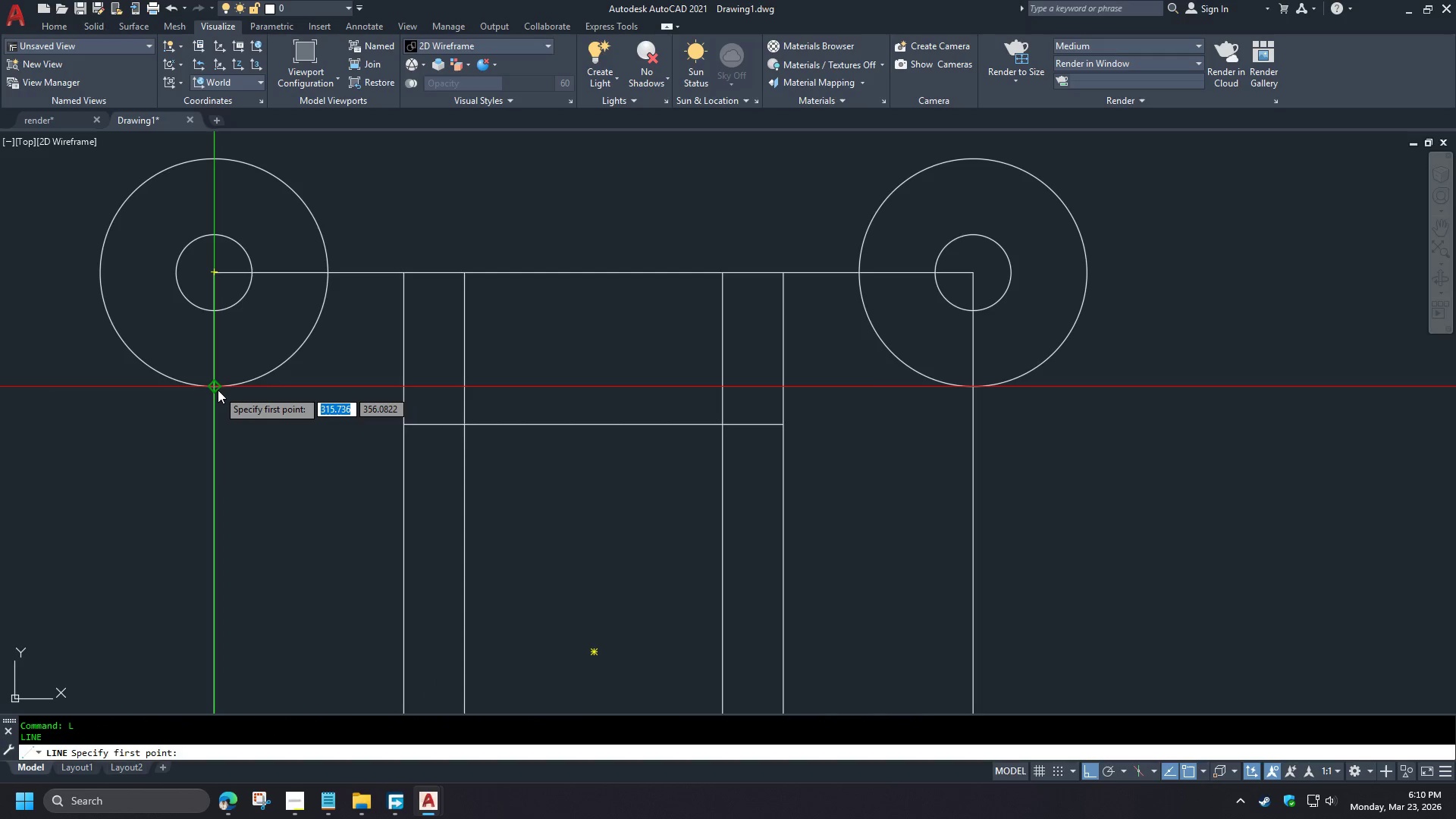 
left_click([218, 390])
 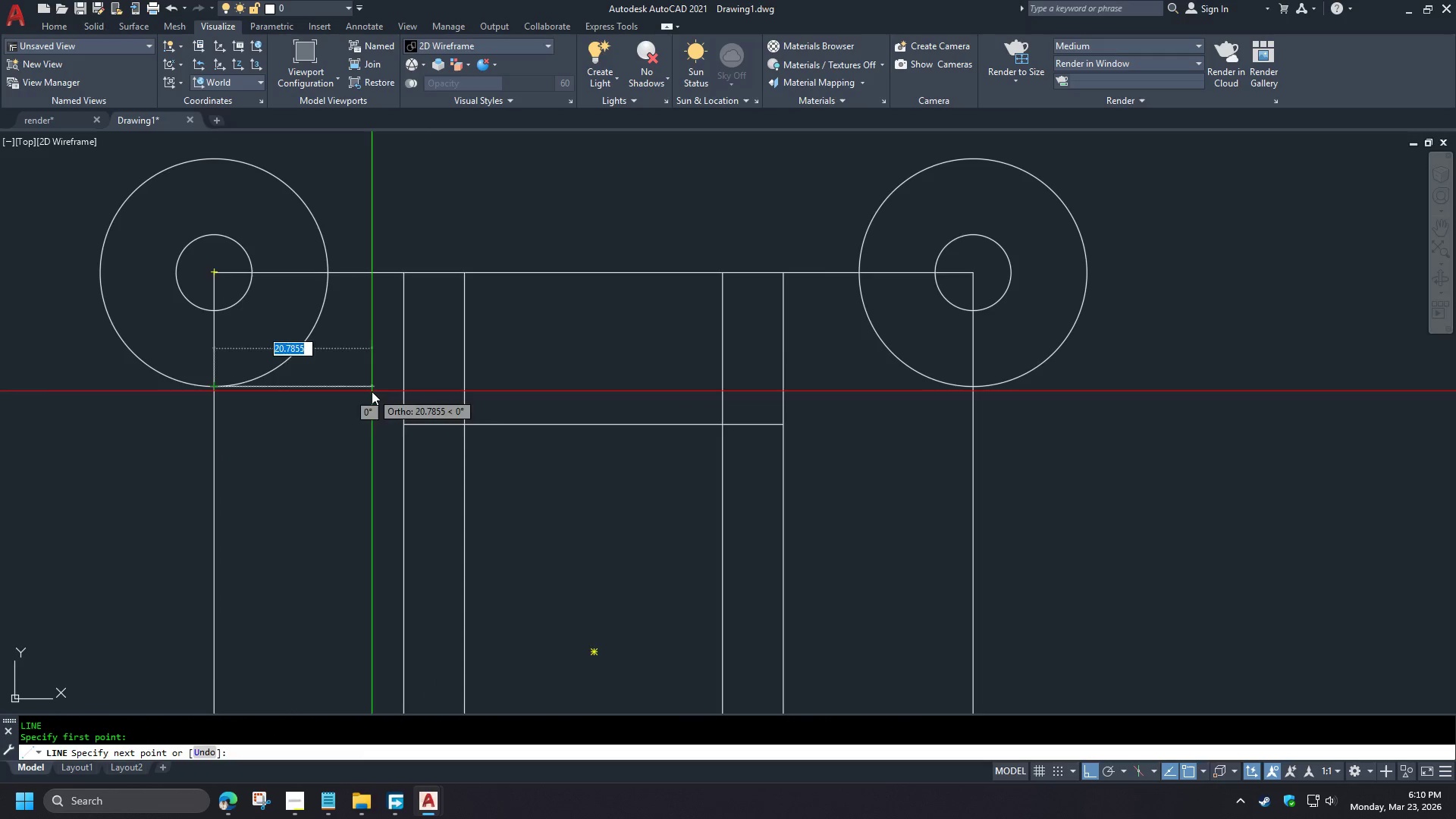 
key(Space)
 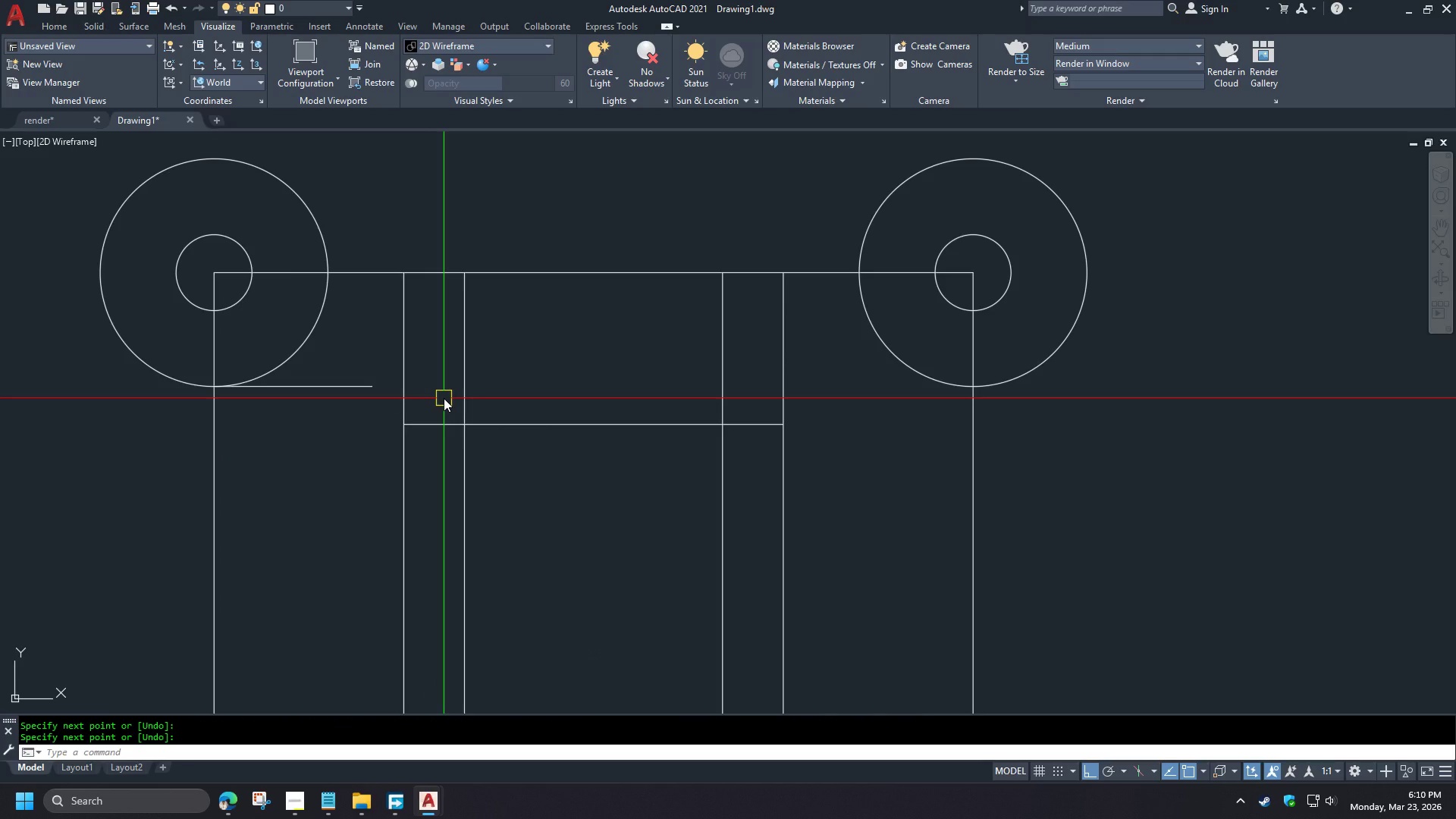 
key(F)
 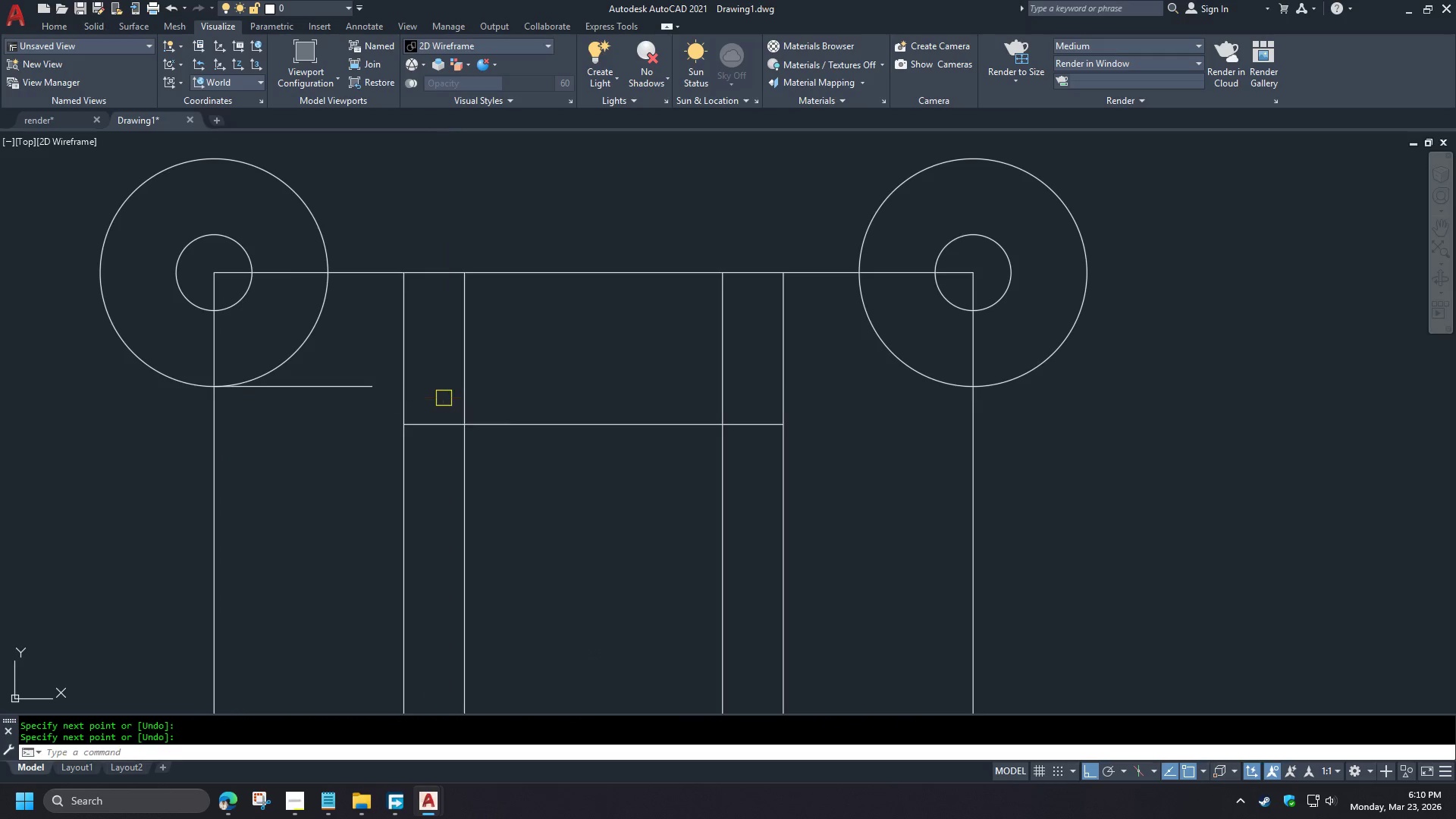 
key(Space)
 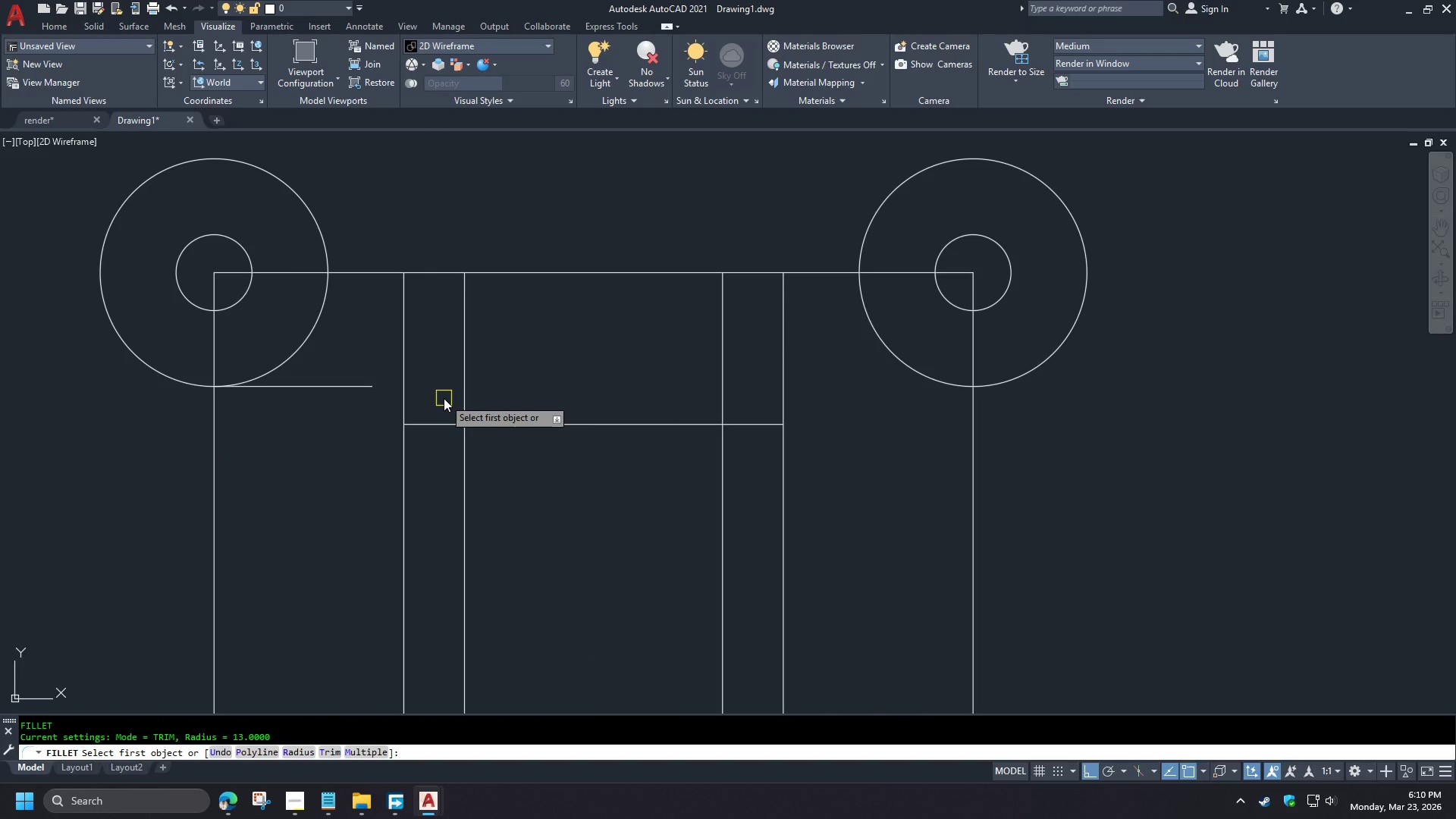 
key(R)
 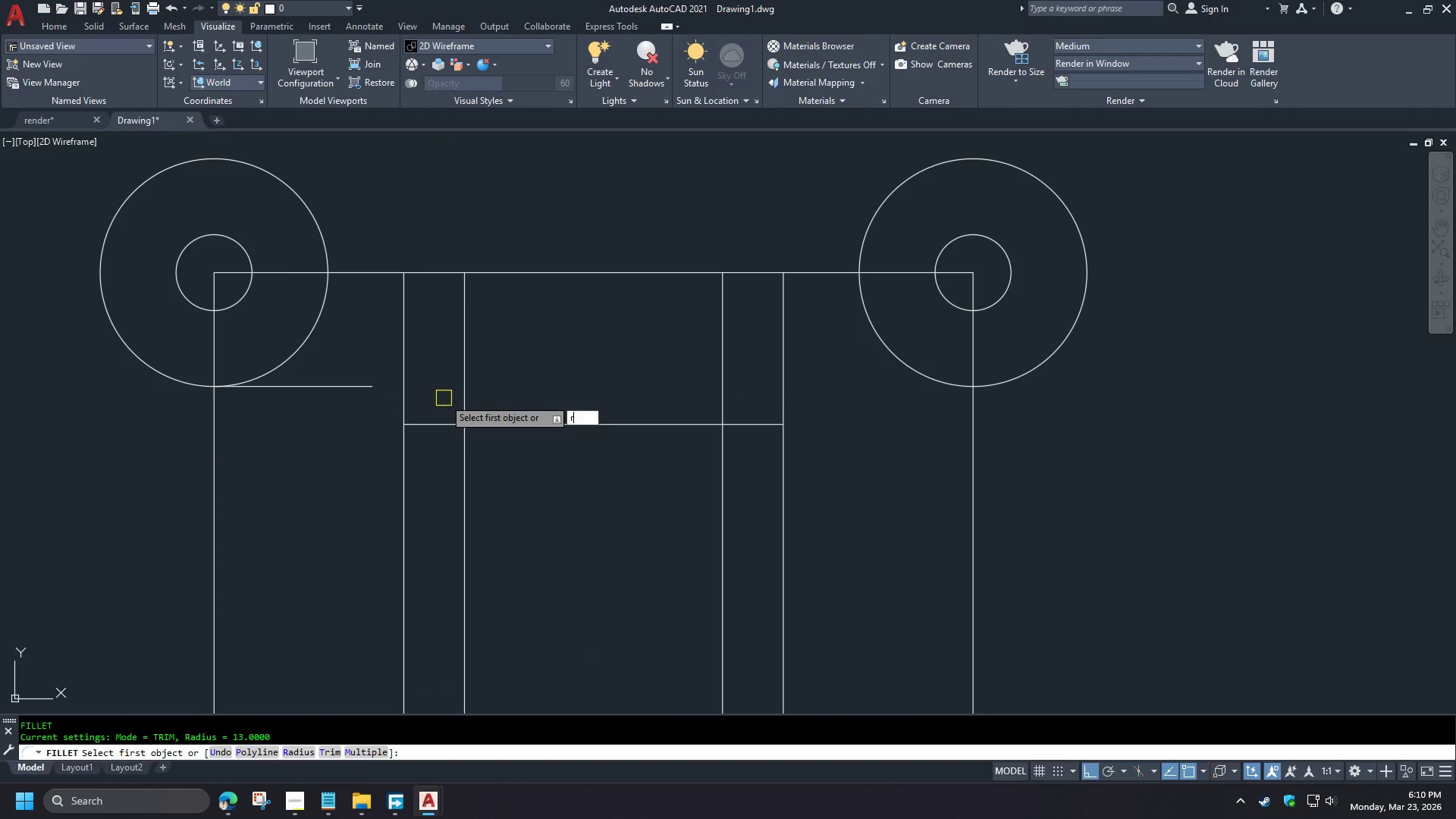 
key(Space)
 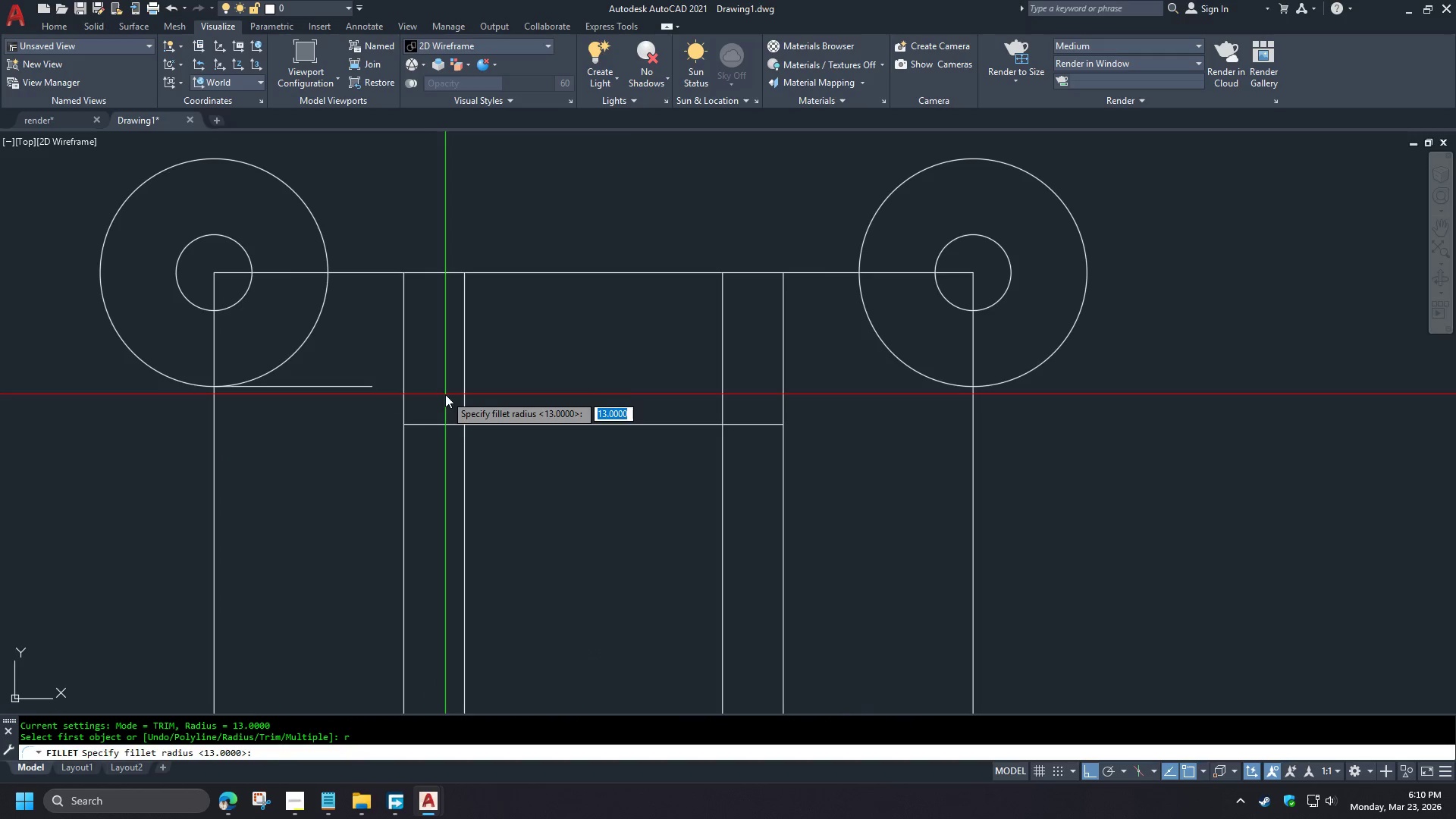 
key(5)
 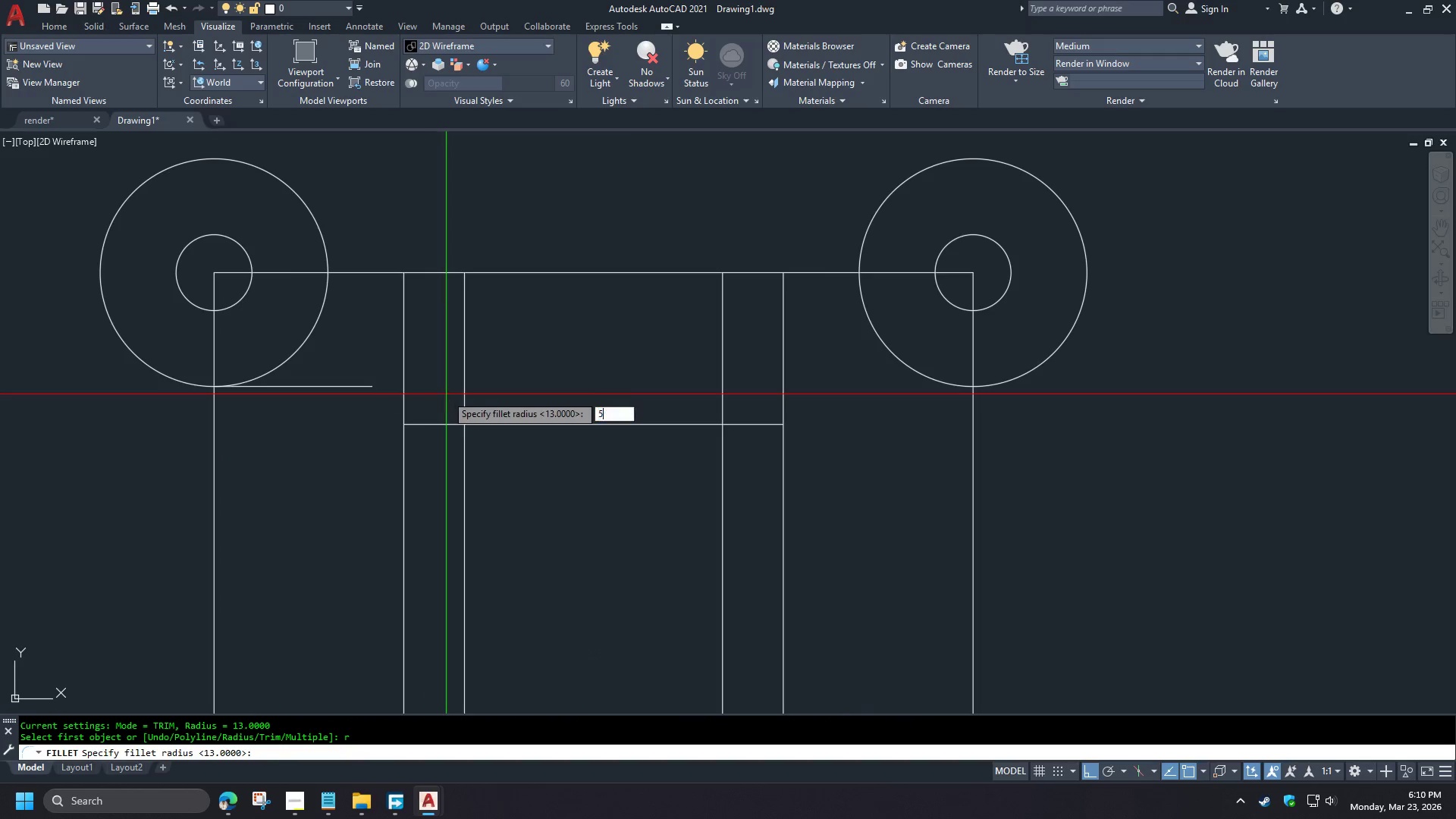 
key(Space)
 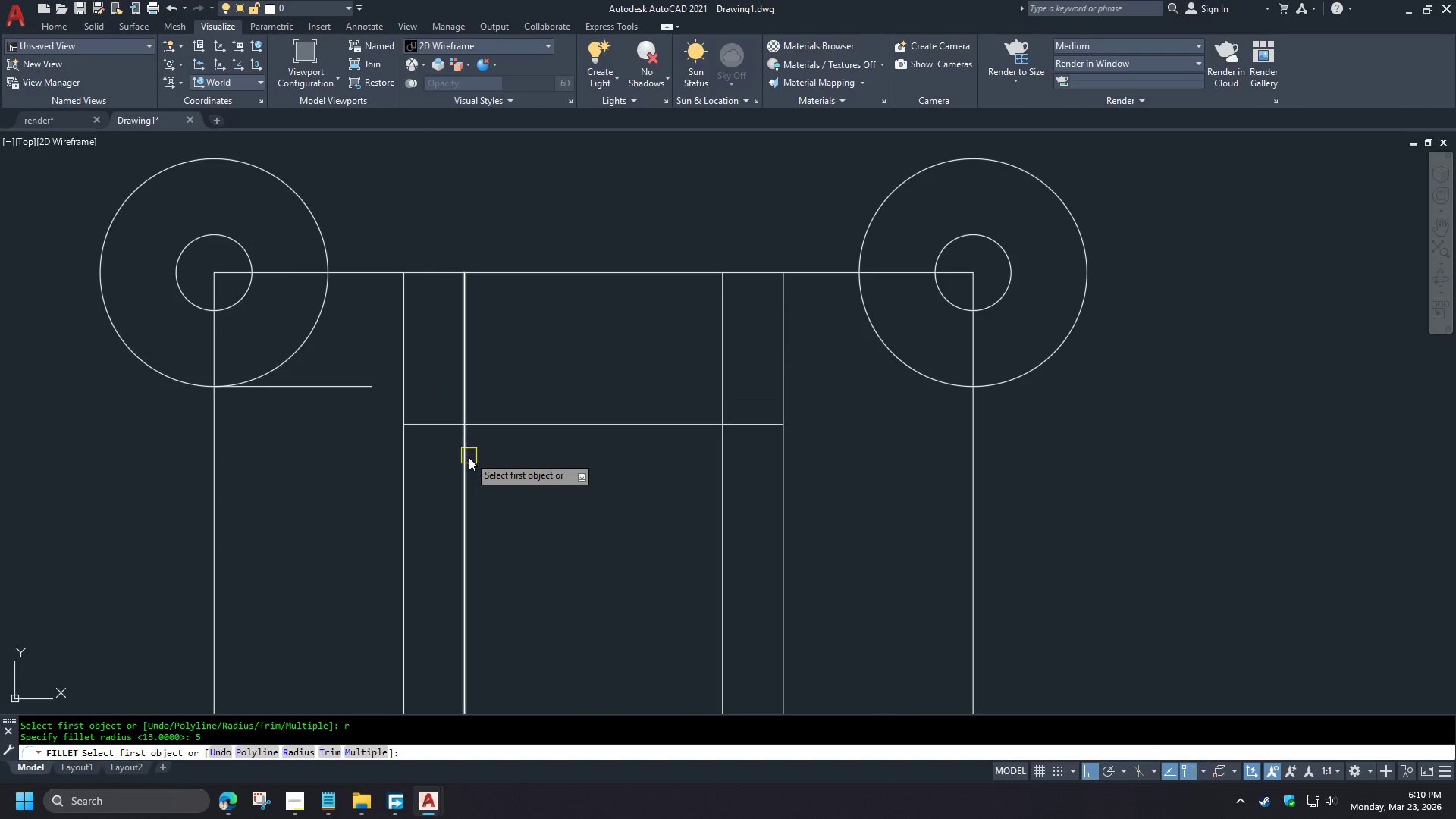 
left_click([468, 457])
 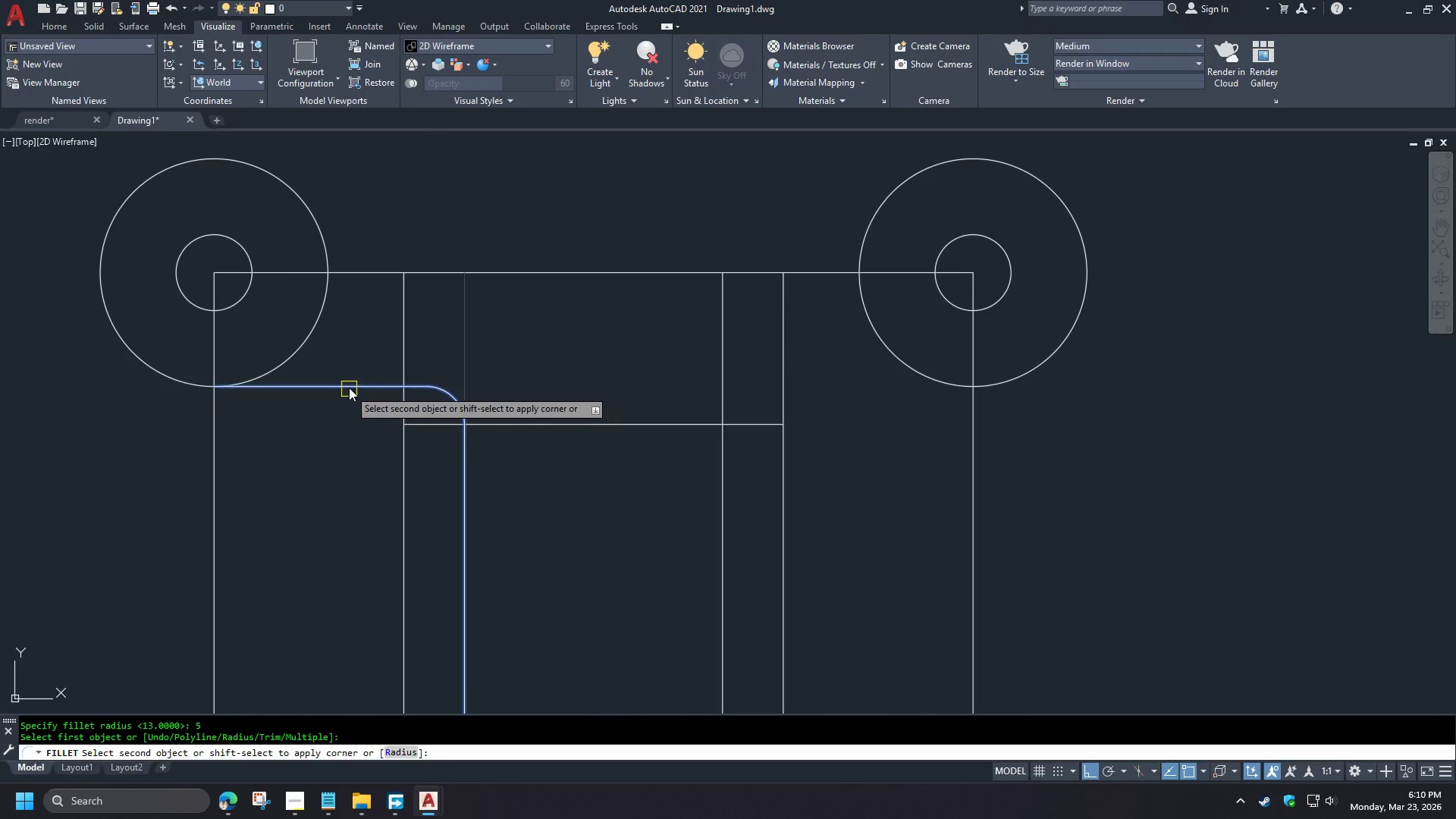 
left_click([349, 388])
 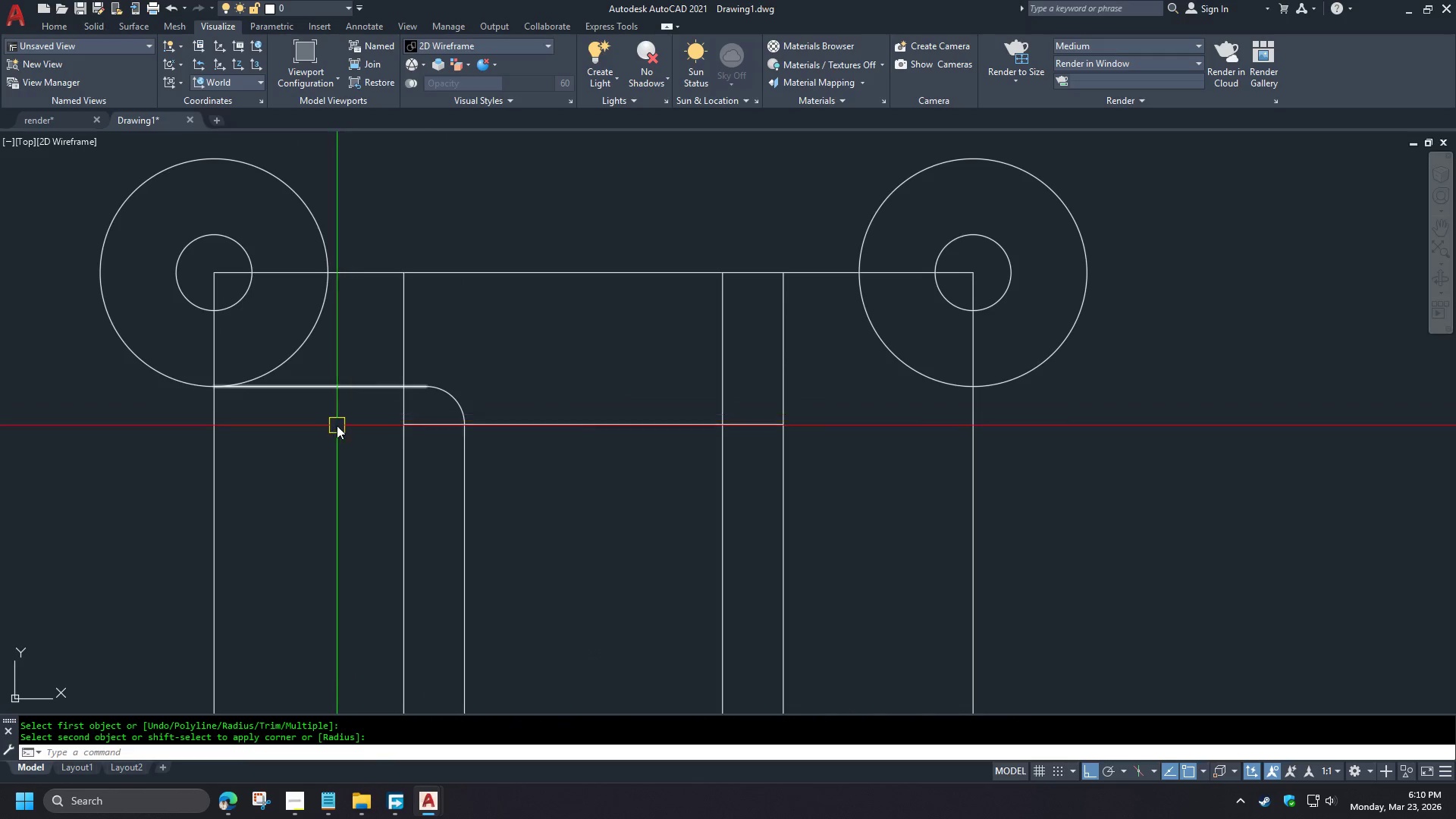 
scroll: coordinate [342, 375], scroll_direction: up, amount: 1.0
 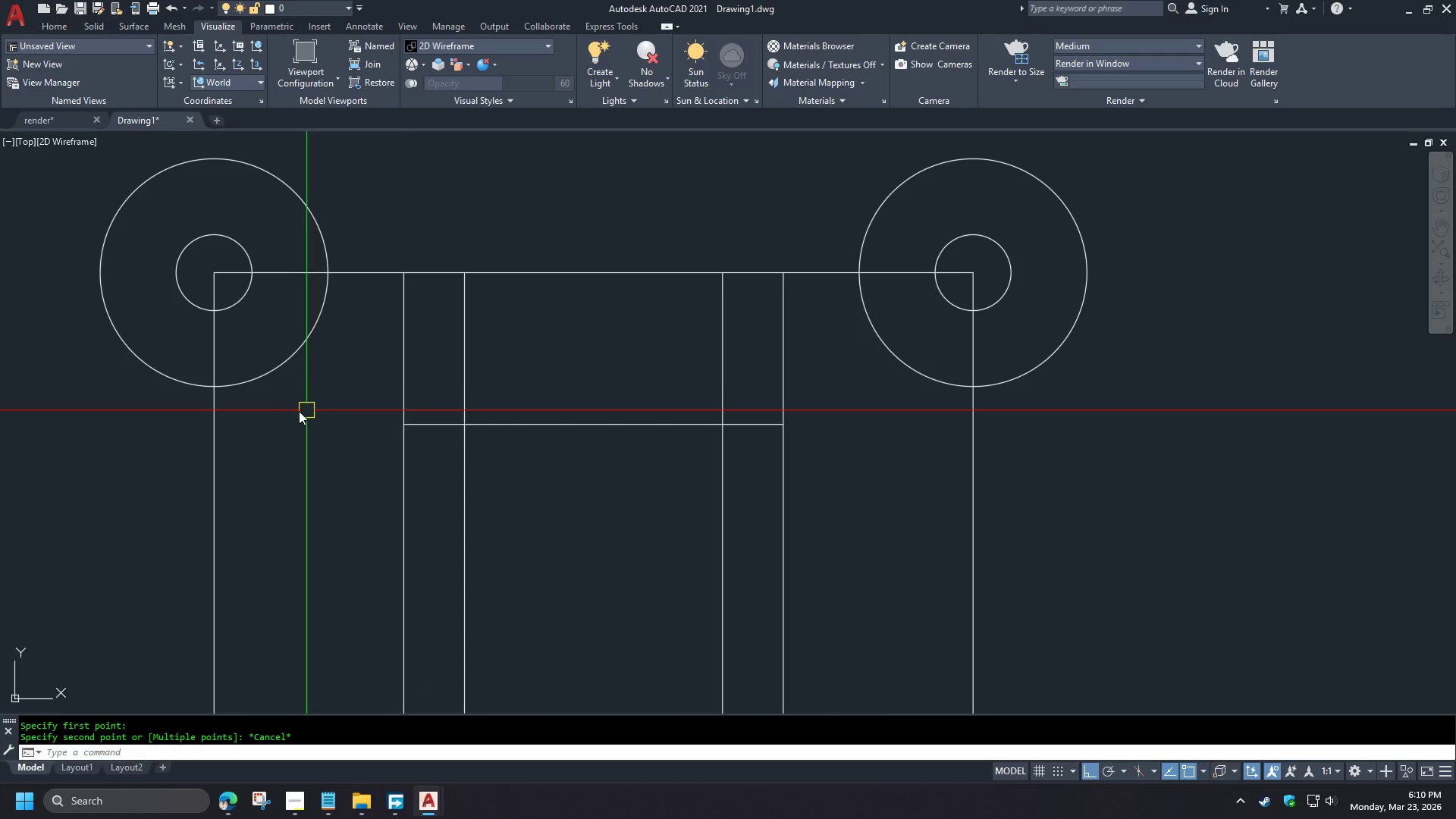 
key(L)
 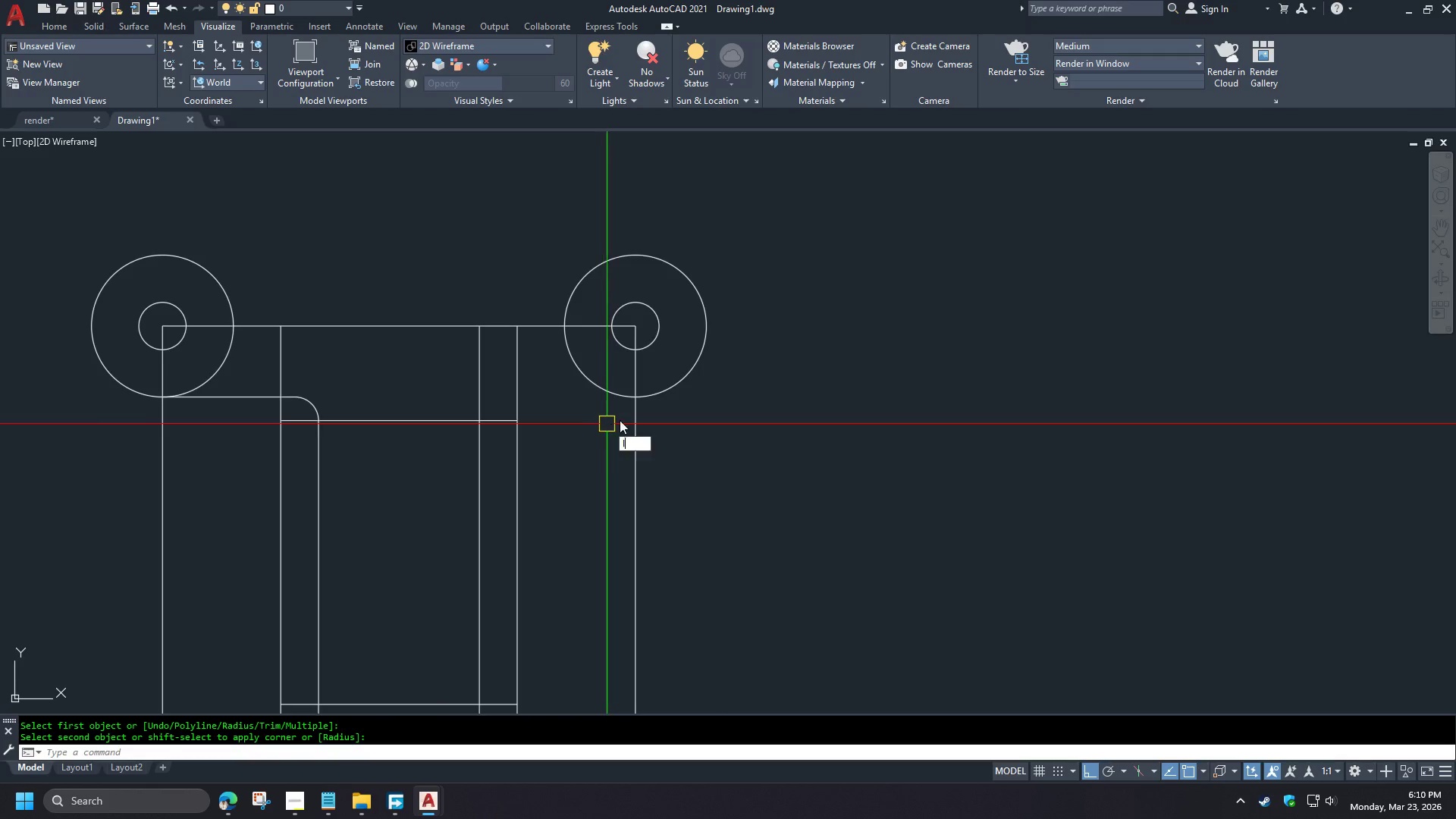 
key(Space)
 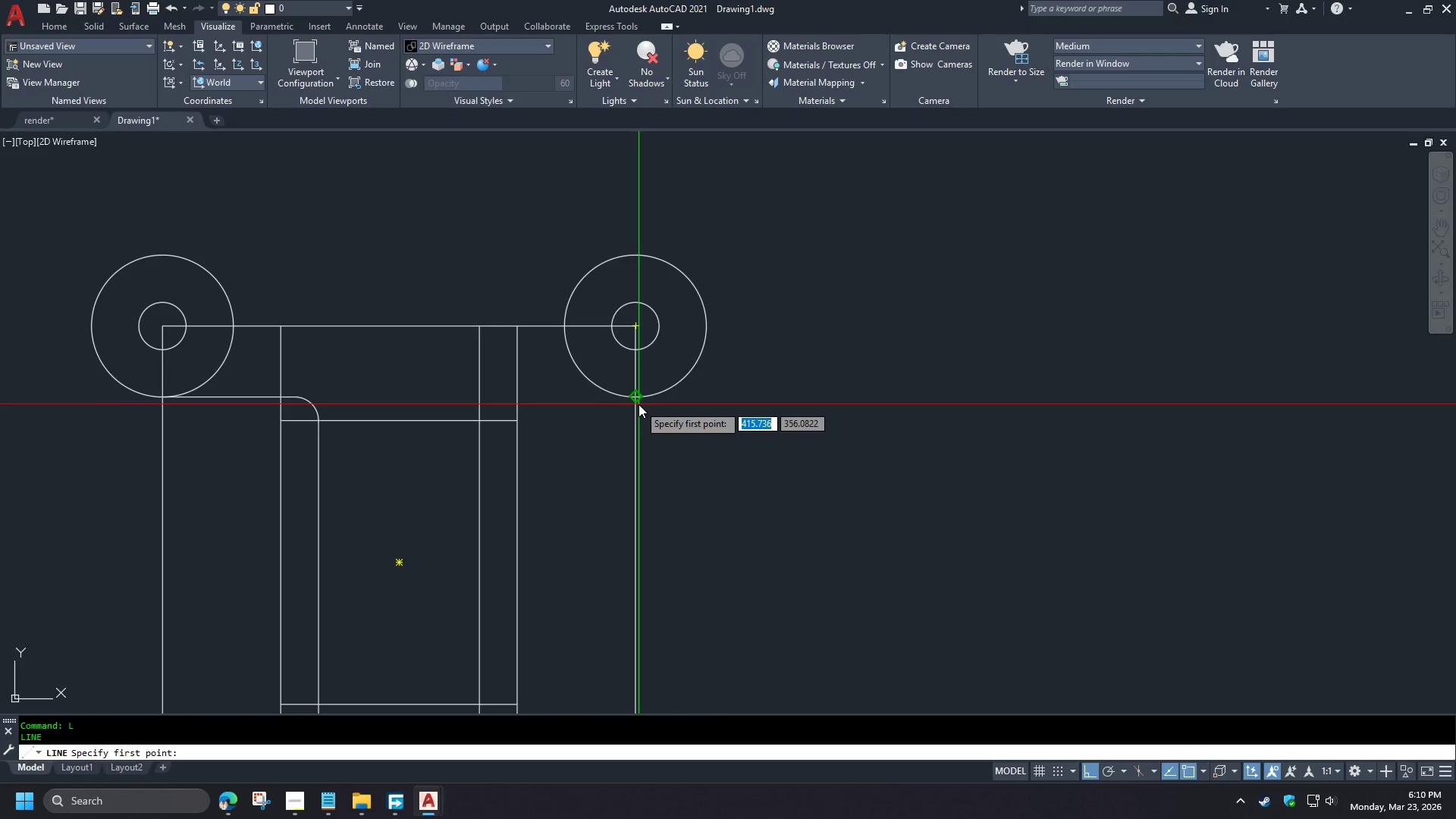 
left_click([637, 400])
 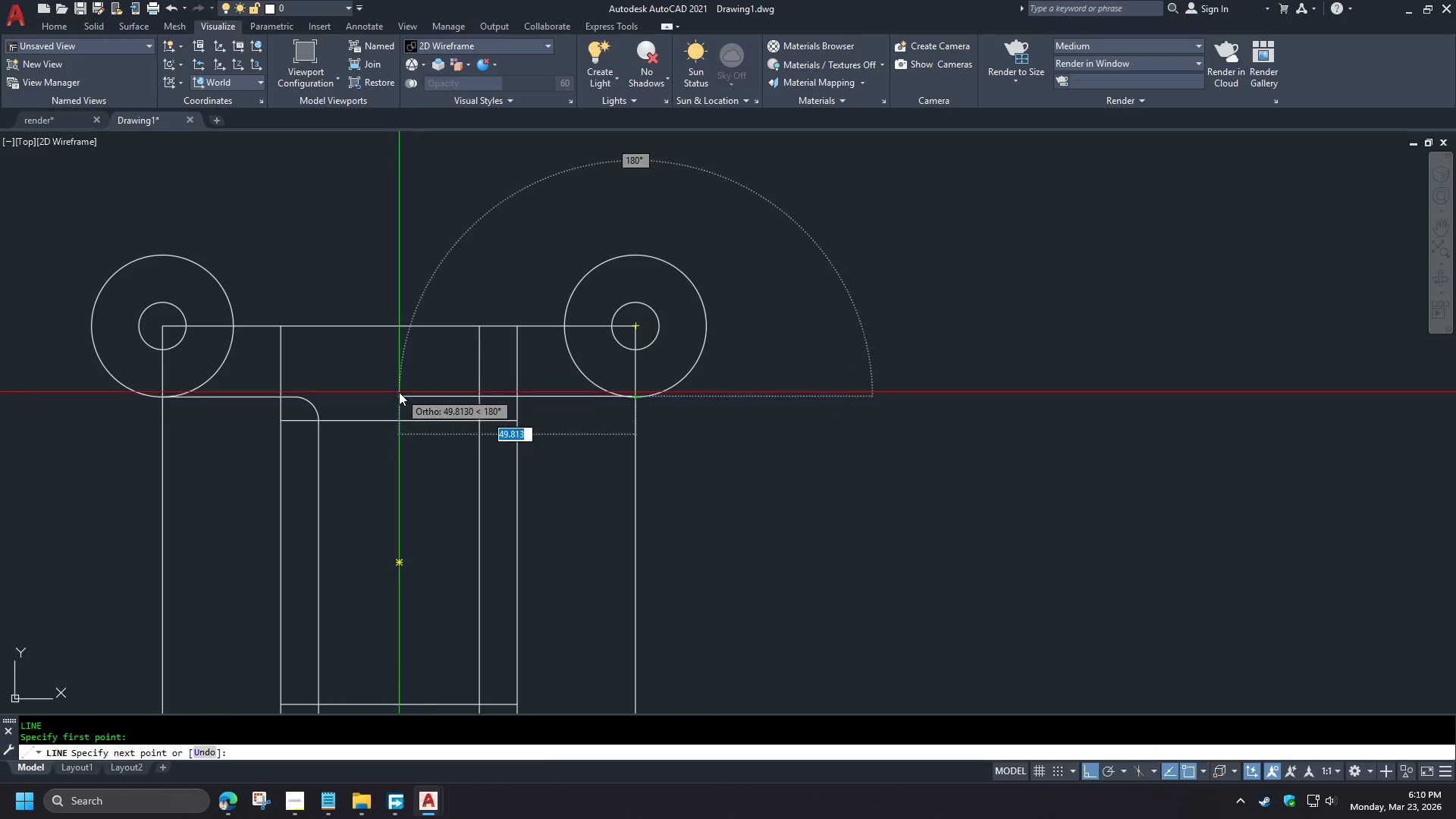 
double_click([399, 392])
 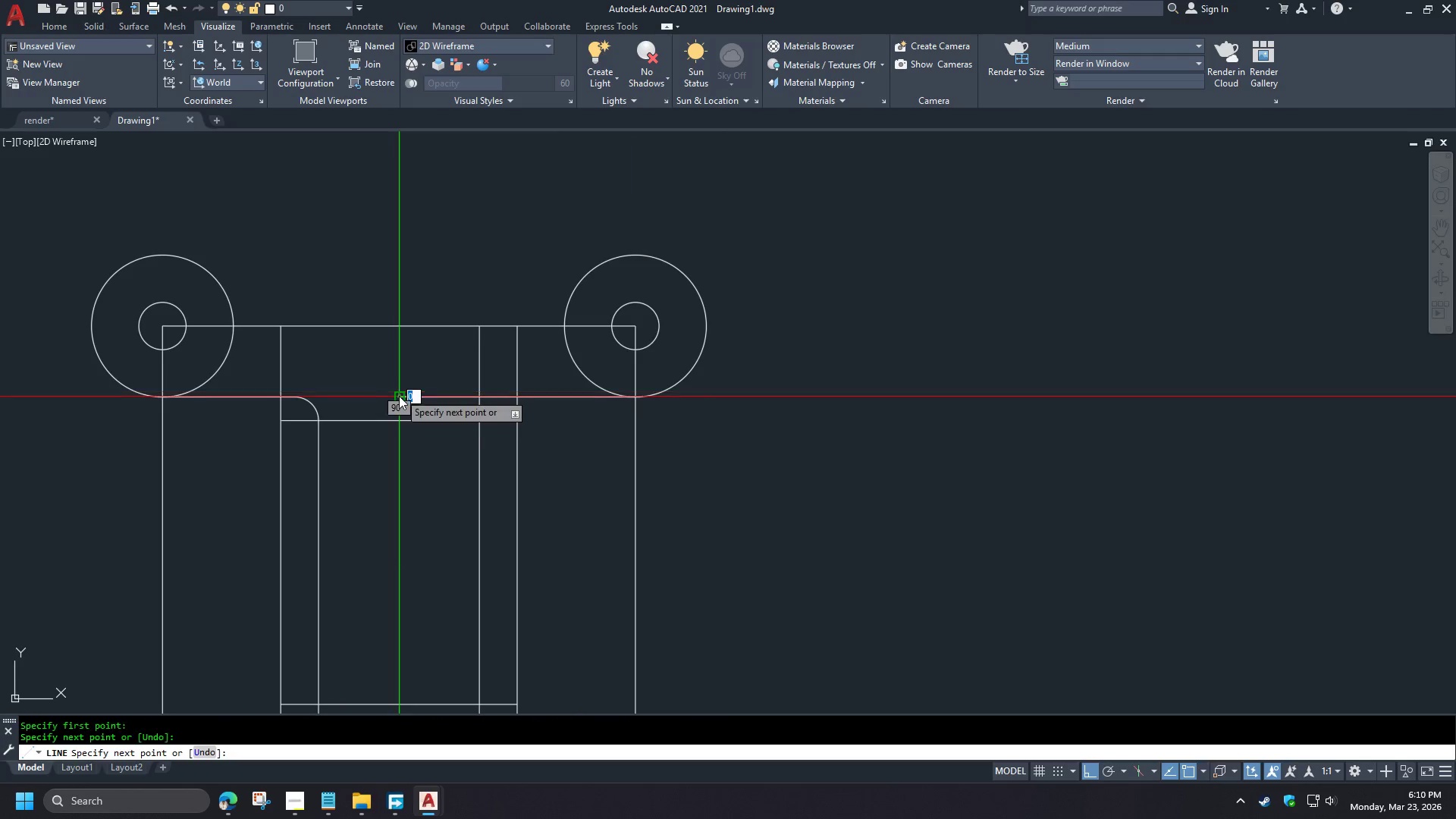 
key(Space)
 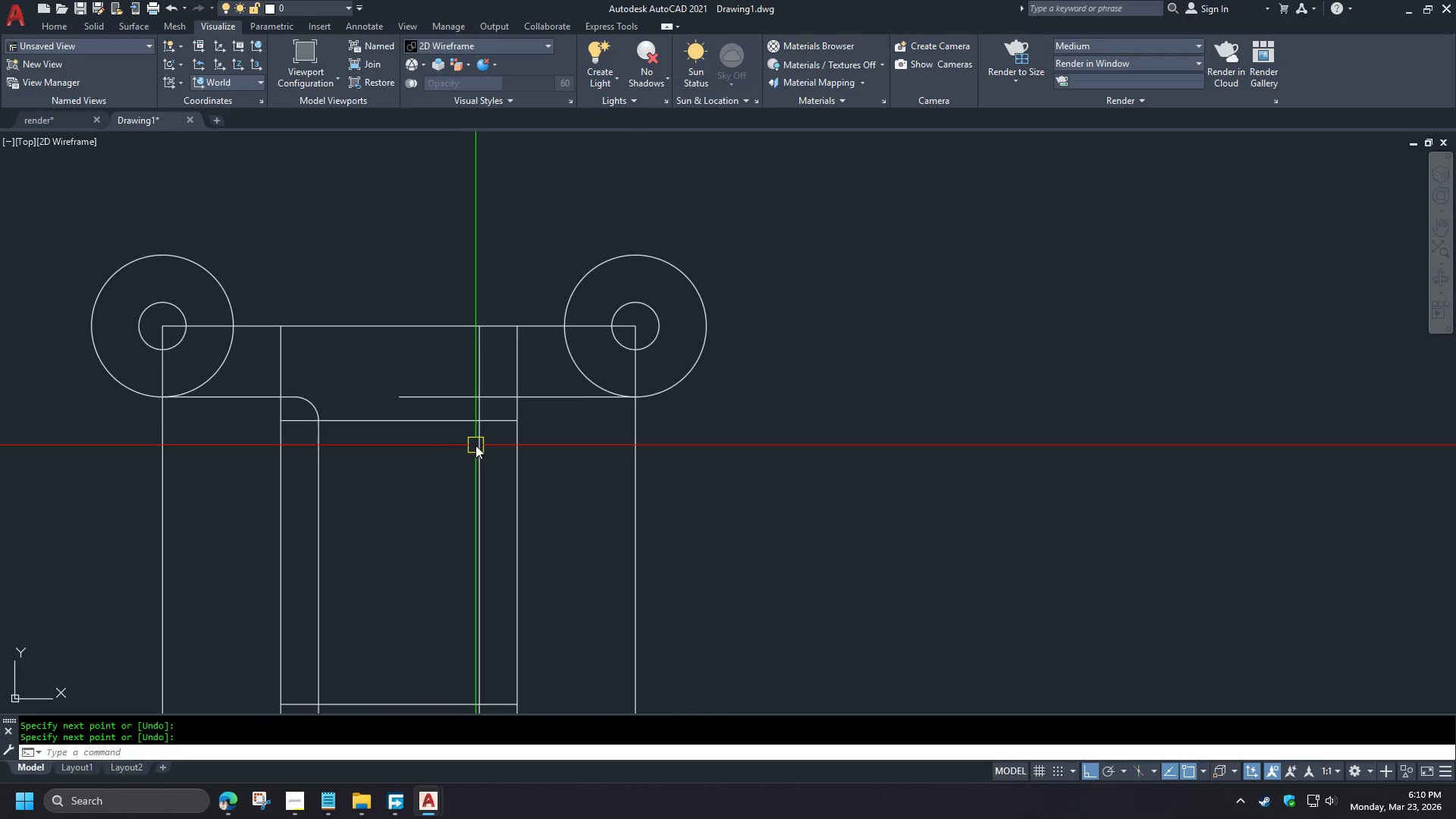 
key(F)
 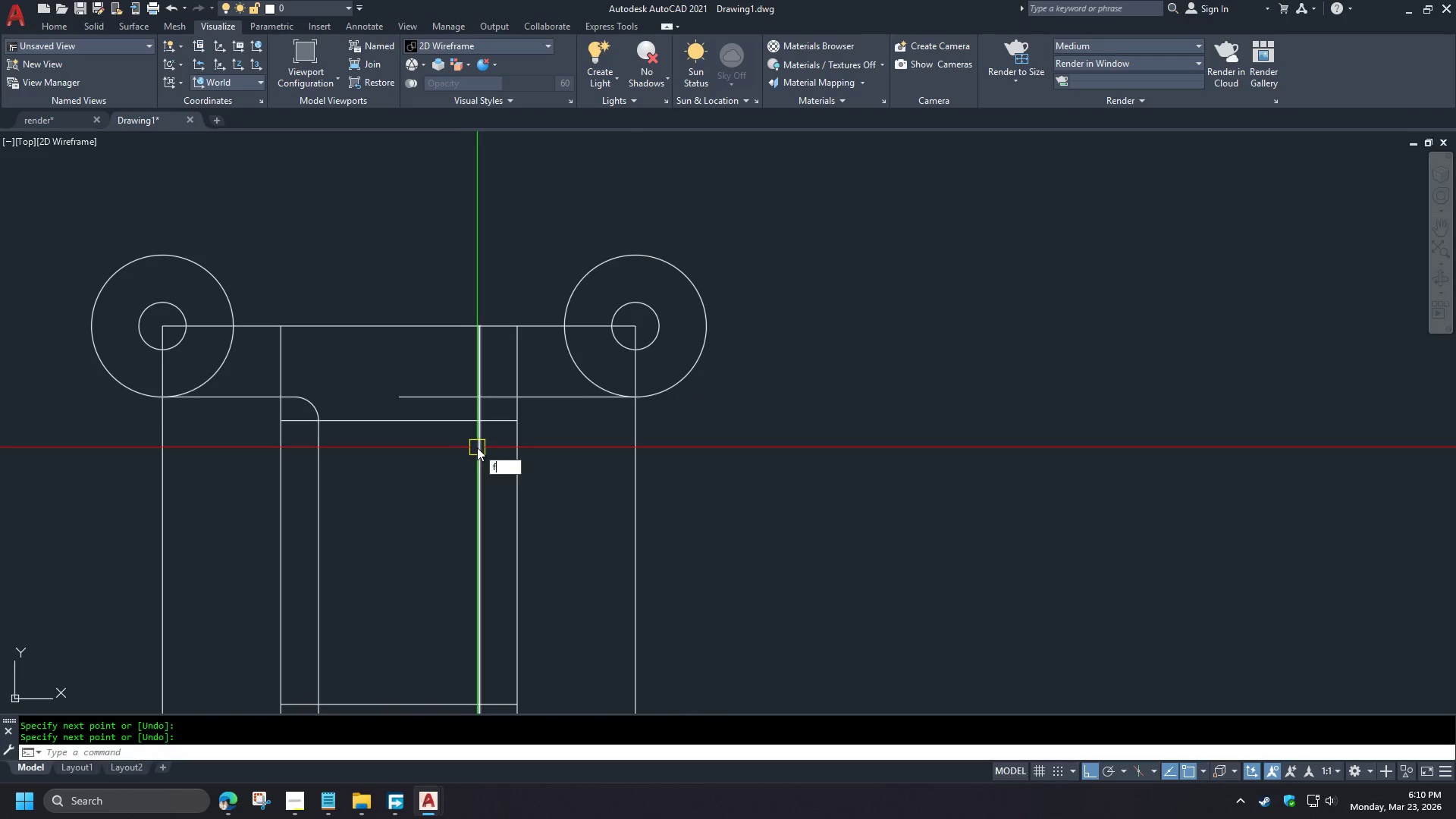 
key(Space)
 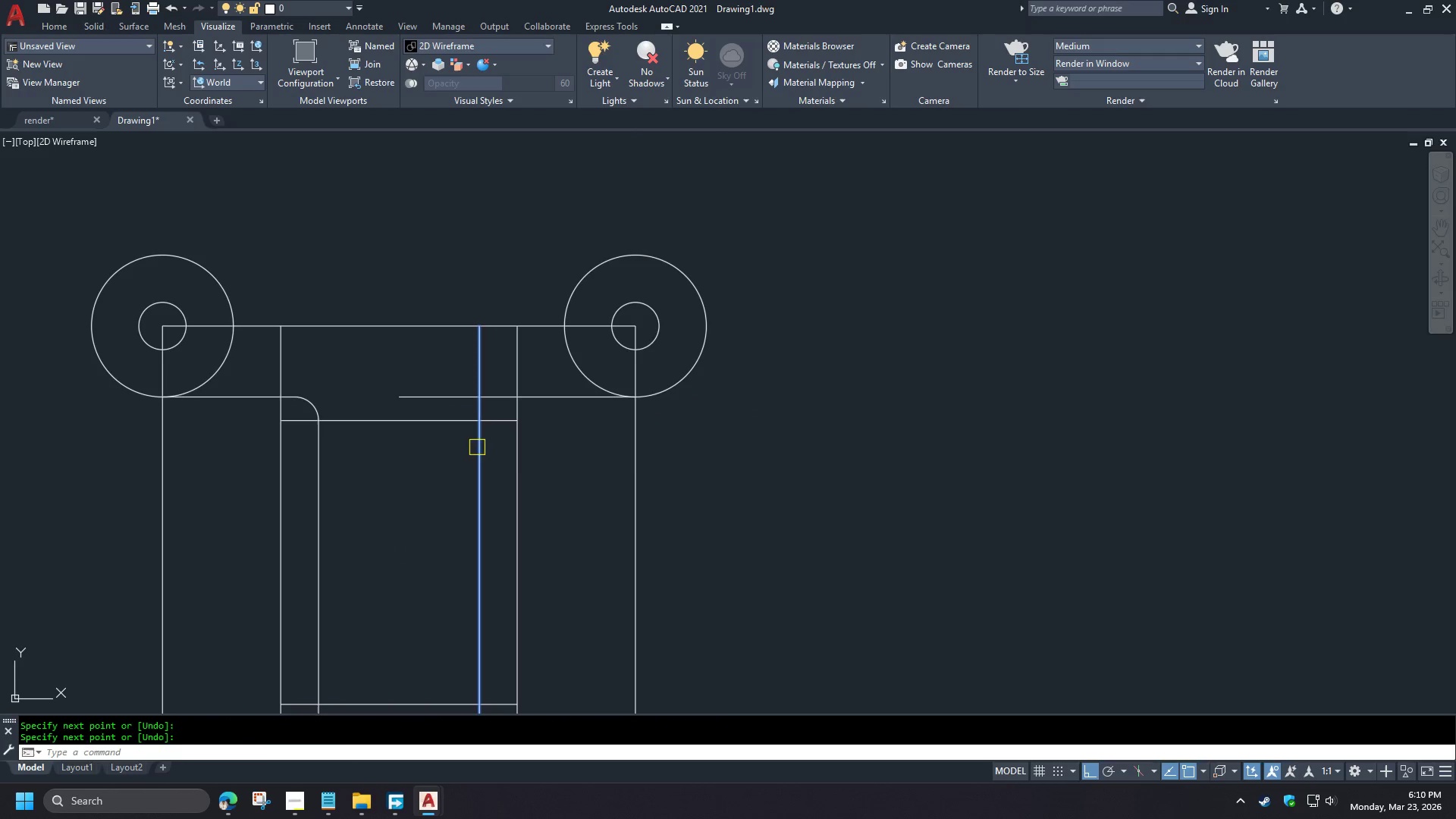 
left_click([477, 447])
 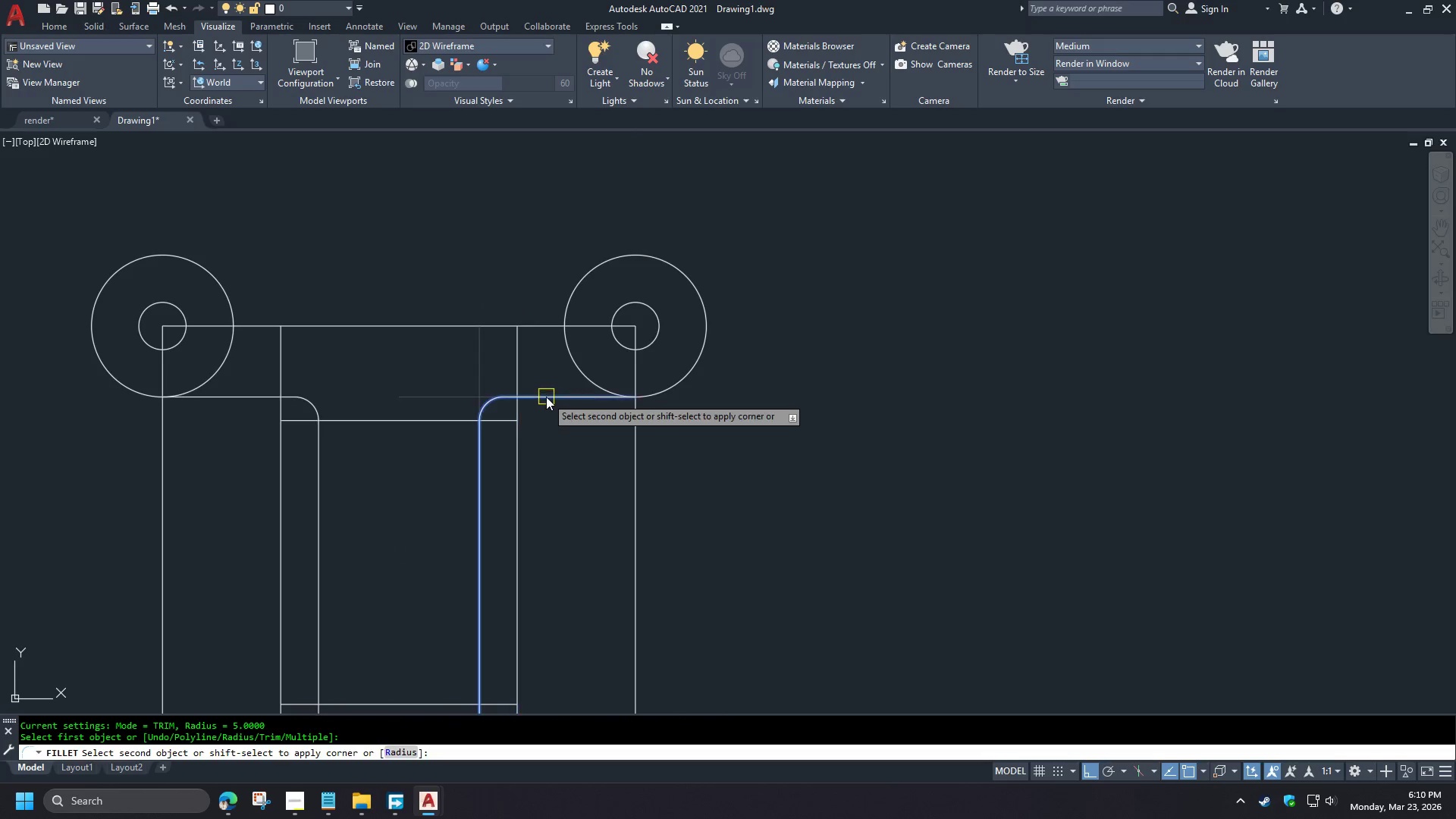 
double_click([546, 395])
 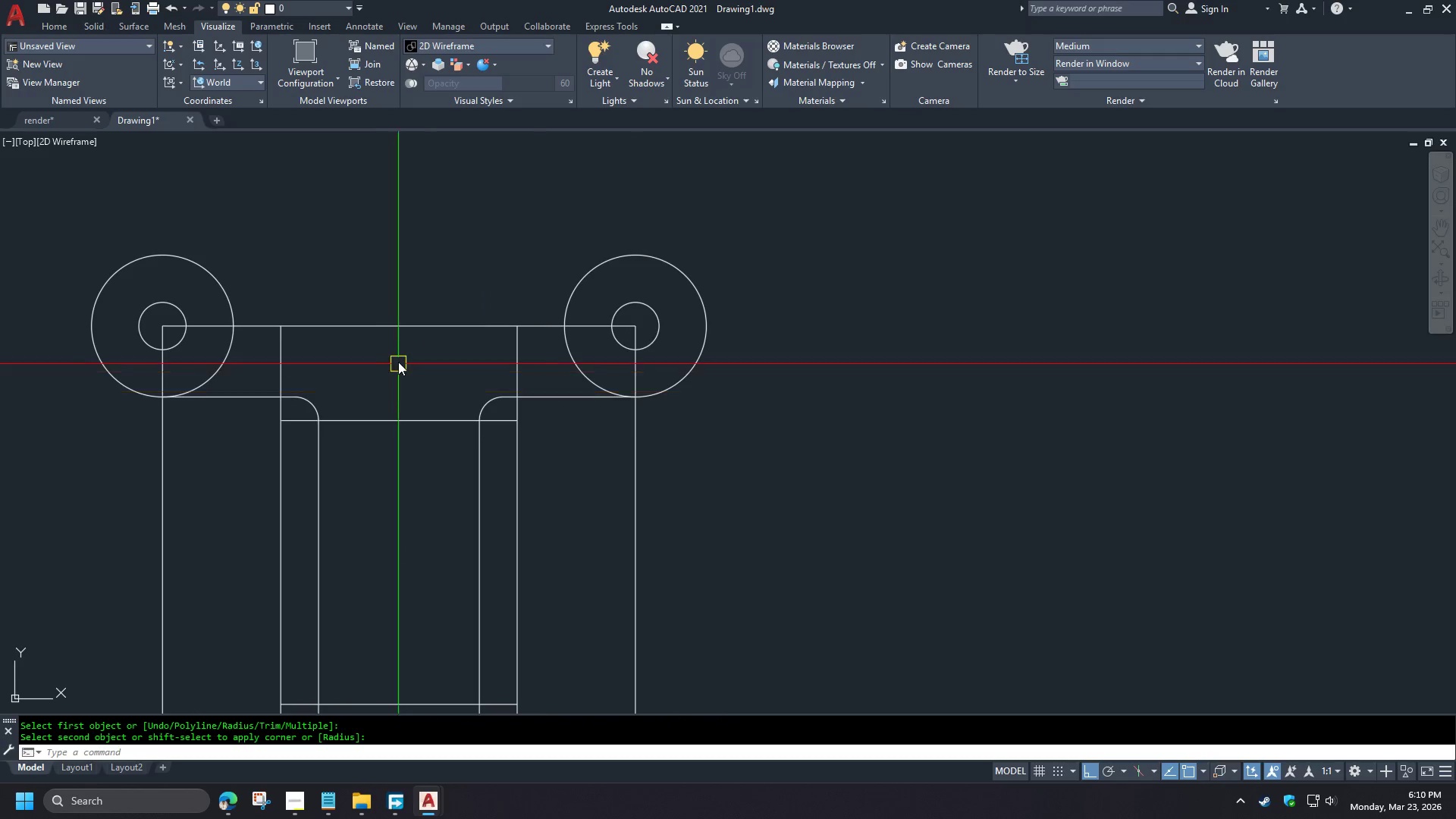 
key(L)
 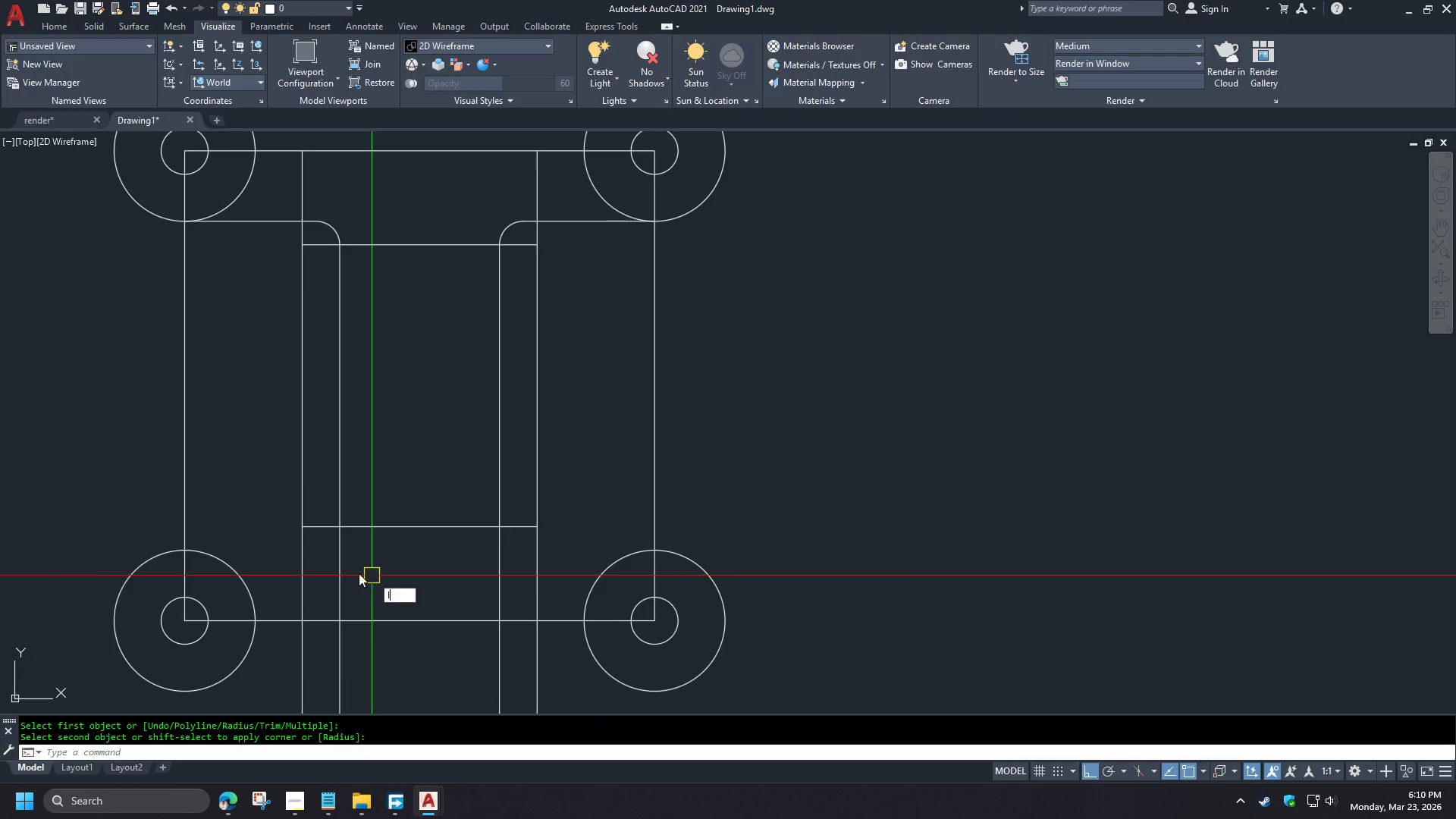 
key(Space)
 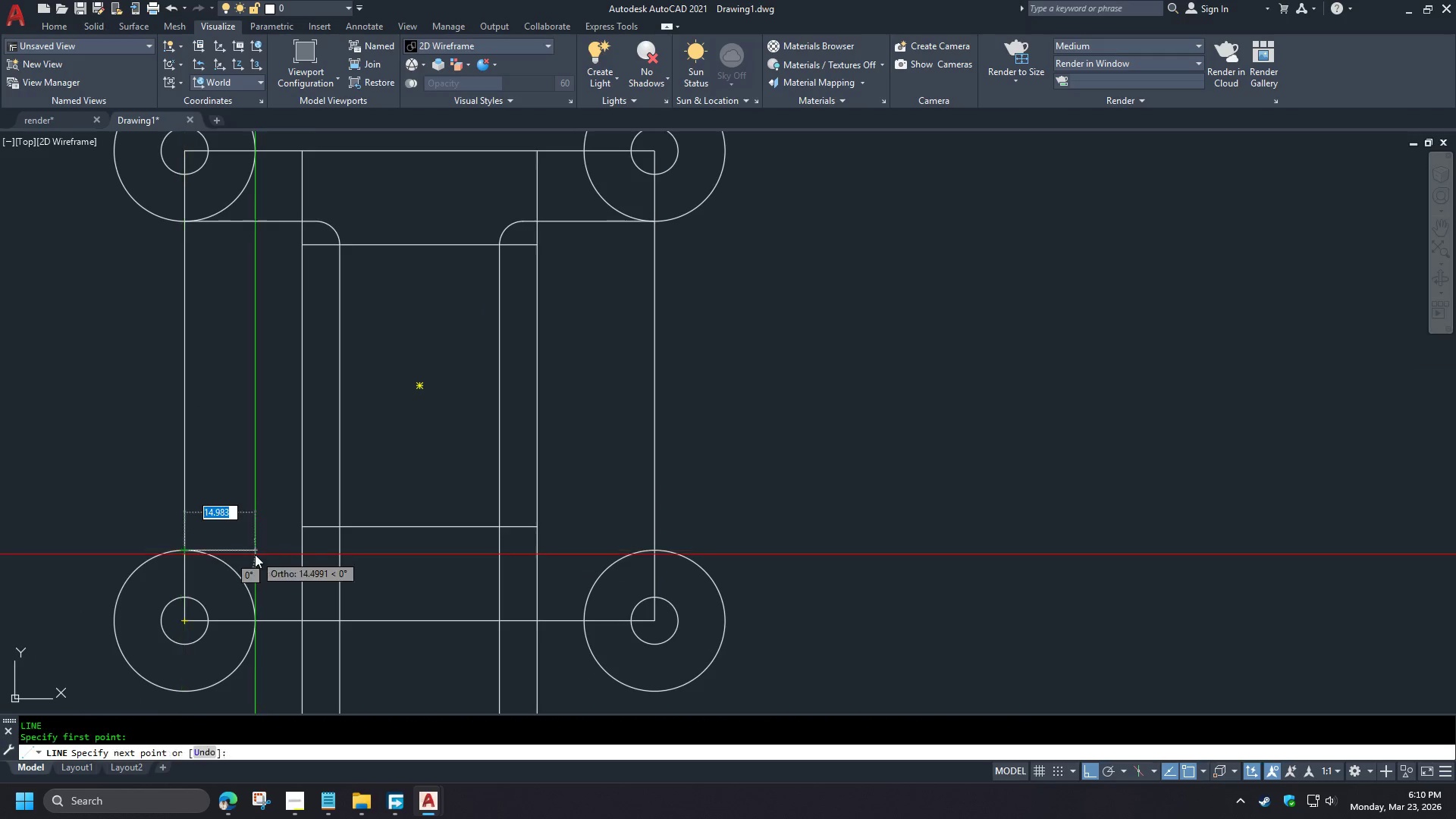 
double_click([258, 554])
 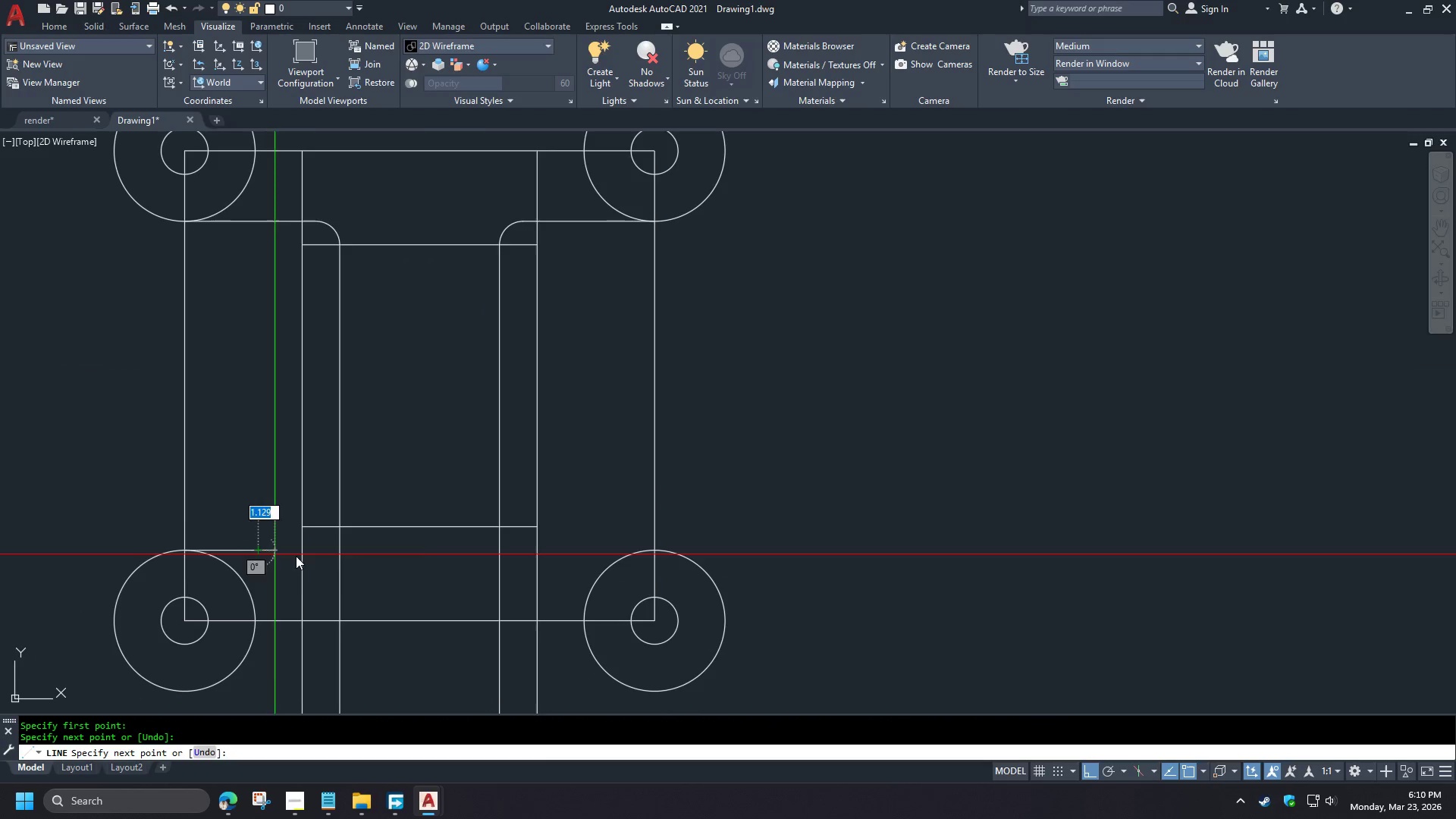 
key(Space)
 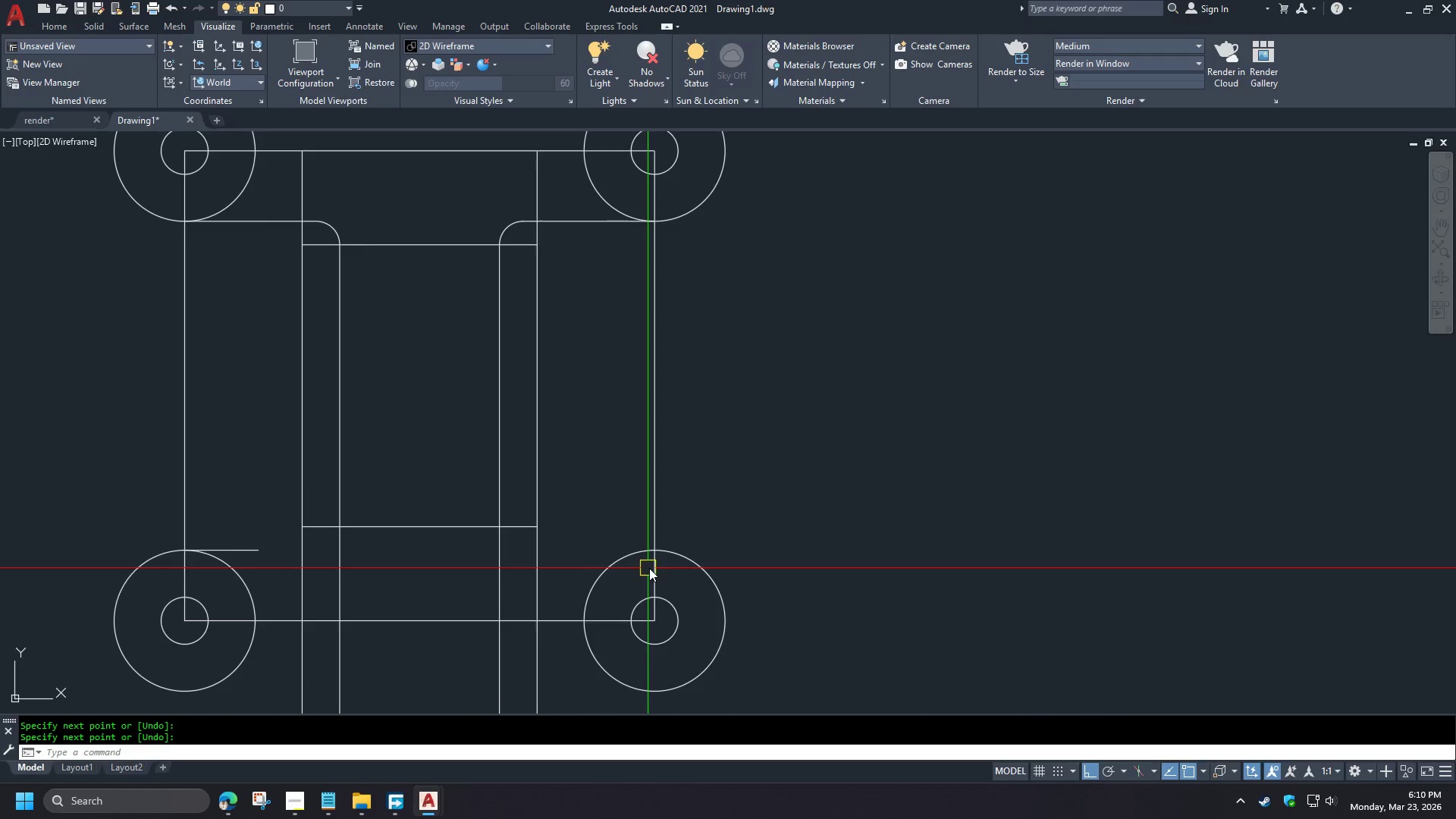 
key(Space)
 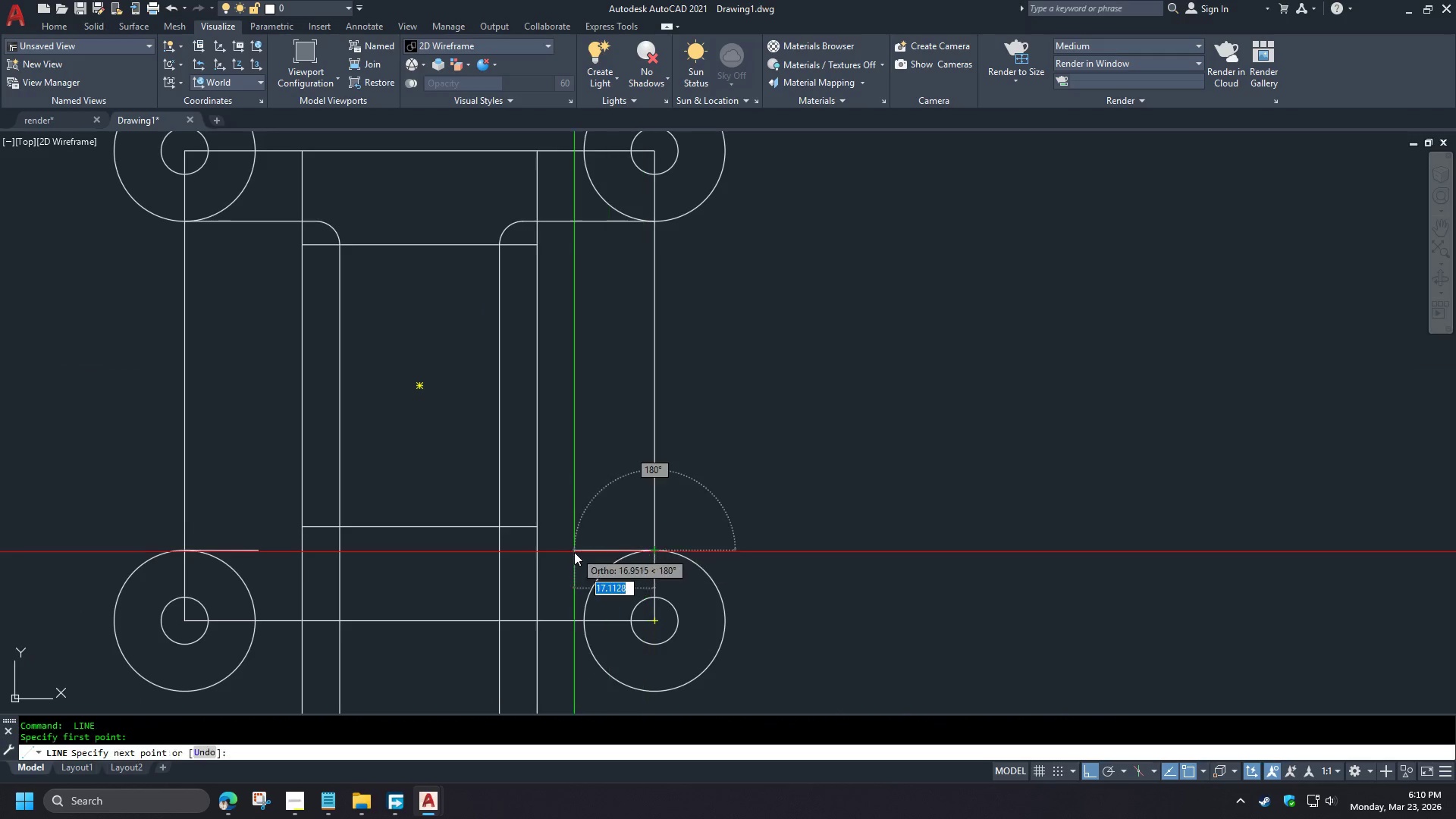 
key(Space)
 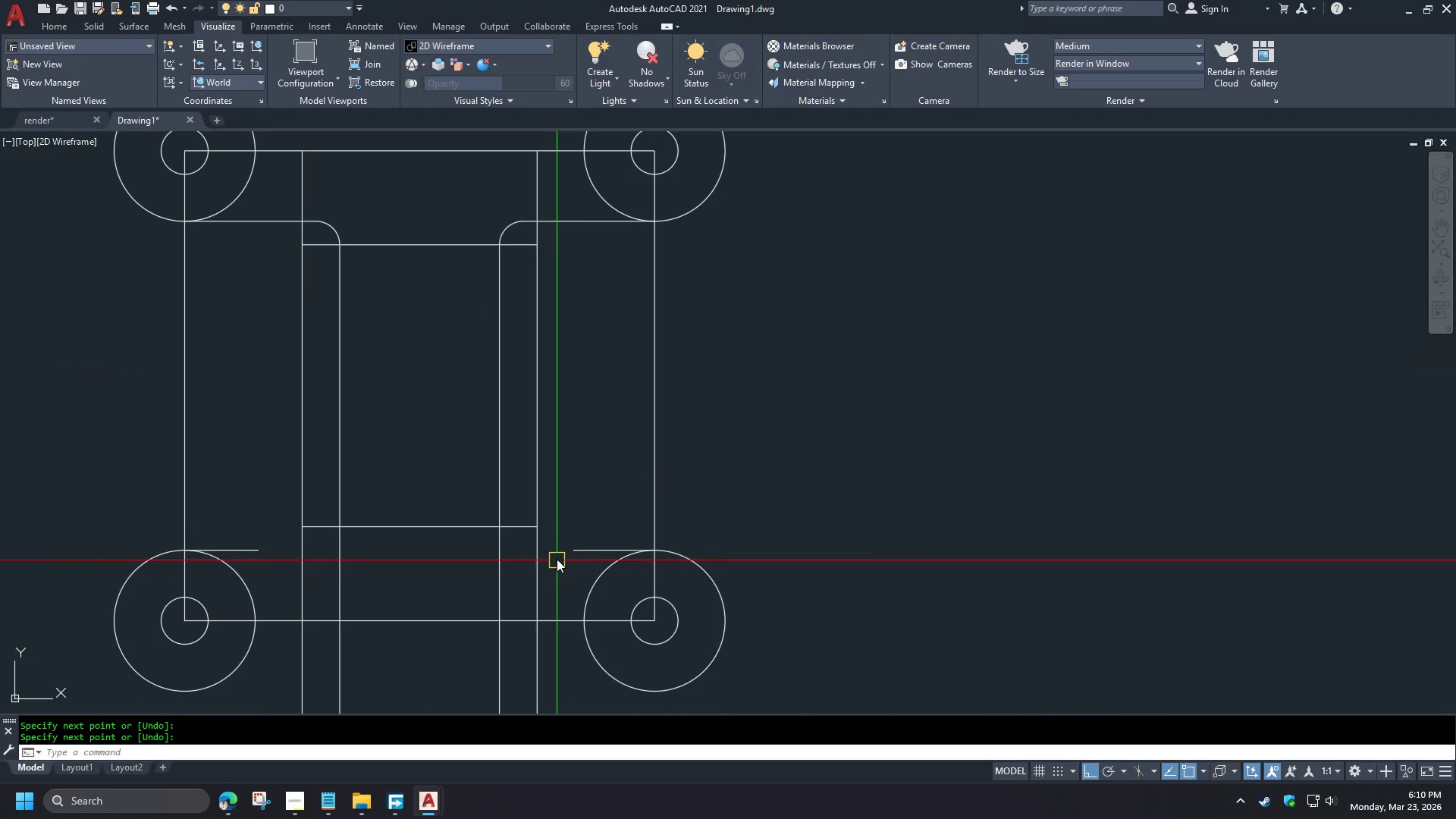 
key(F)
 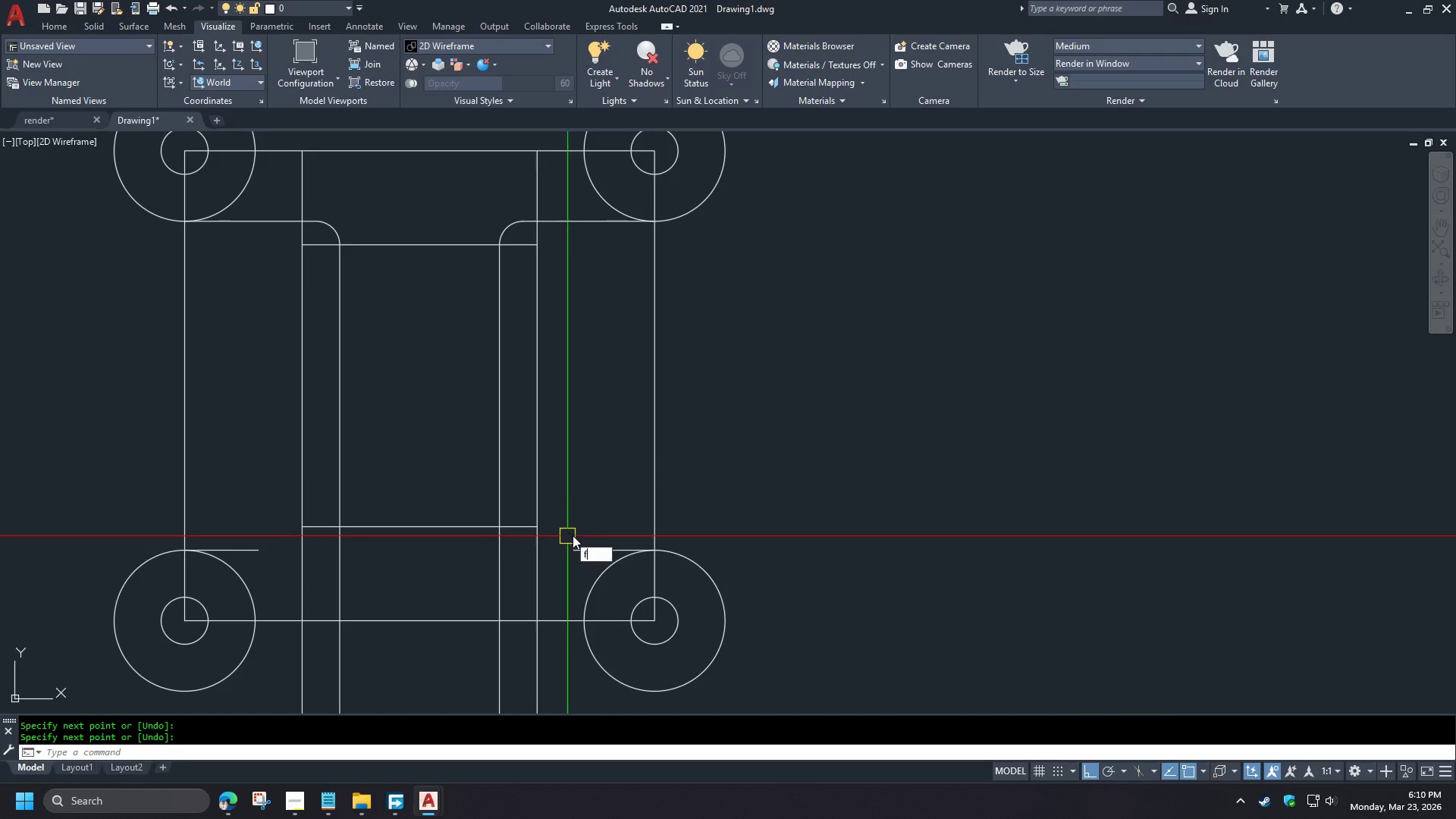 
key(Space)
 